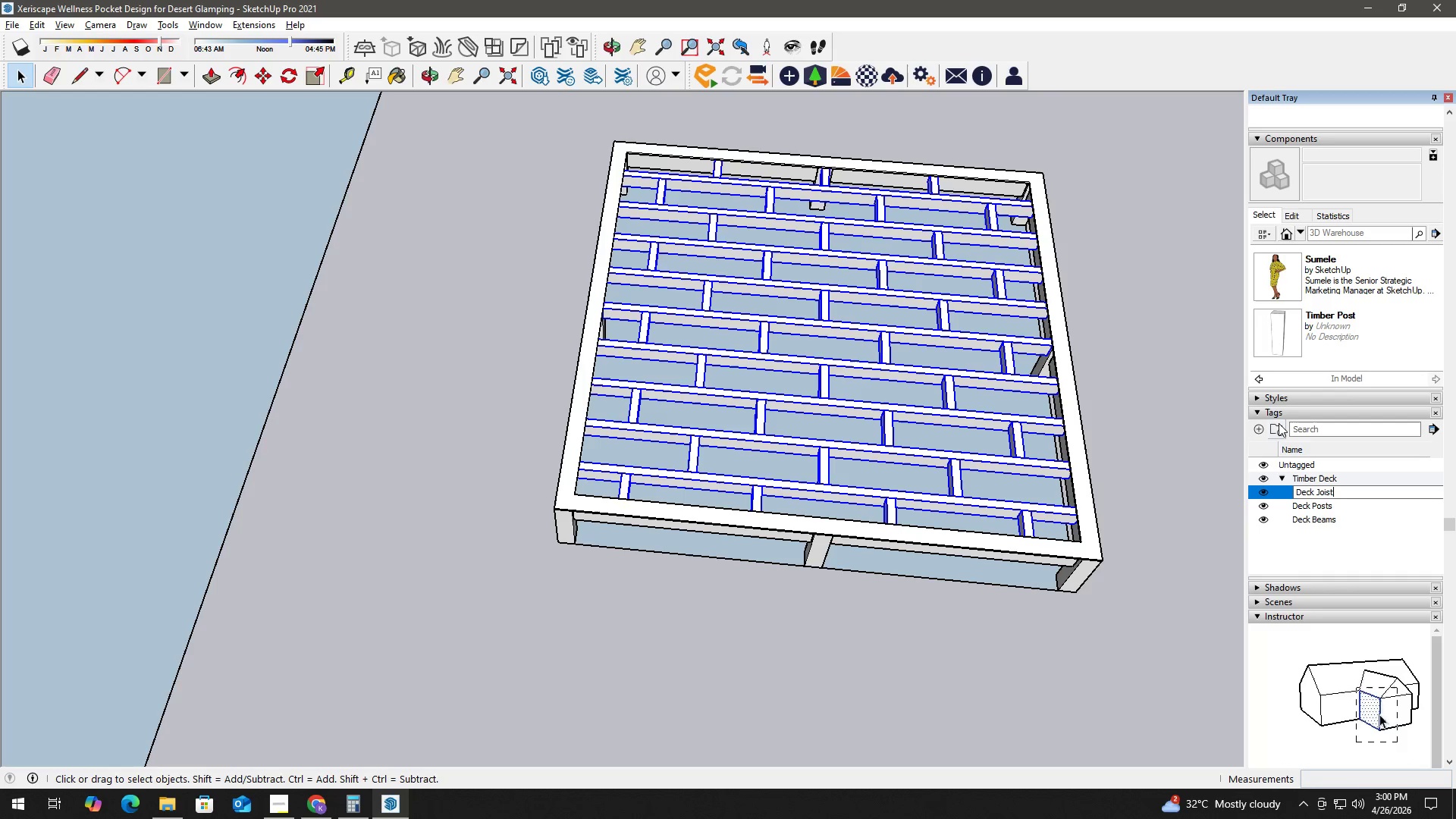 
key(Enter)
 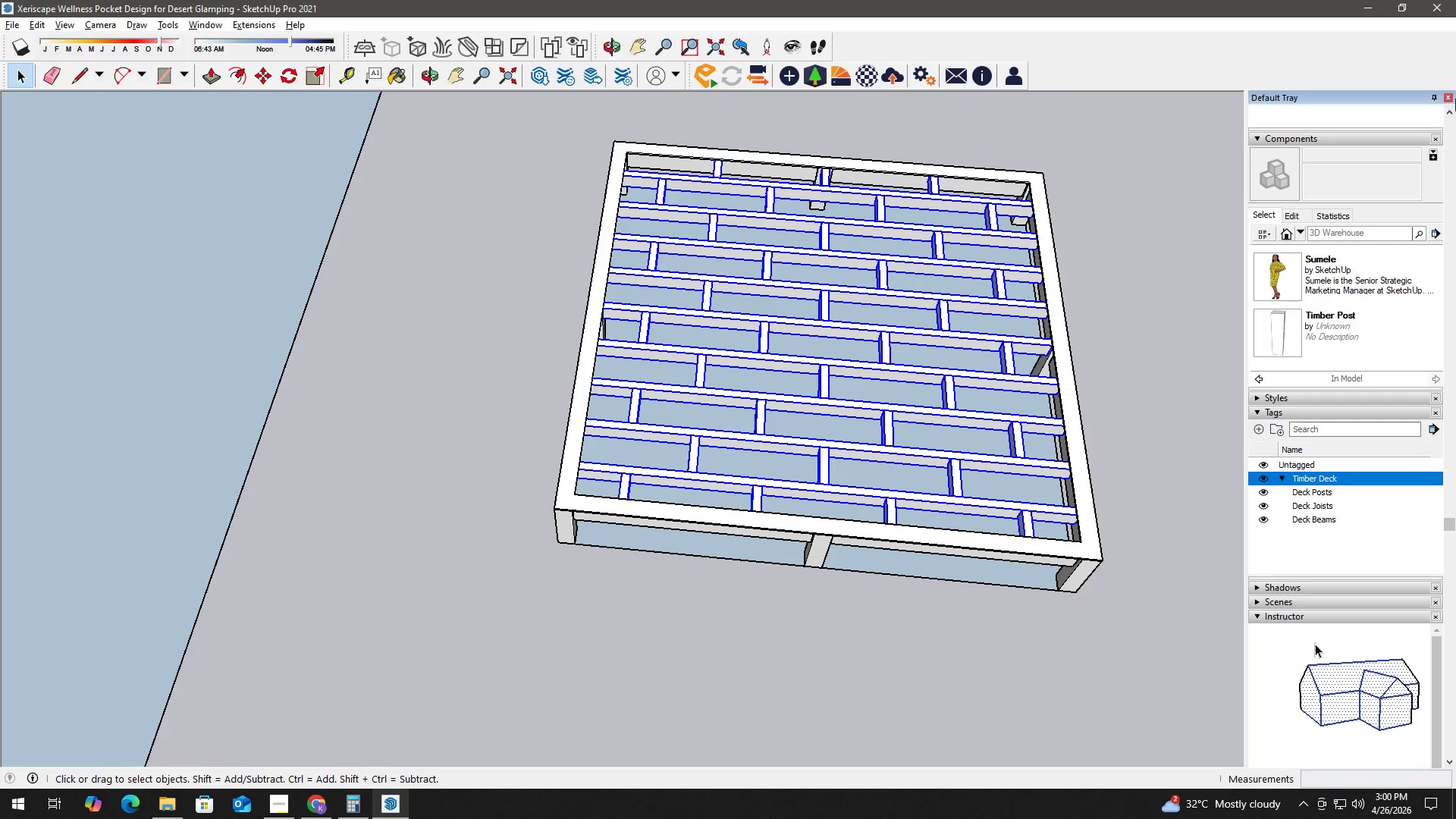 
left_click([1417, 152])
 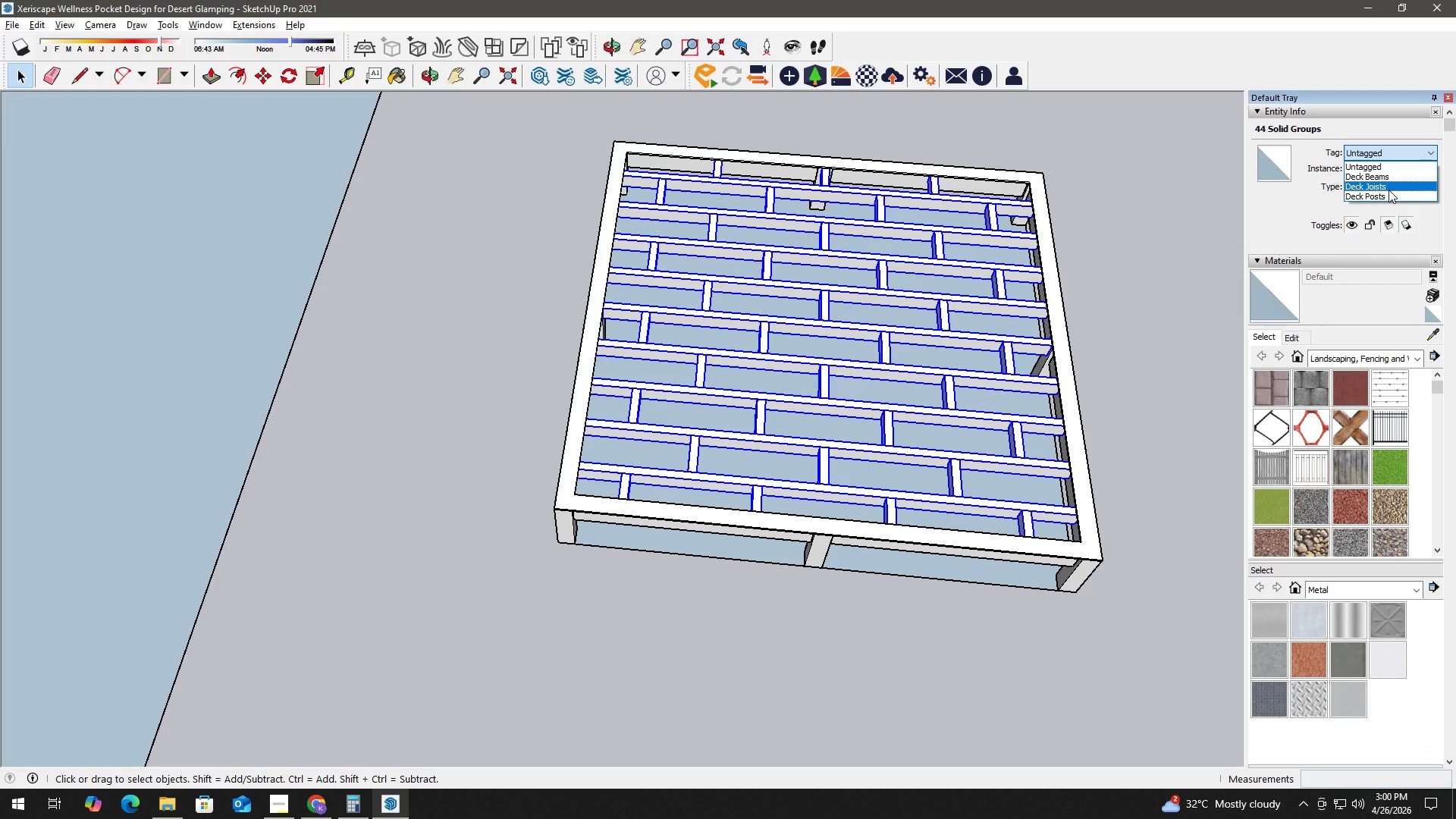 
scroll: coordinate [1423, 143], scroll_direction: up, amount: 14.0
 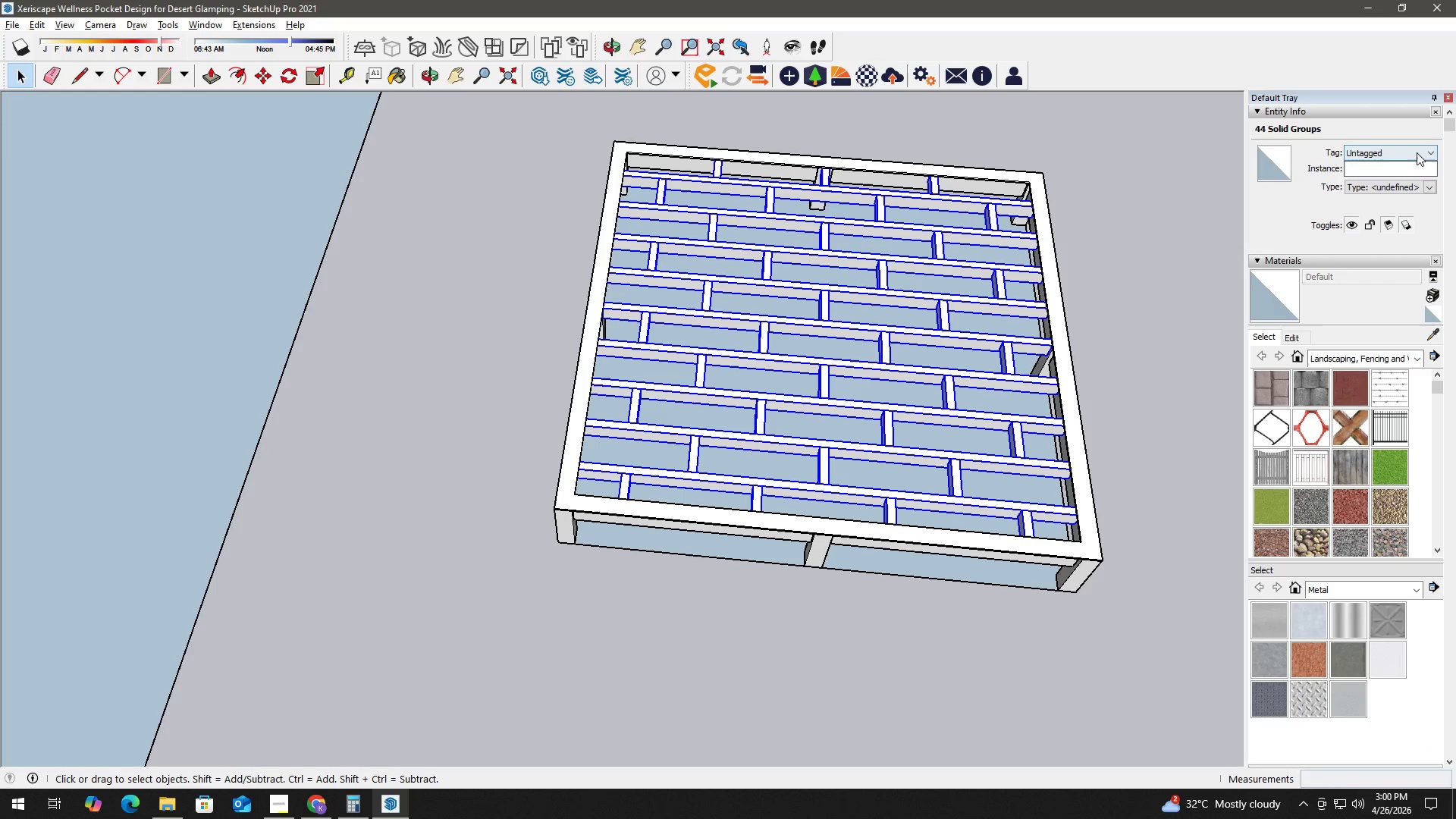 
left_click([1389, 190])
 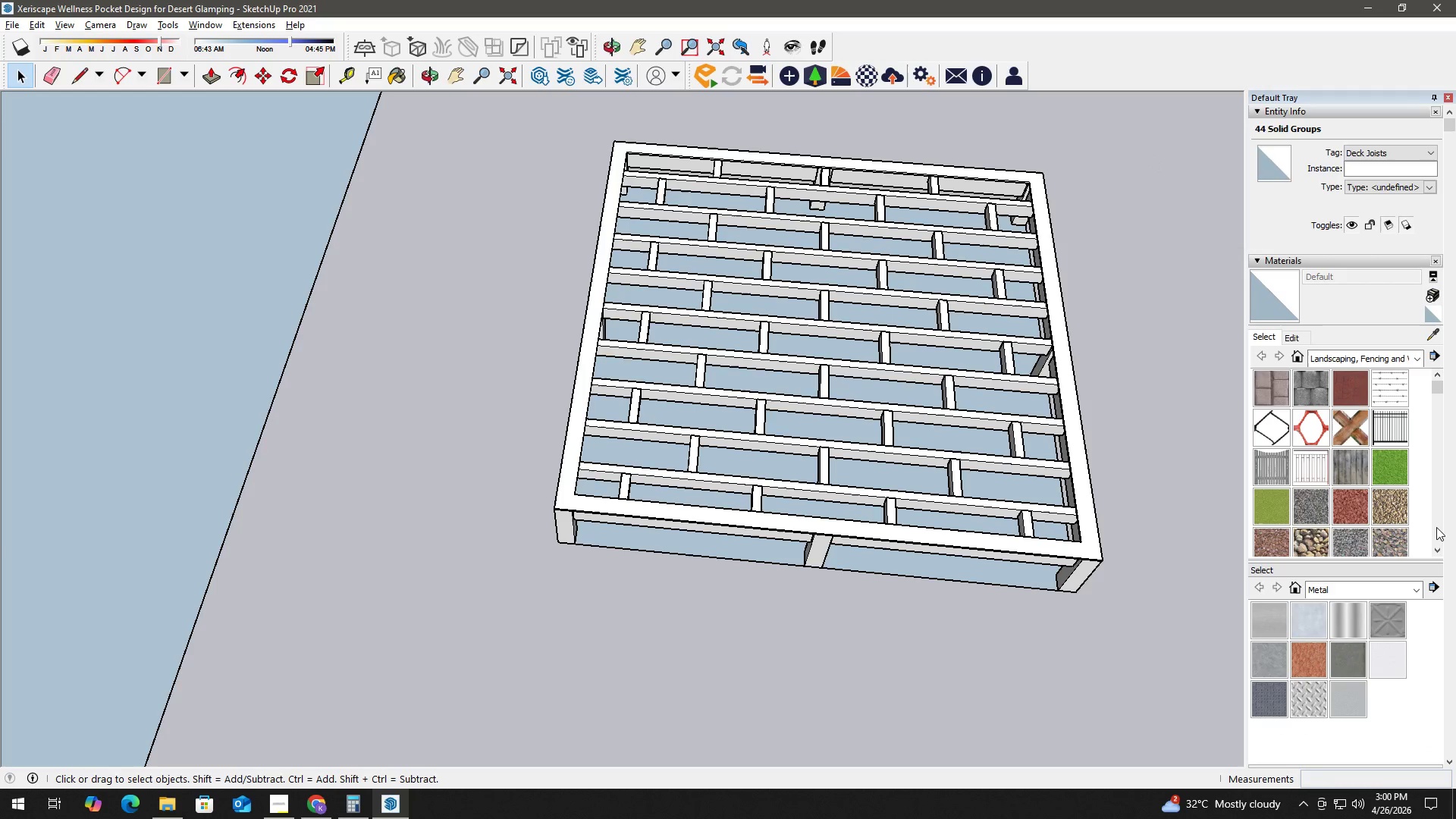 
scroll: coordinate [1420, 553], scroll_direction: down, amount: 8.0
 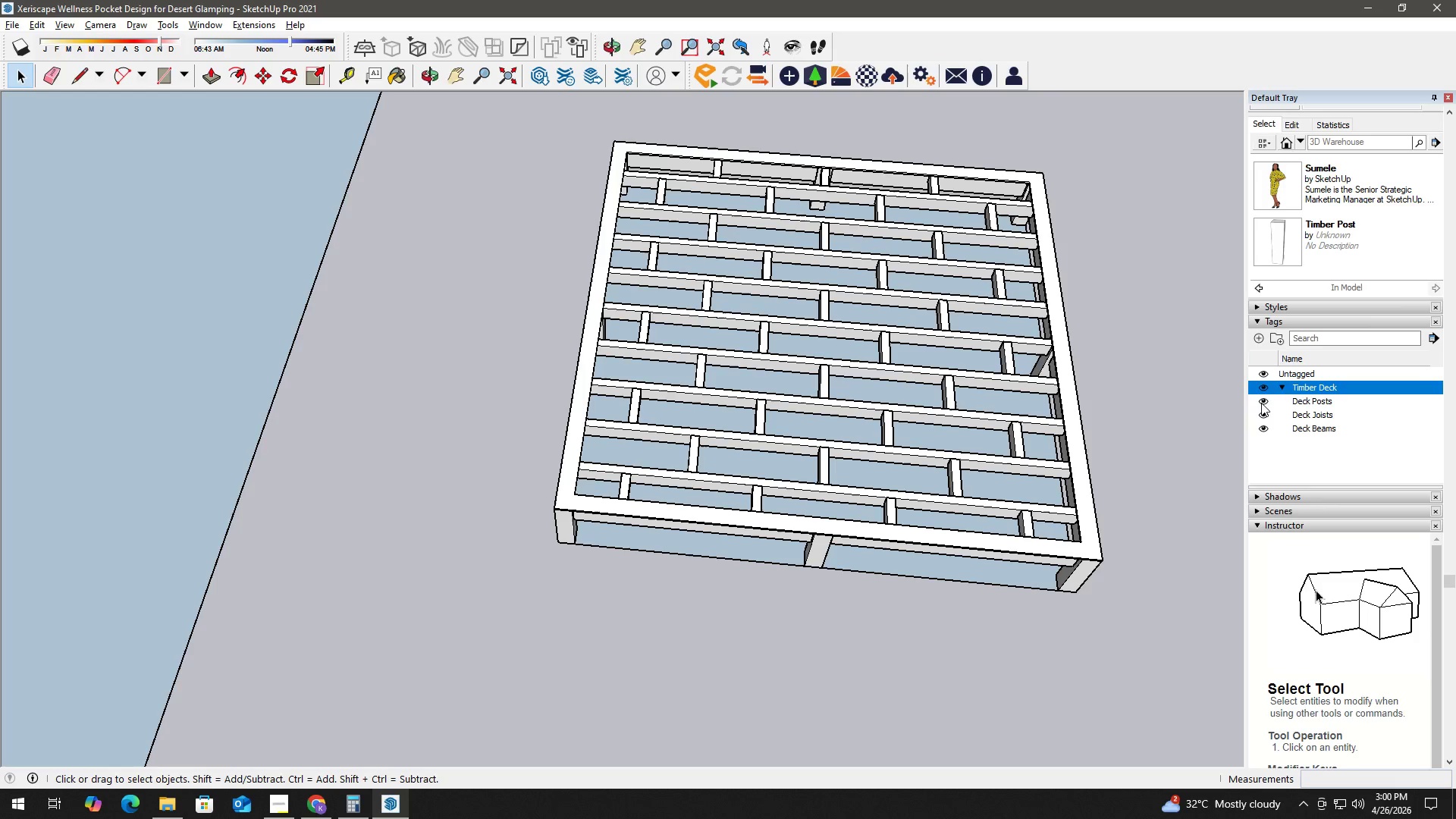 
left_click([1260, 418])
 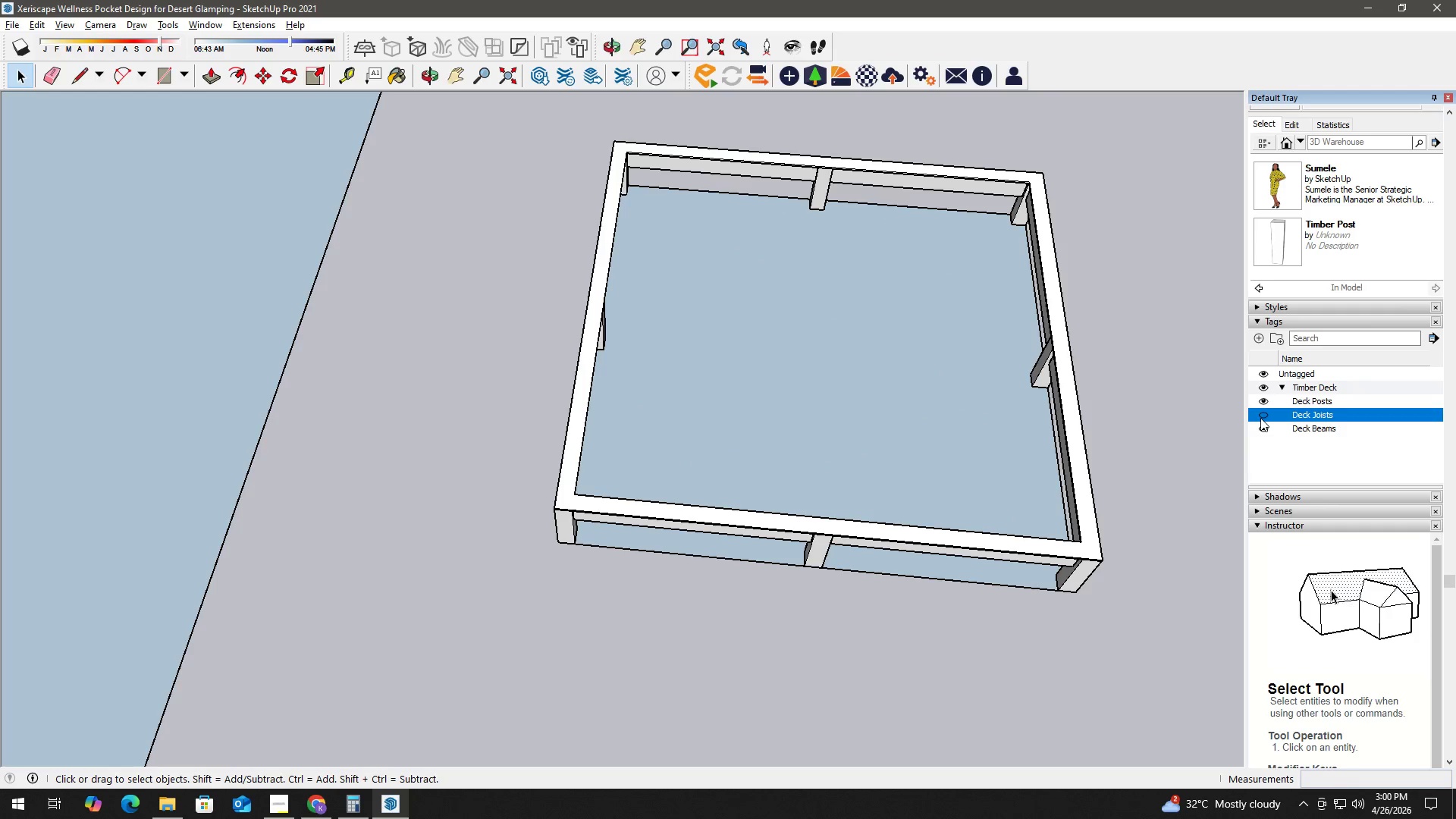 
left_click([1260, 418])
 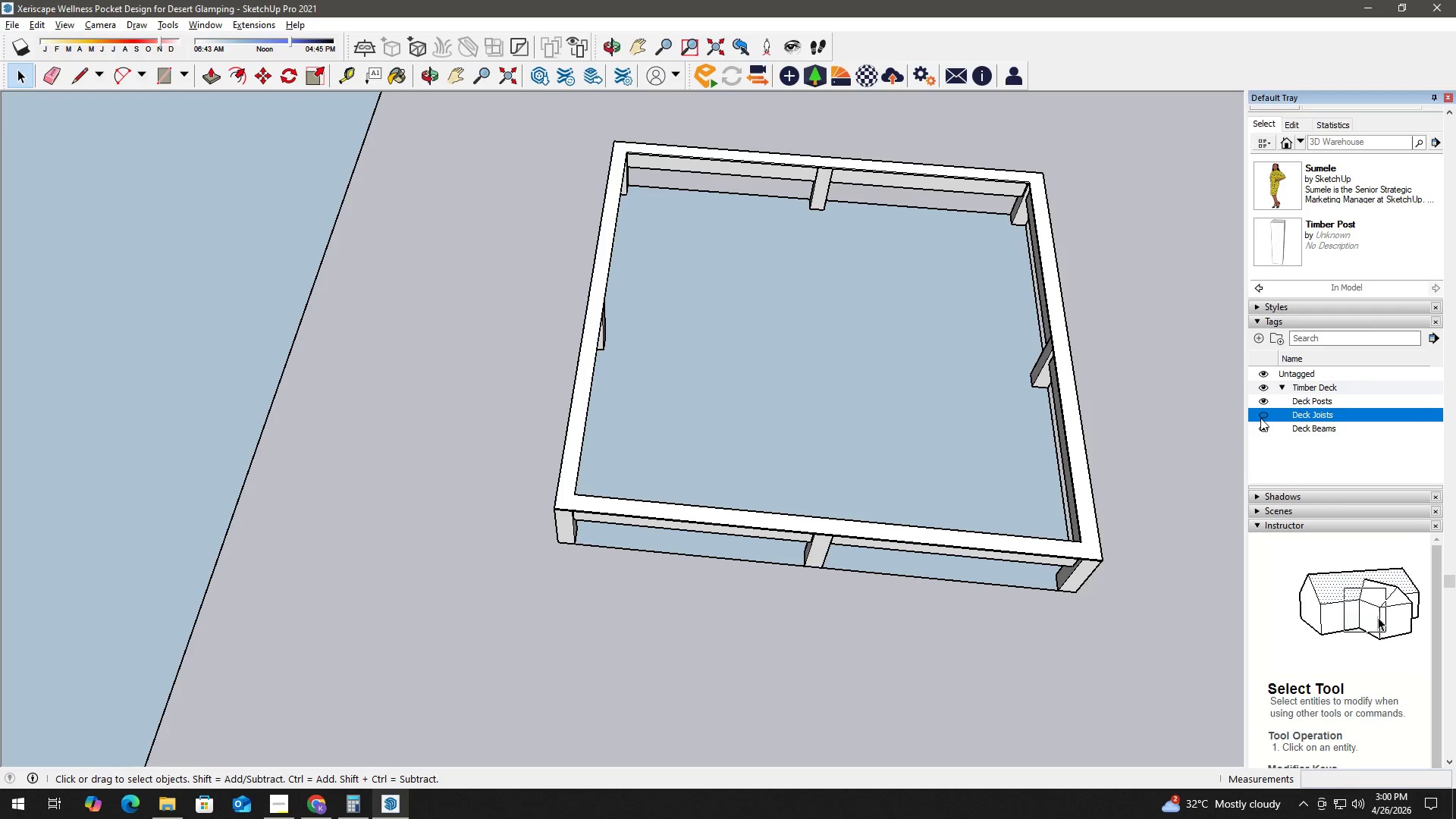 
double_click([1260, 418])
 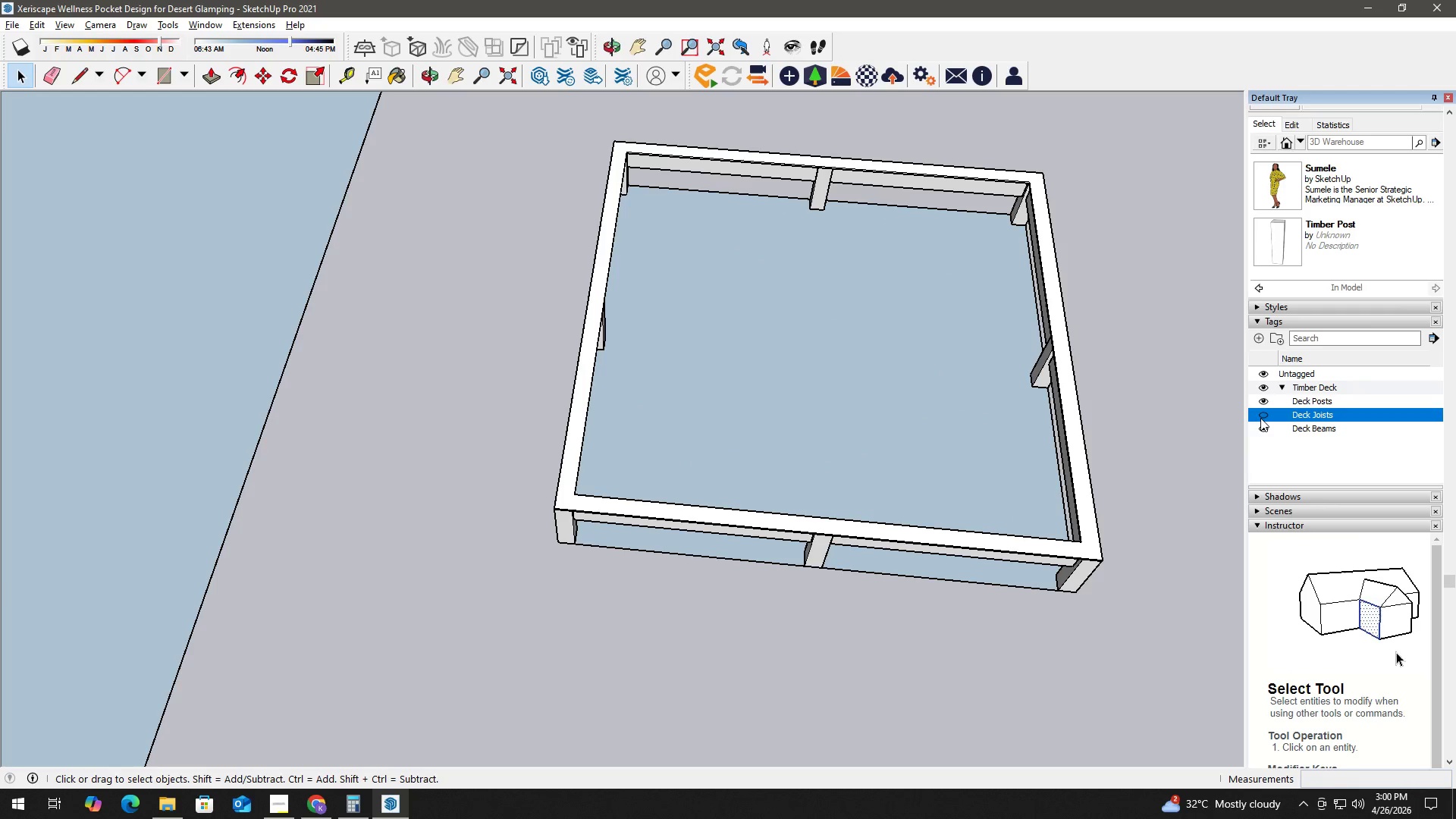 
left_click([1262, 416])
 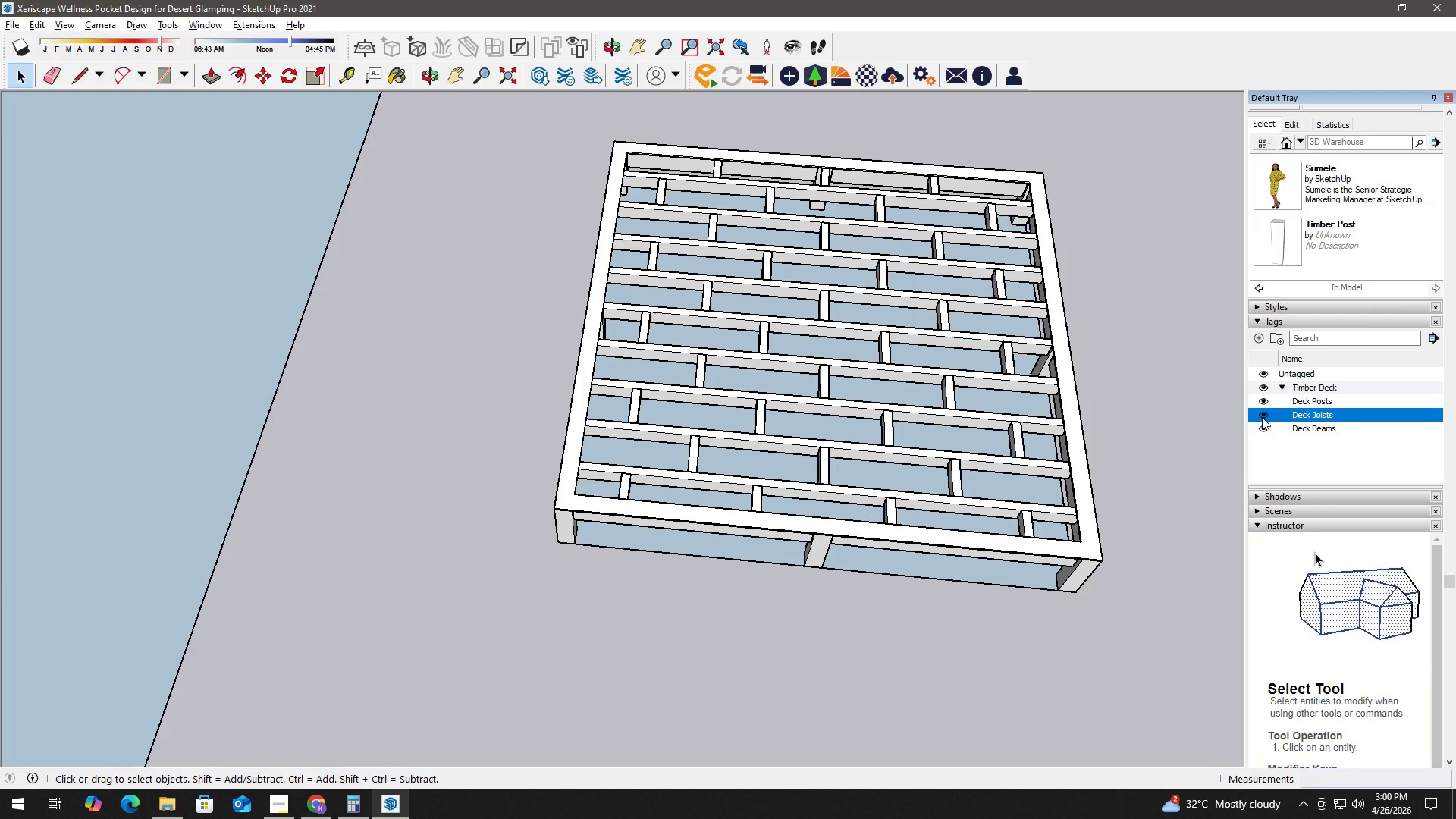 
left_click([1263, 429])
 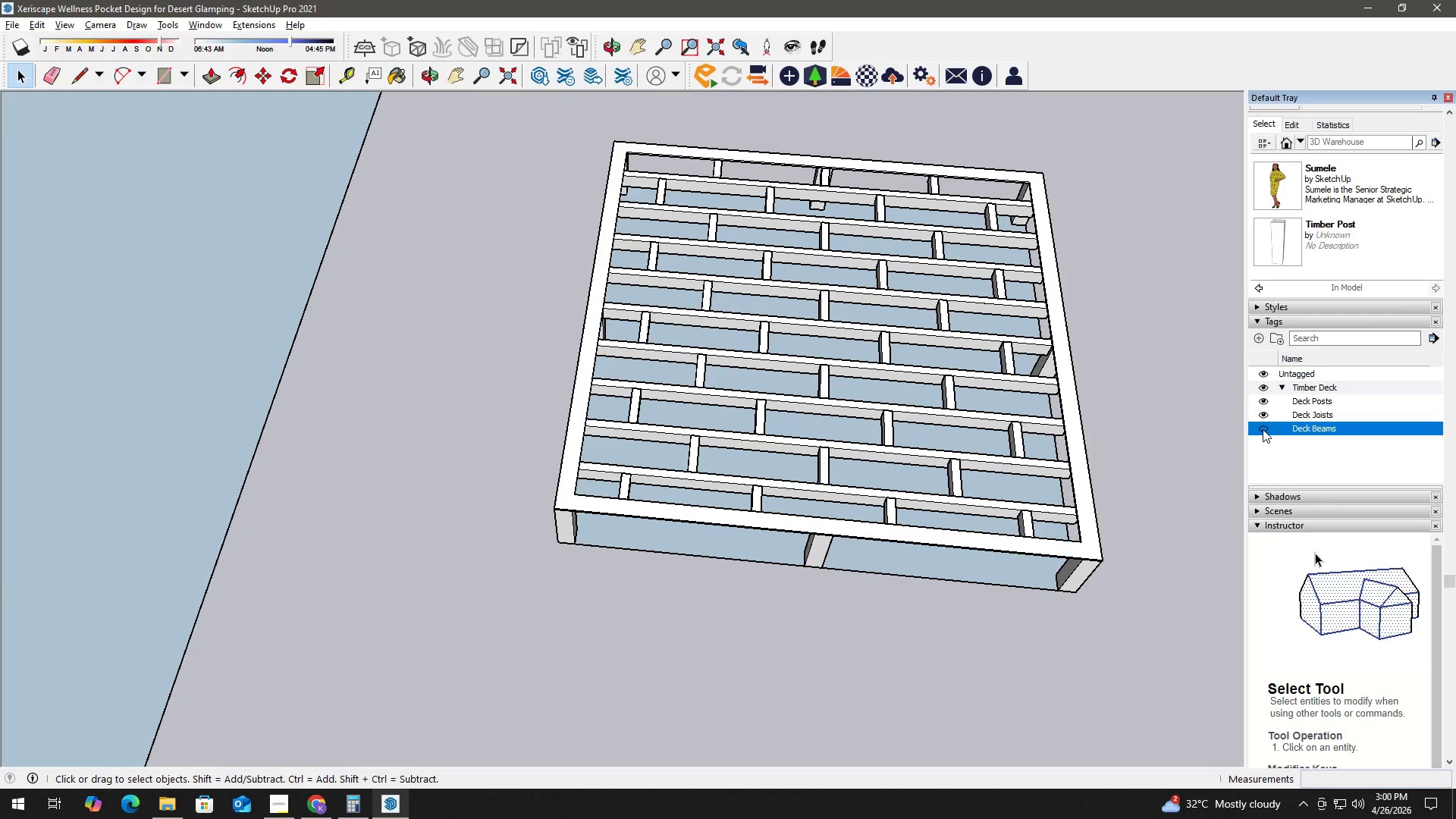 
left_click([1263, 429])
 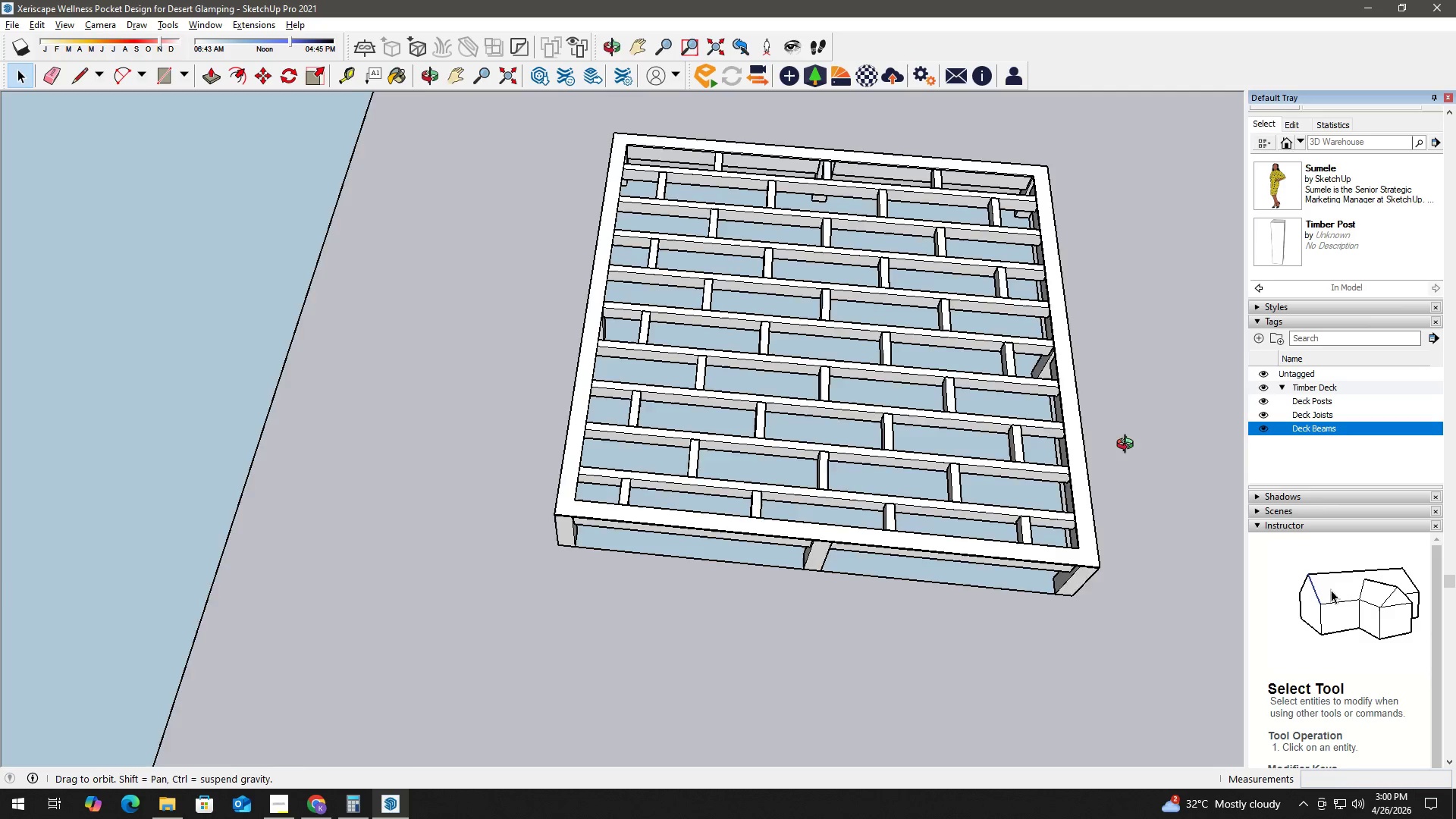 
scroll: coordinate [1093, 504], scroll_direction: down, amount: 2.0
 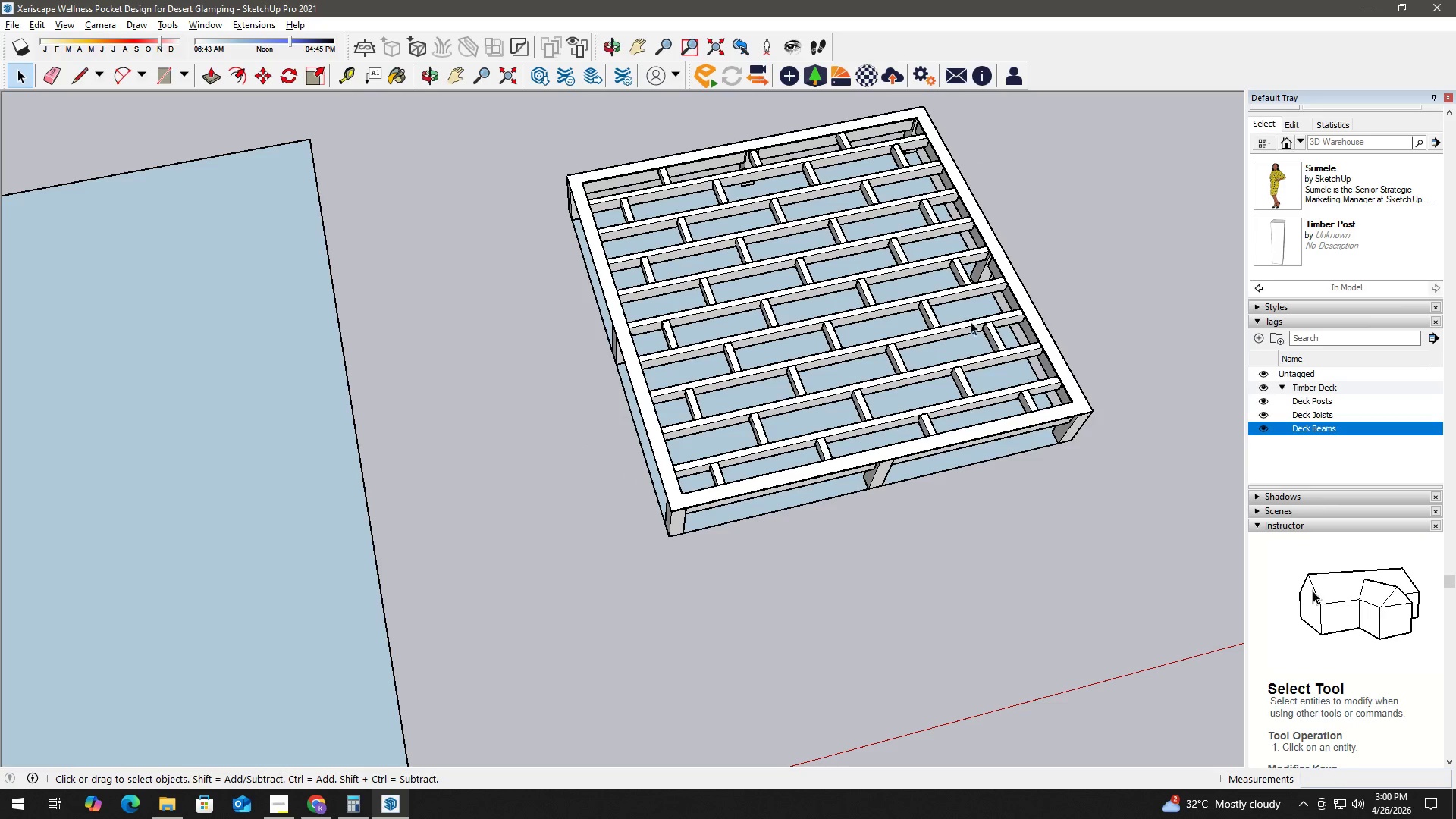 
scroll: coordinate [934, 240], scroll_direction: up, amount: 3.0
 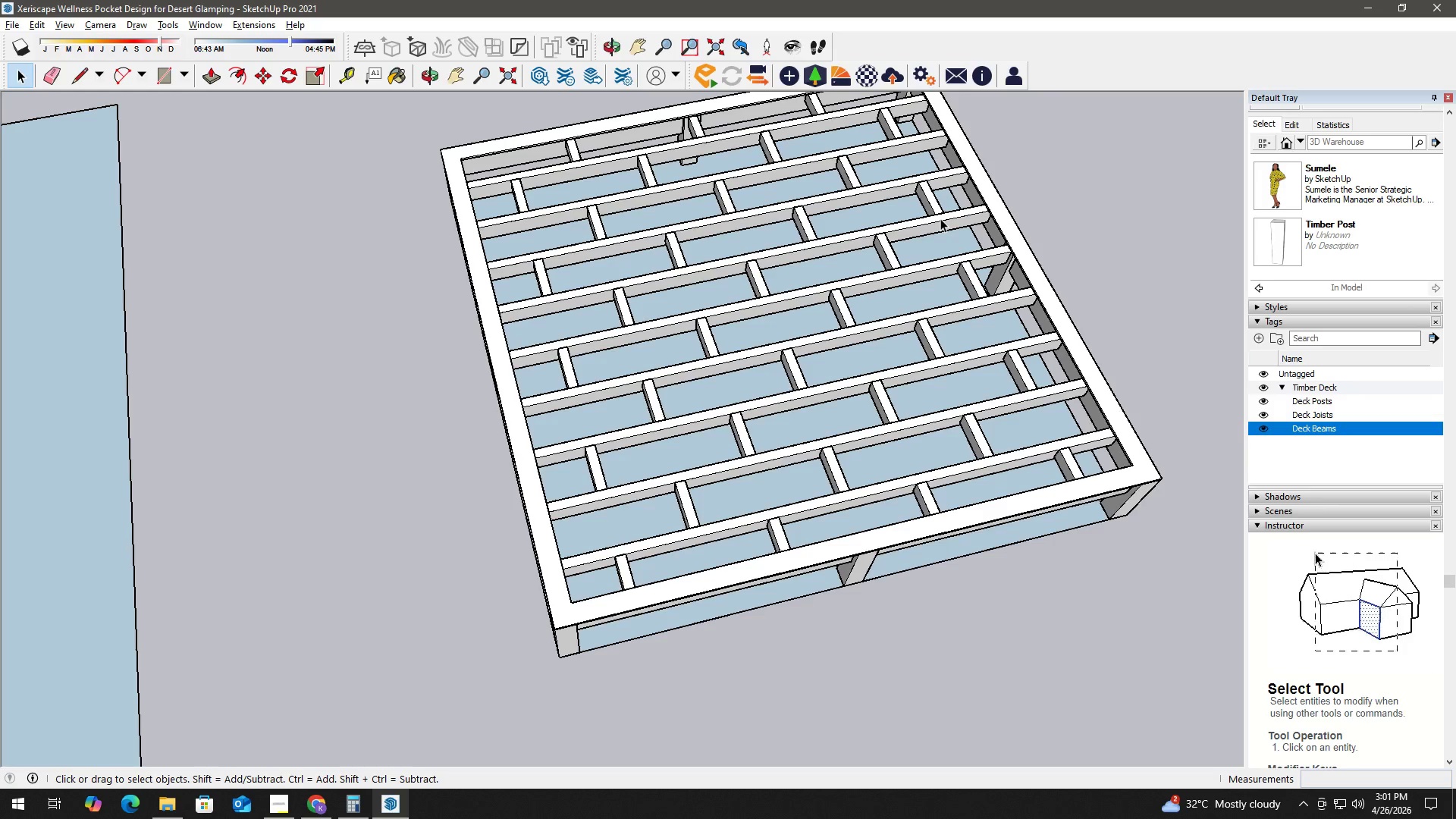 
wait(18.85)
 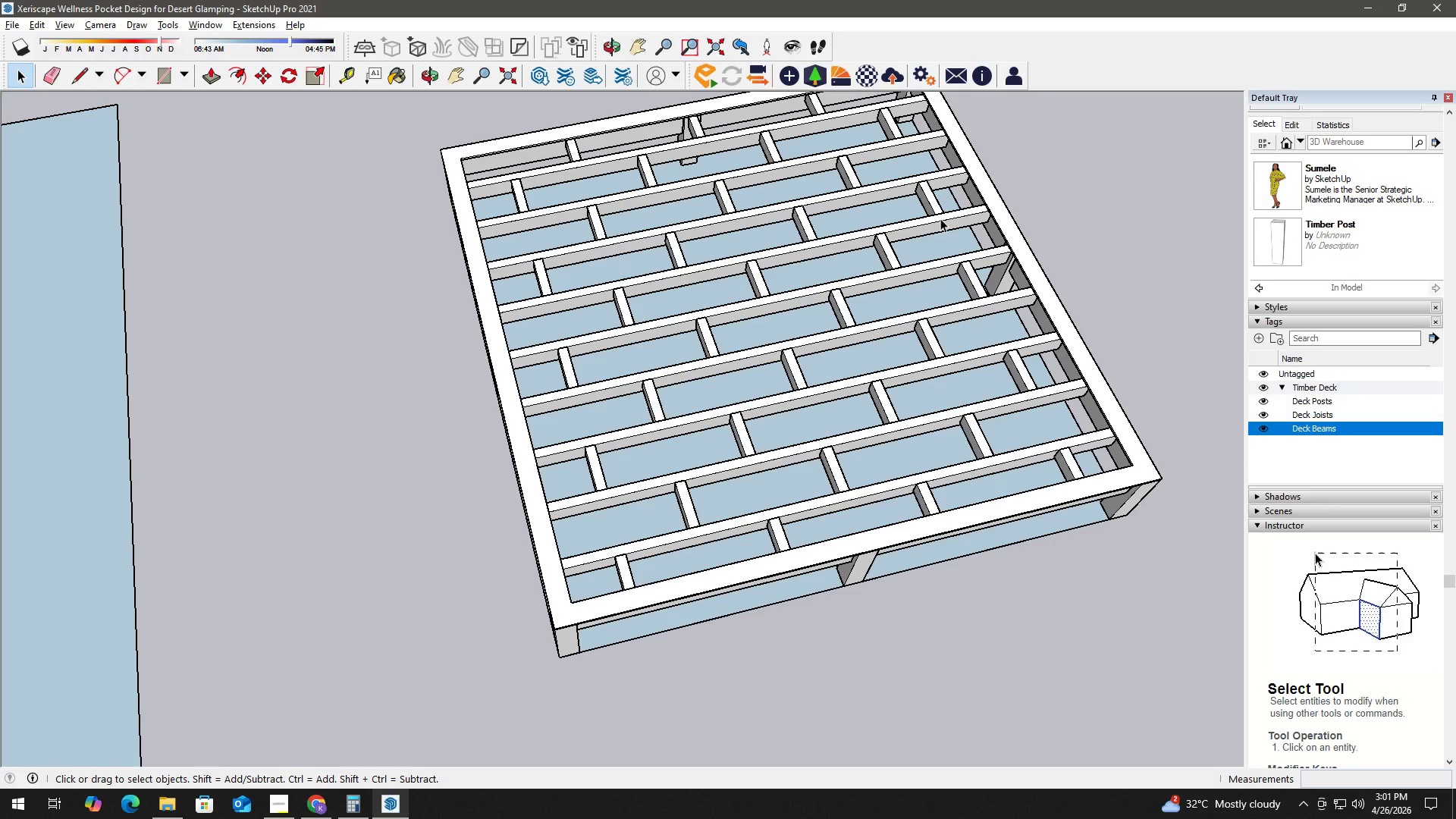 
scroll: coordinate [538, 337], scroll_direction: down, amount: 7.0
 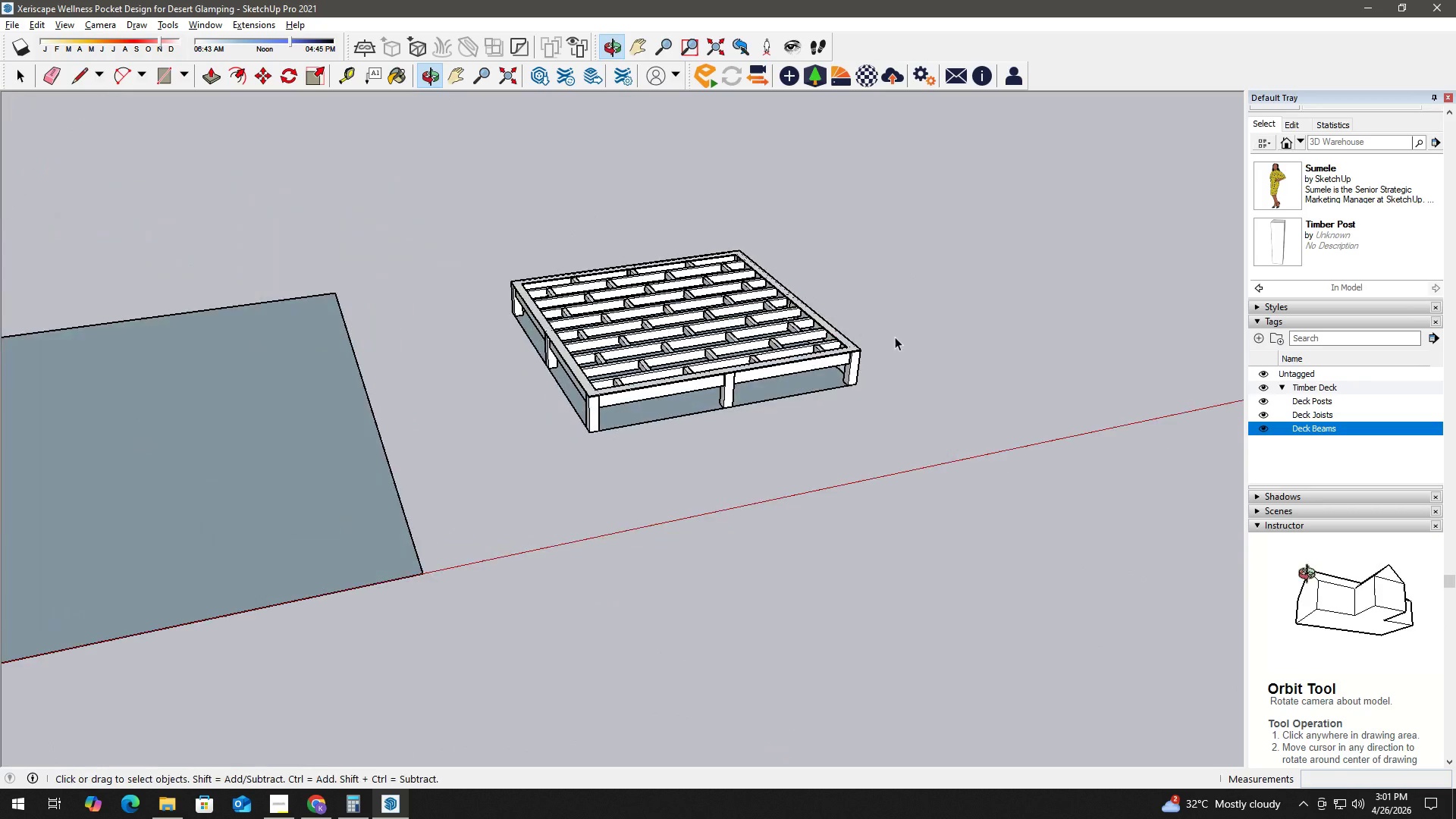 
left_click_drag(start_coordinate=[451, 193], to_coordinate=[959, 503])
 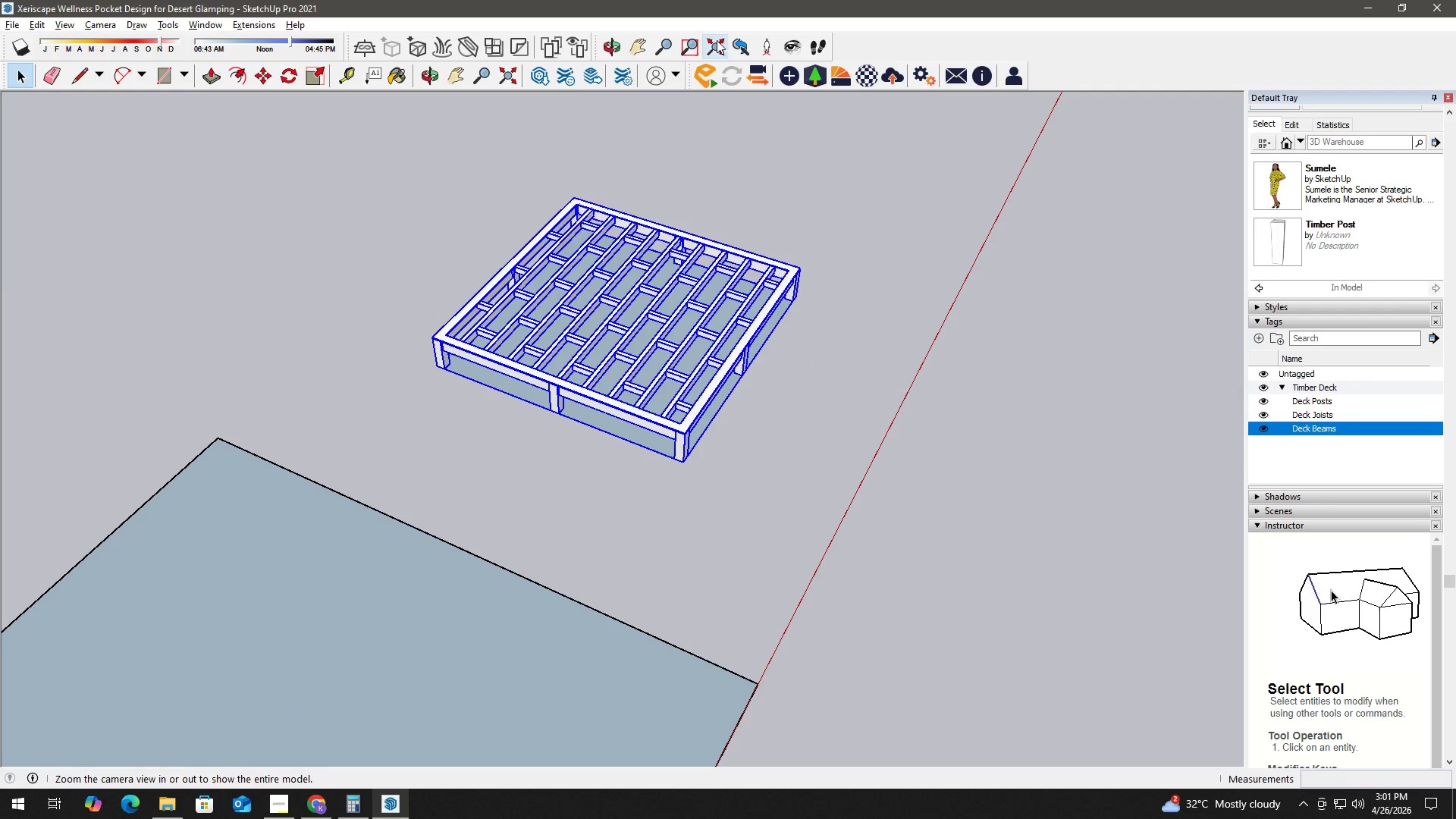 
key(Q)
 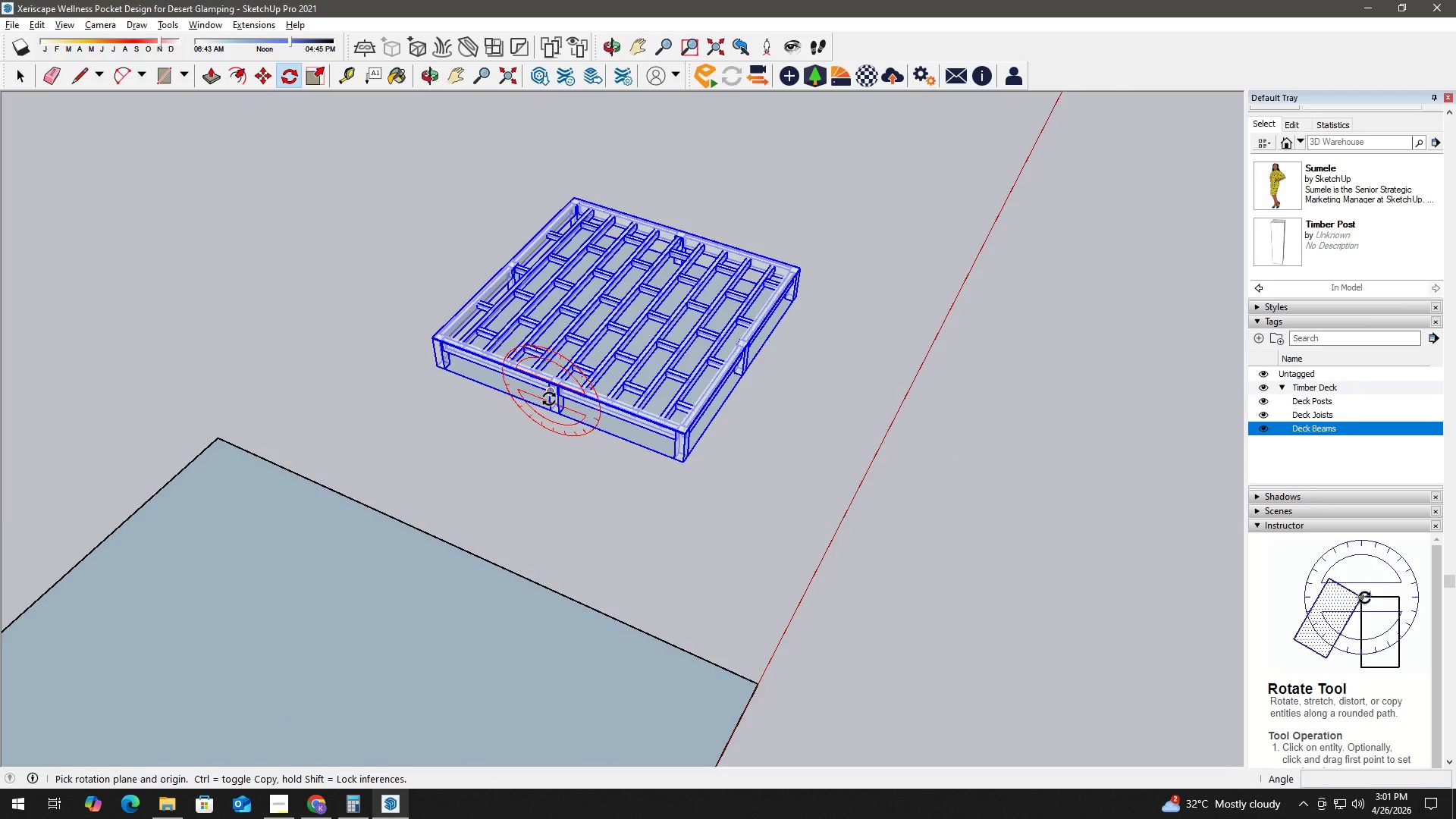 
scroll: coordinate [543, 413], scroll_direction: up, amount: 3.0
 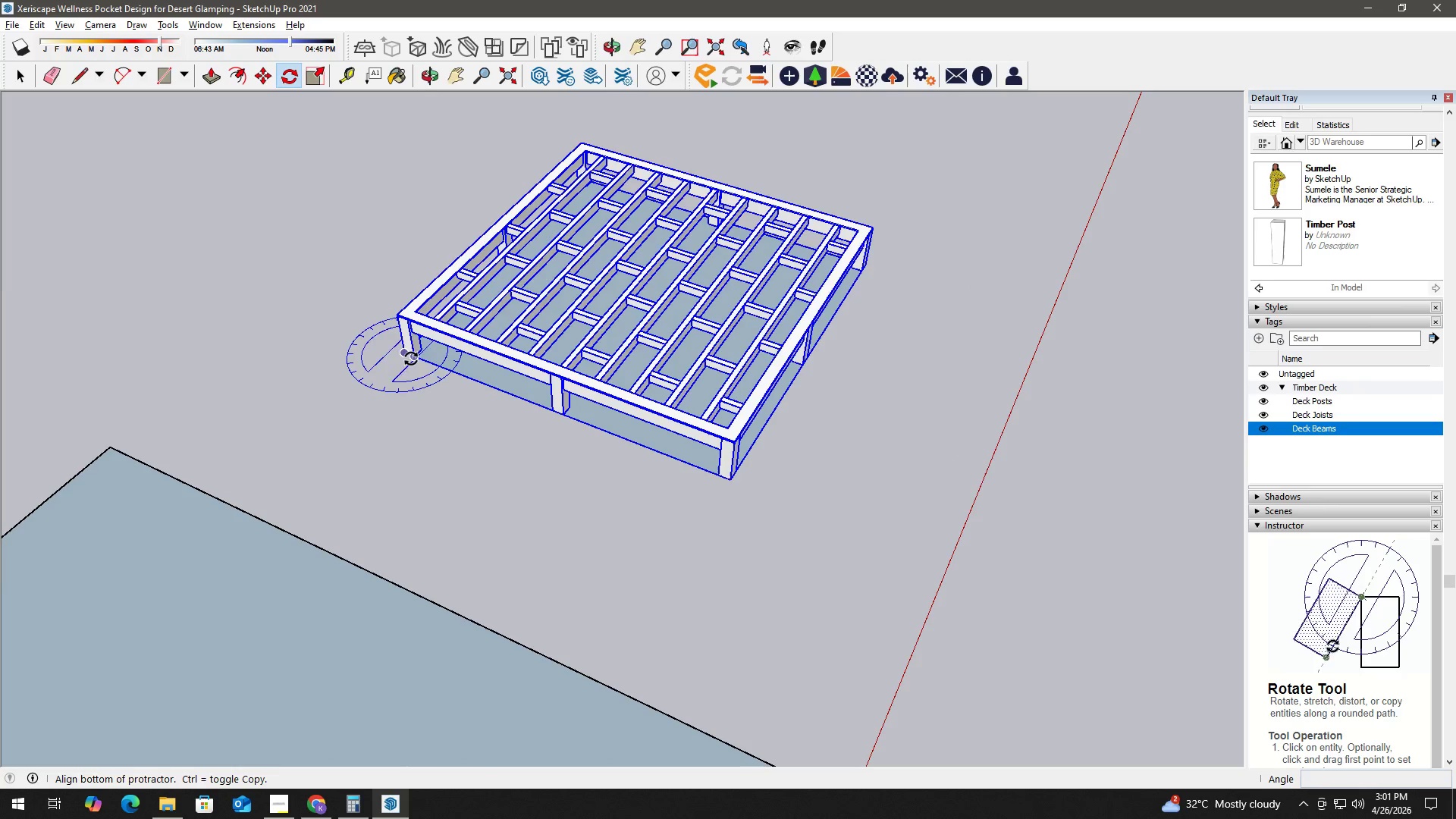 
left_click([453, 373])
 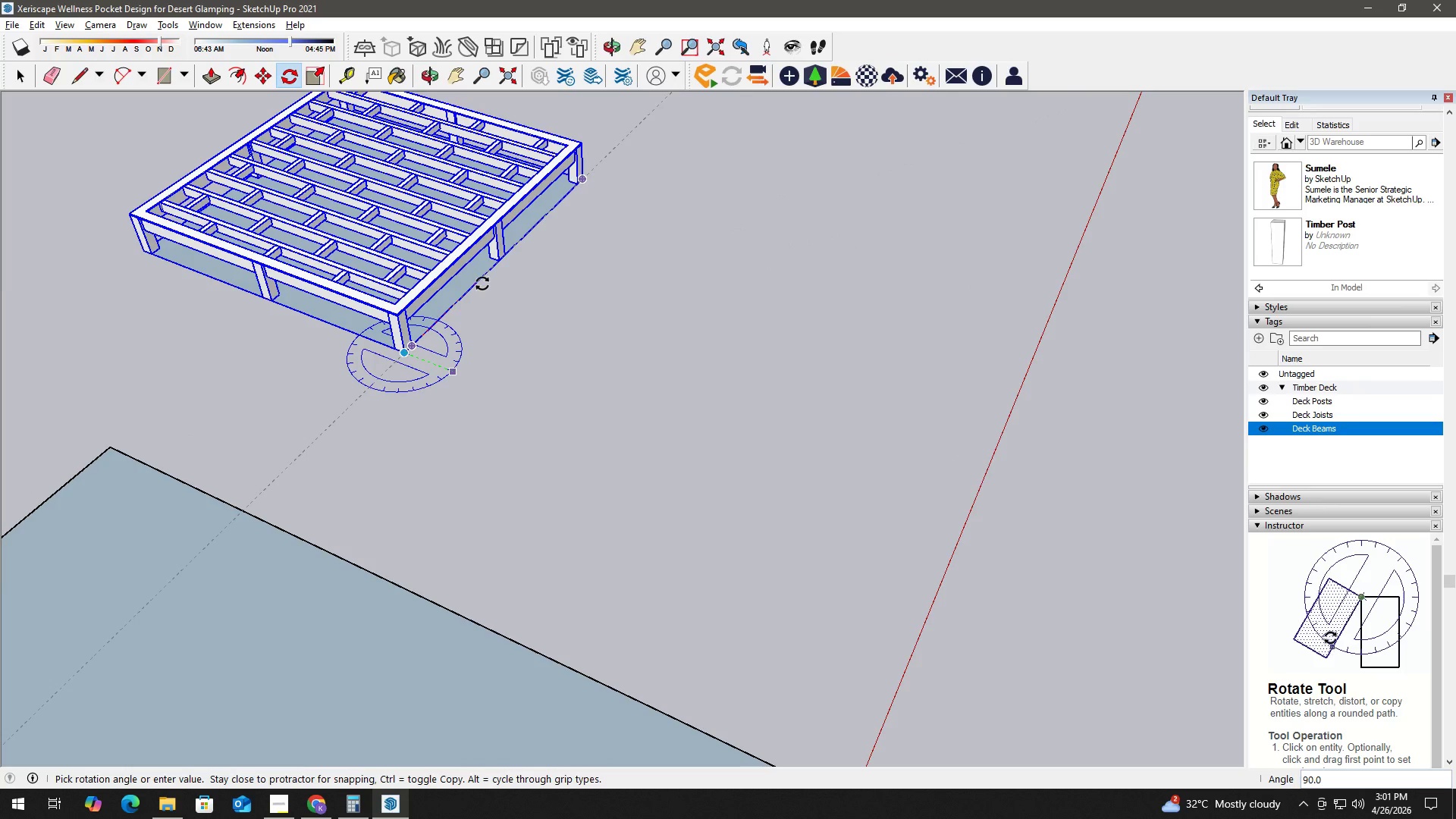 
left_click([482, 284])
 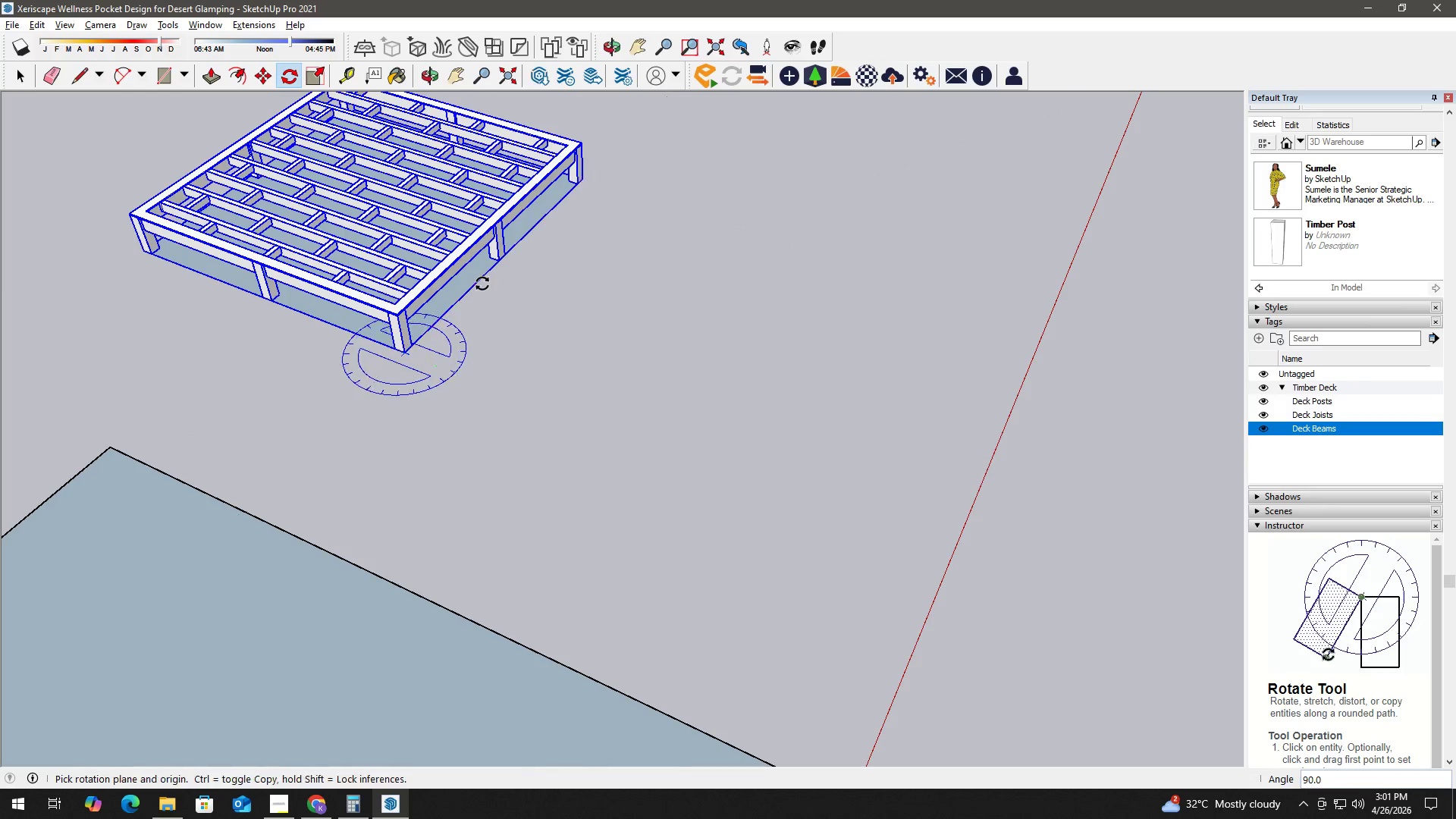 
key(Space)
 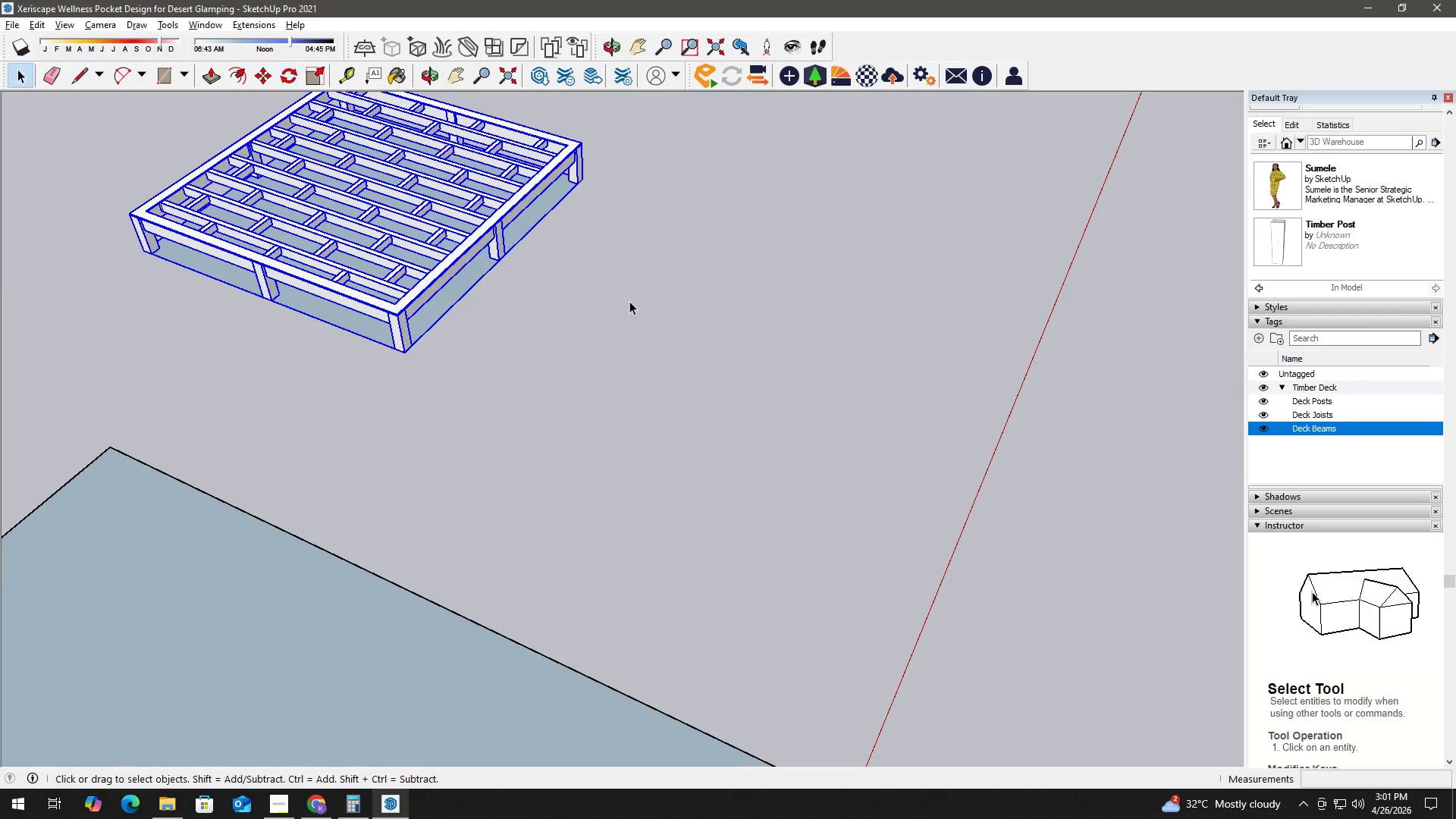 
double_click([629, 301])
 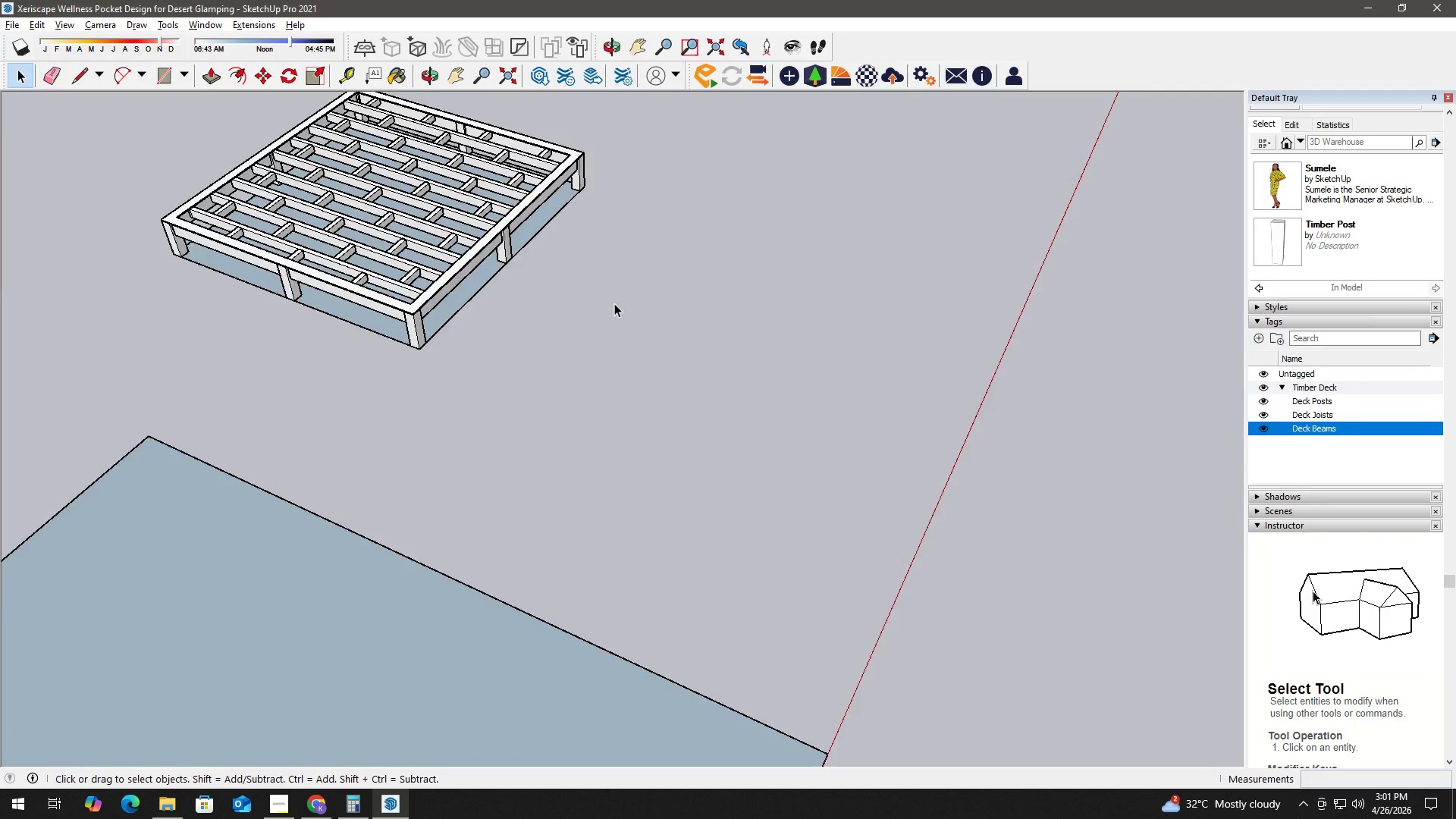 
scroll: coordinate [614, 304], scroll_direction: down, amount: 3.0
 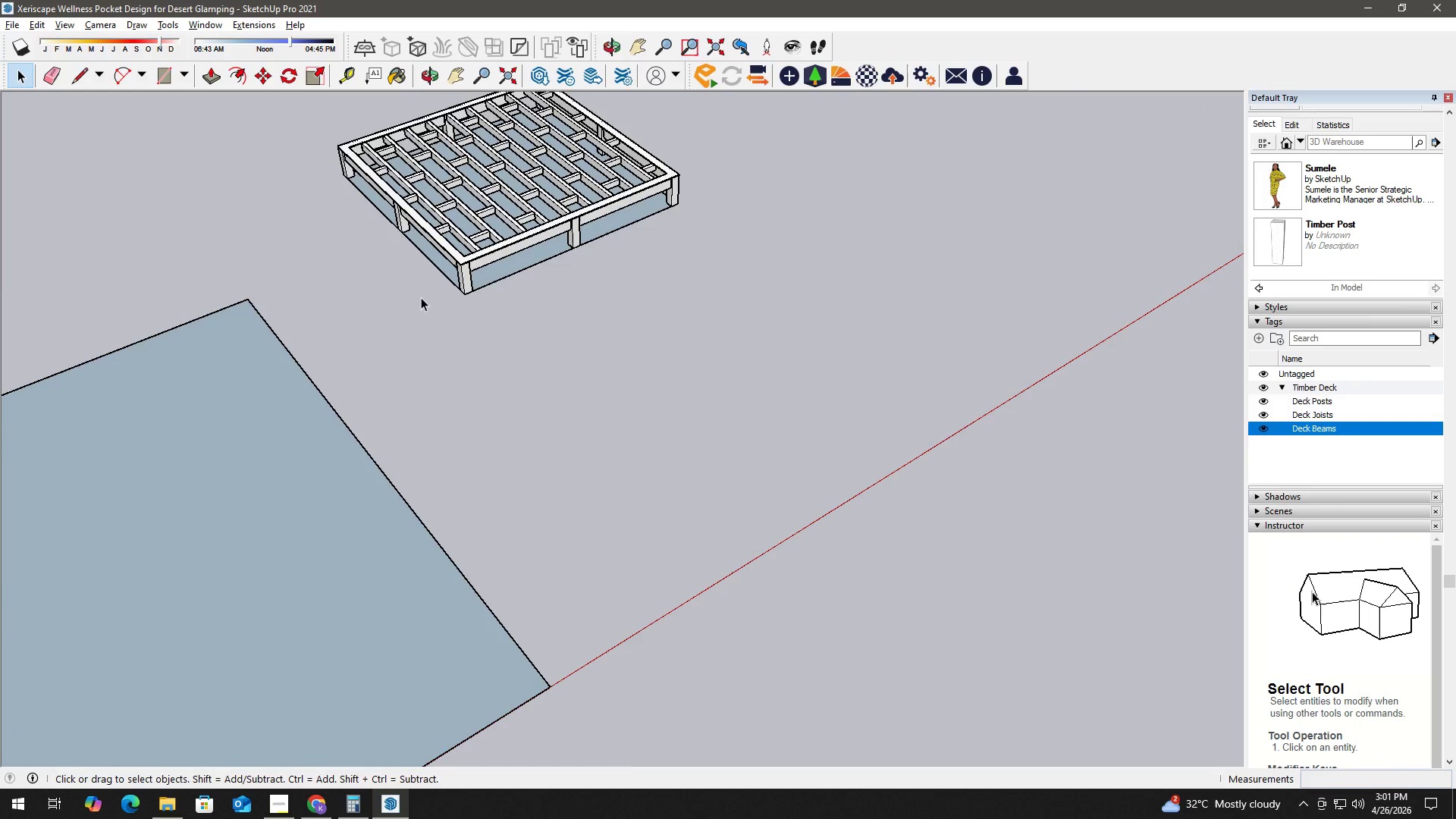 
key(H)
 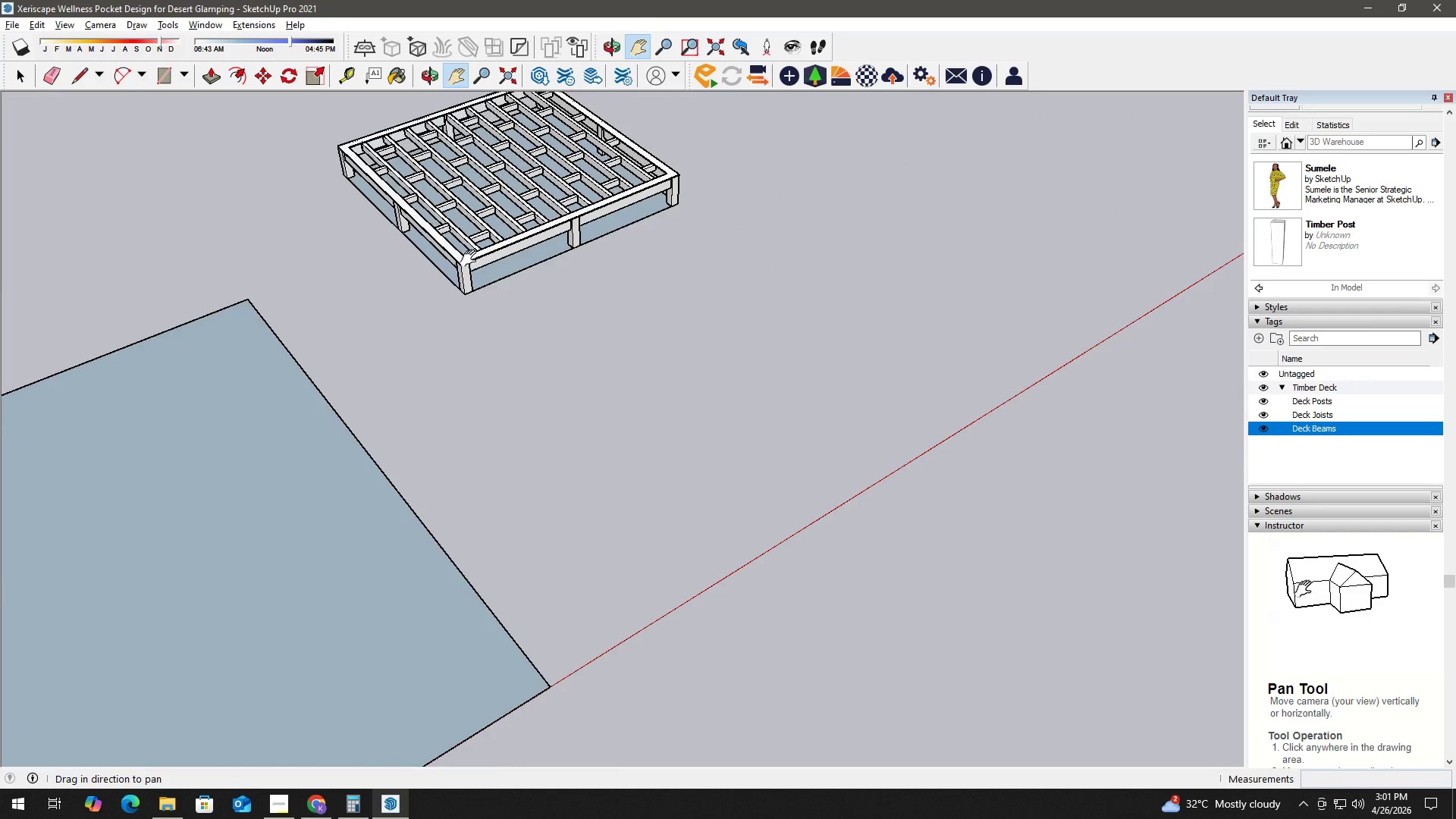 
left_click_drag(start_coordinate=[472, 259], to_coordinate=[394, 386])
 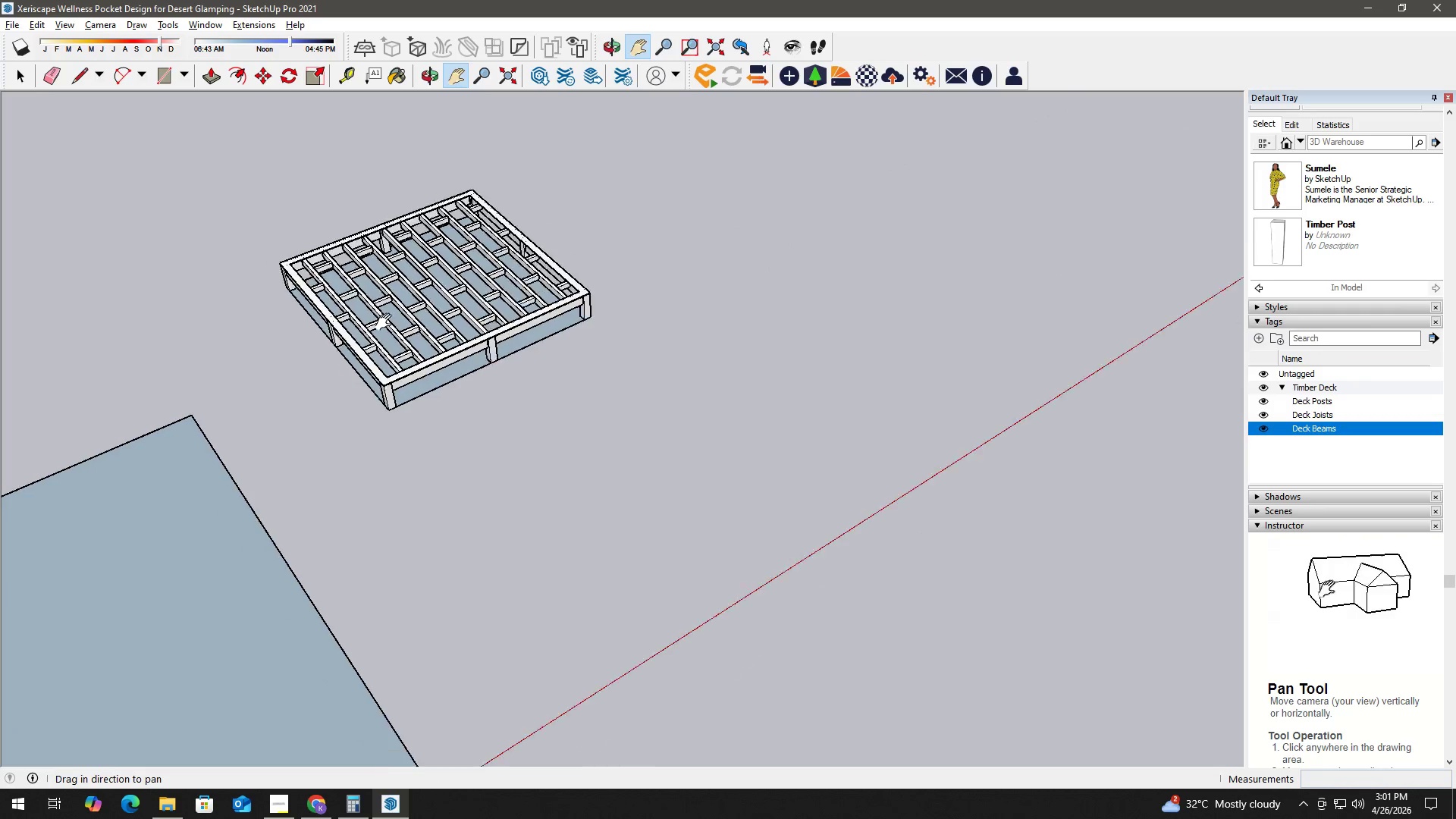 
scroll: coordinate [387, 322], scroll_direction: down, amount: 2.0
 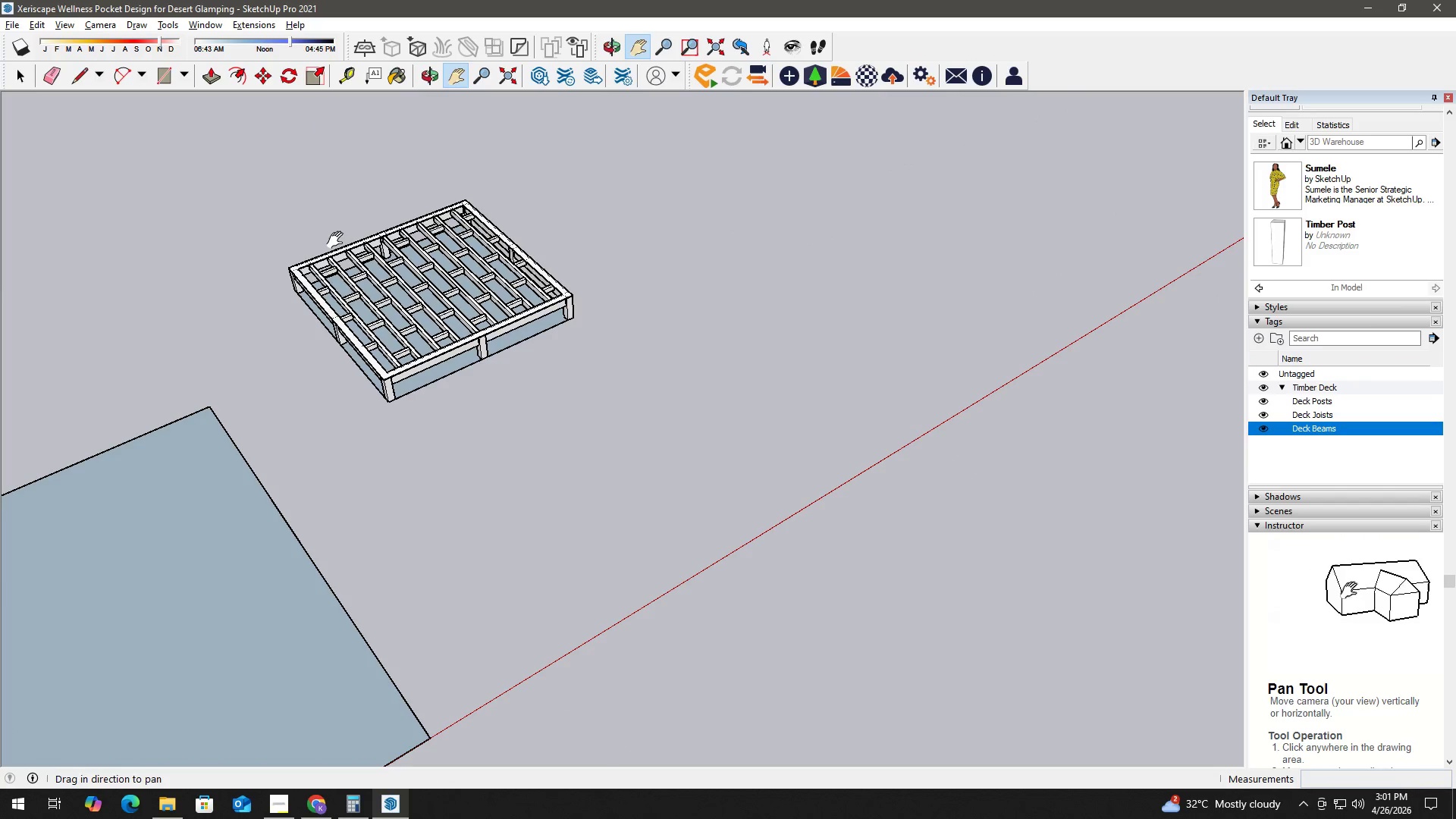 
hold_key(key=ControlLeft, duration=0.84)
 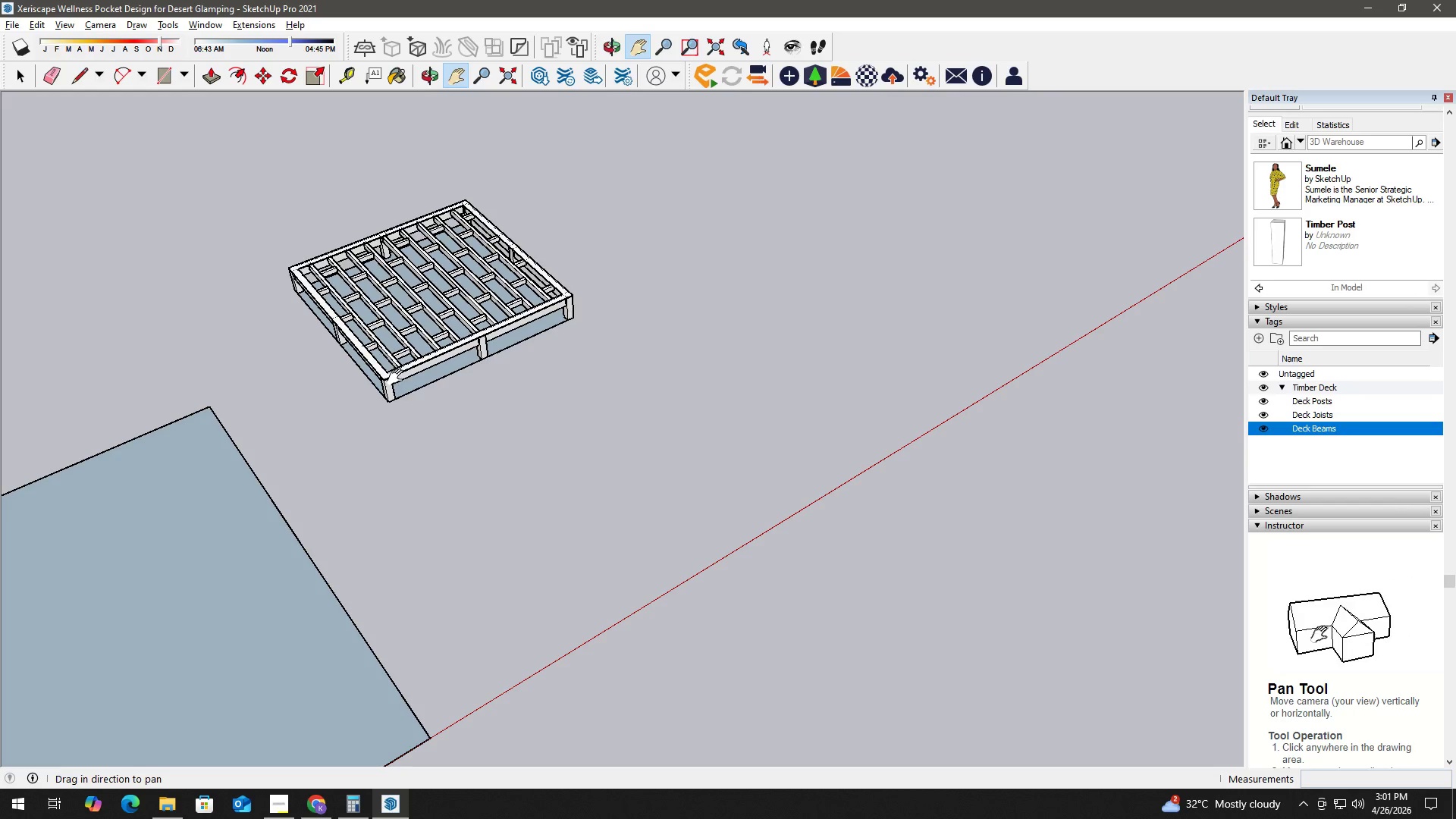 
key(Control+Z)
 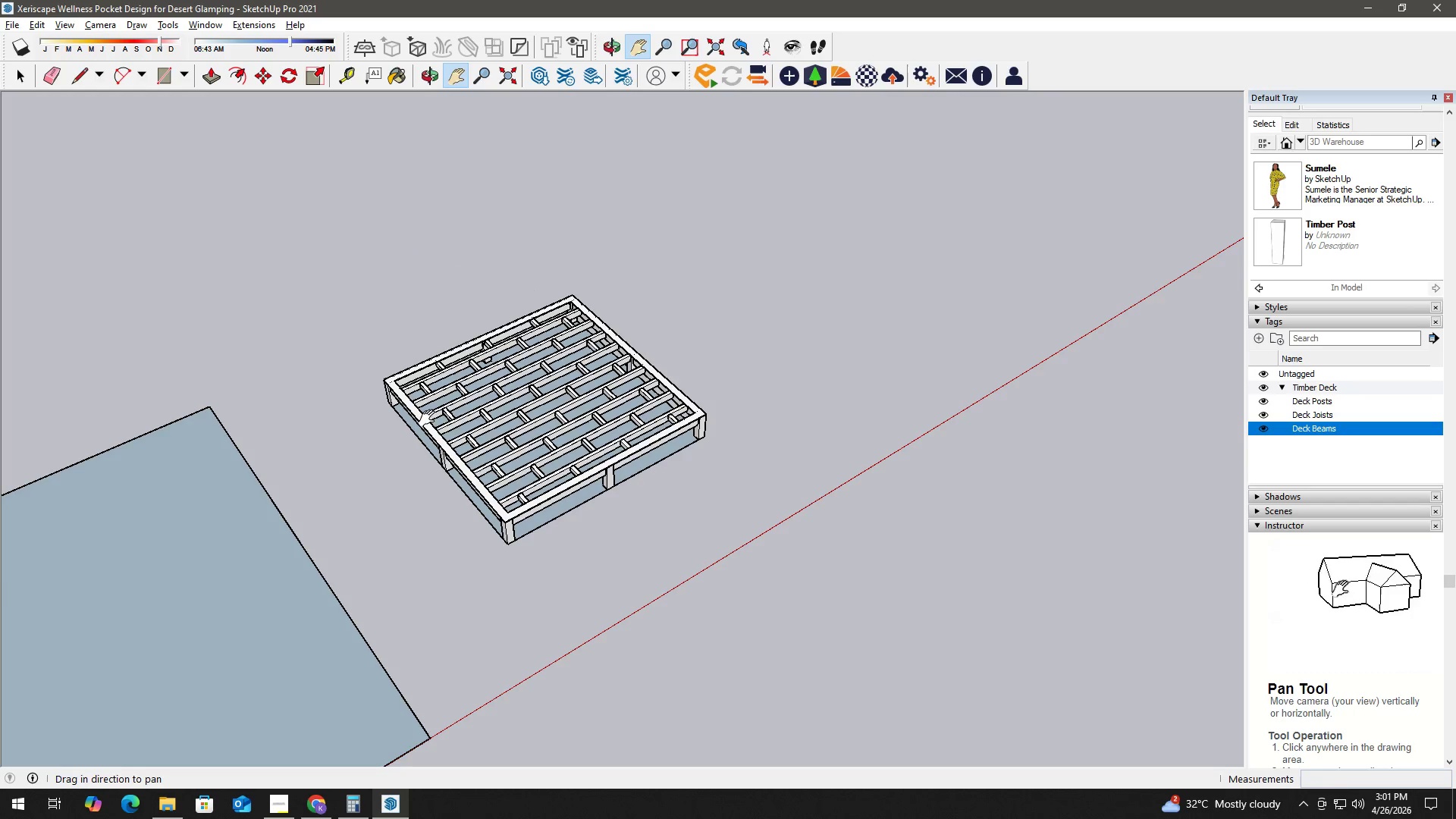 
key(H)
 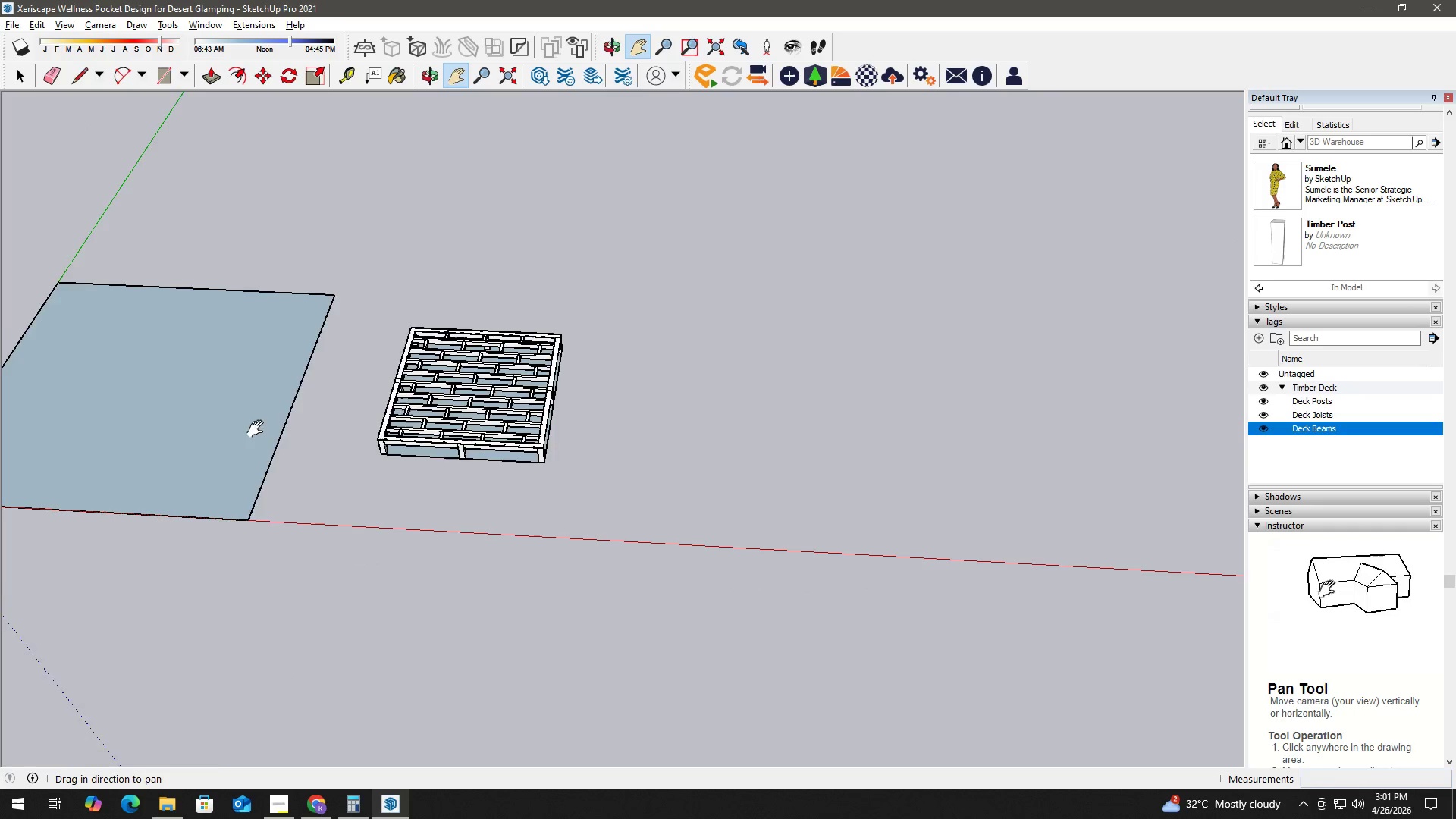 
left_click_drag(start_coordinate=[262, 429], to_coordinate=[403, 448])
 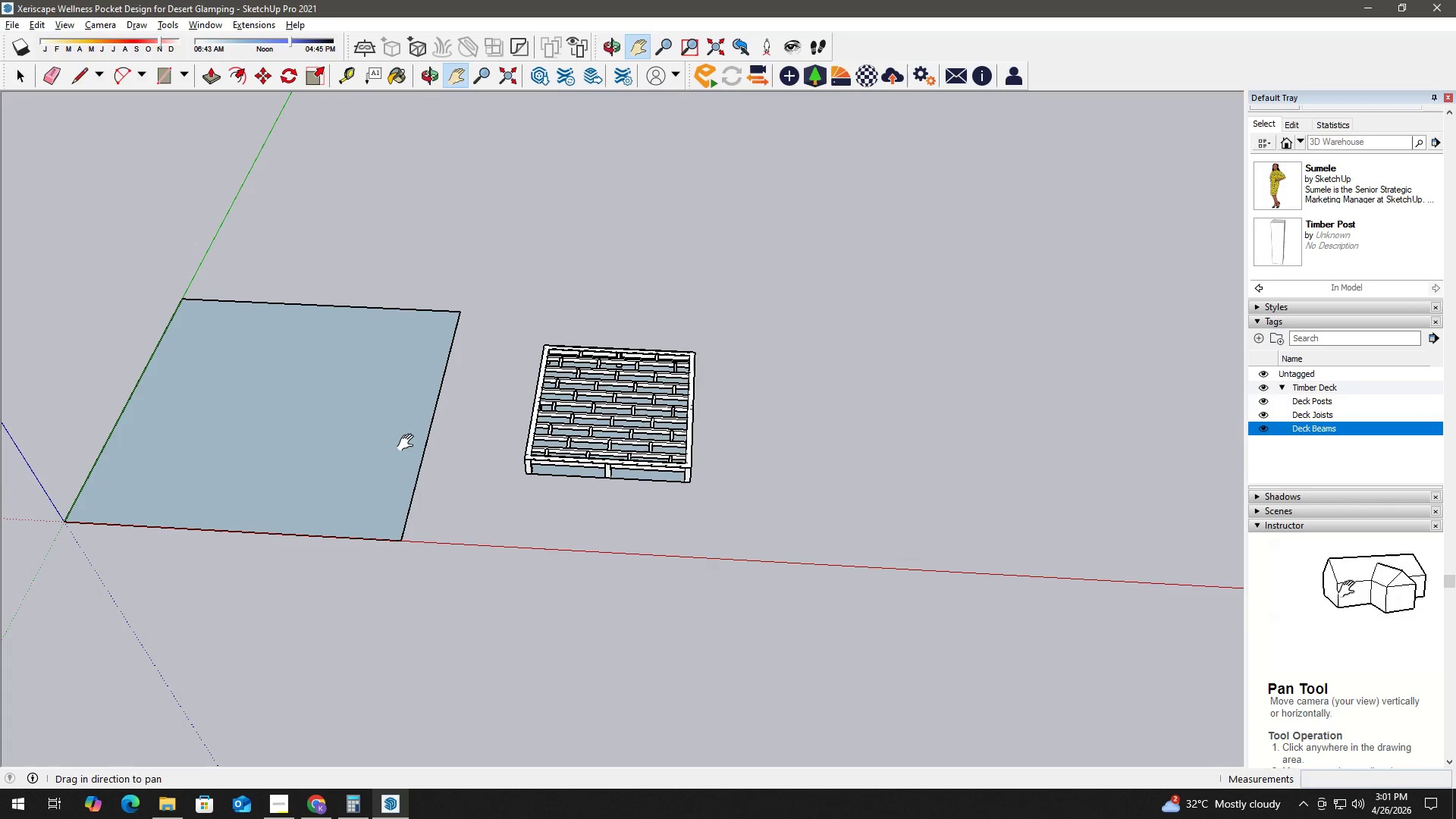 
scroll: coordinate [243, 433], scroll_direction: down, amount: 4.0
 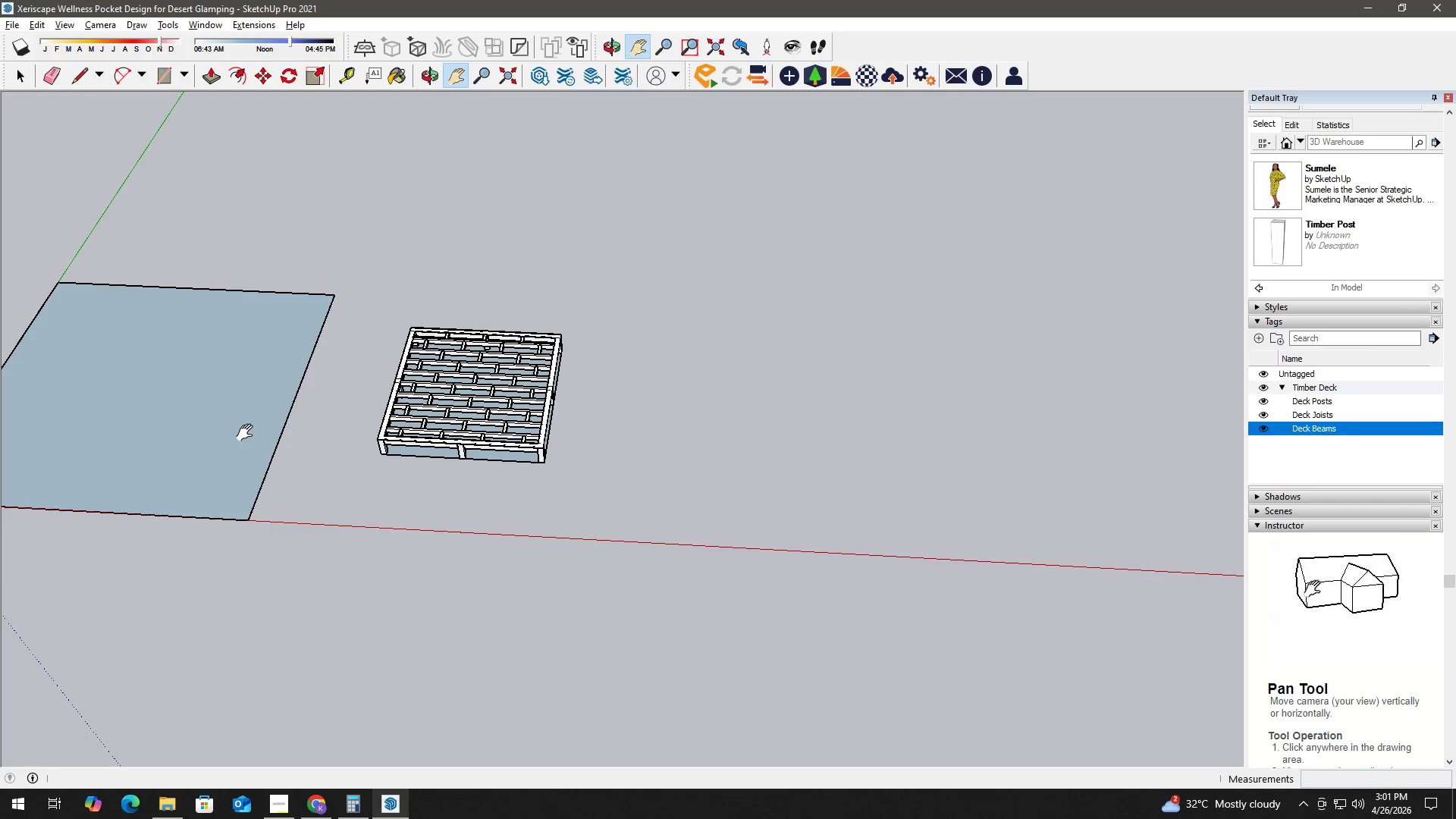 
key(Space)
 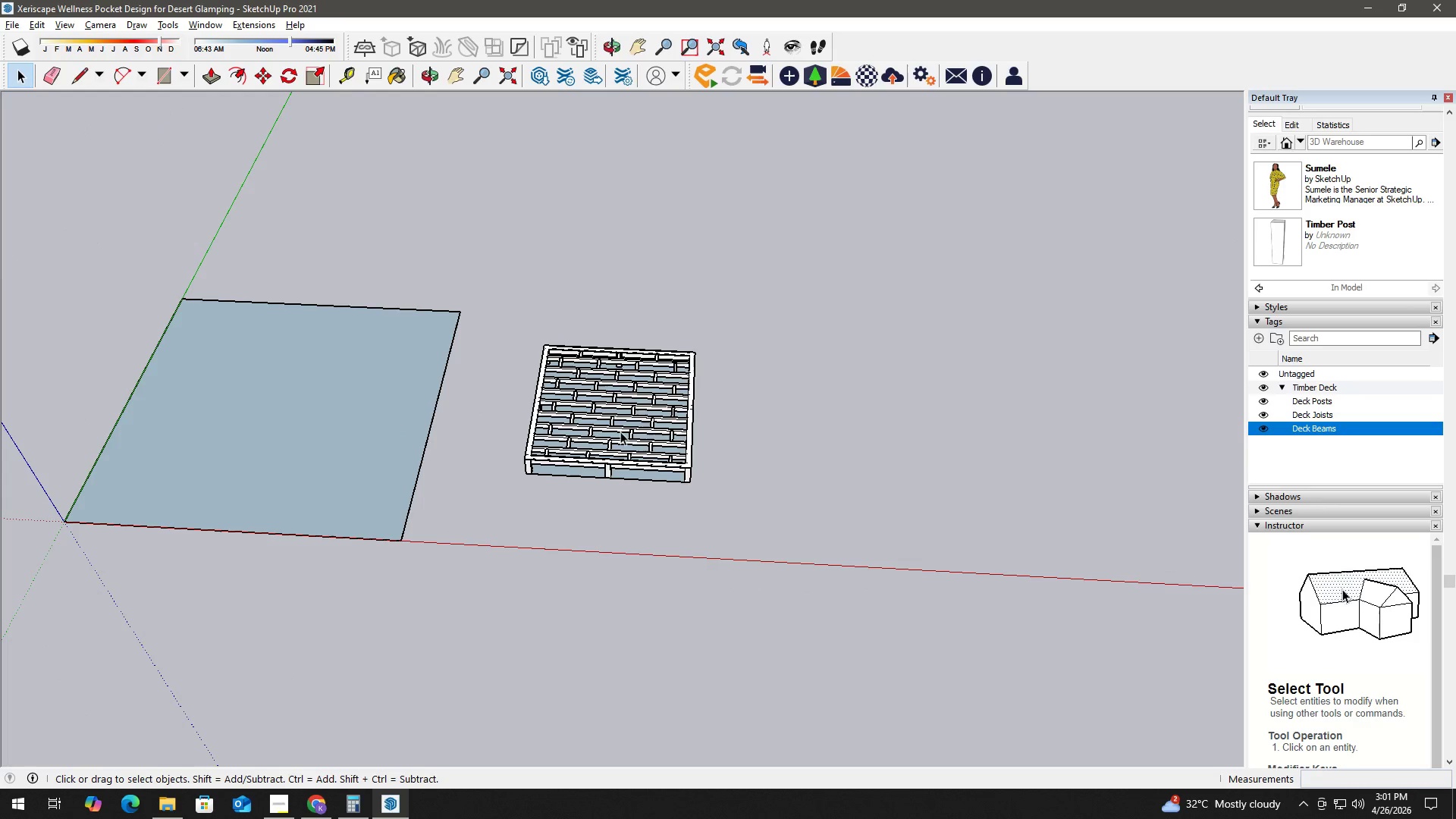 
scroll: coordinate [513, 404], scroll_direction: up, amount: 32.0
 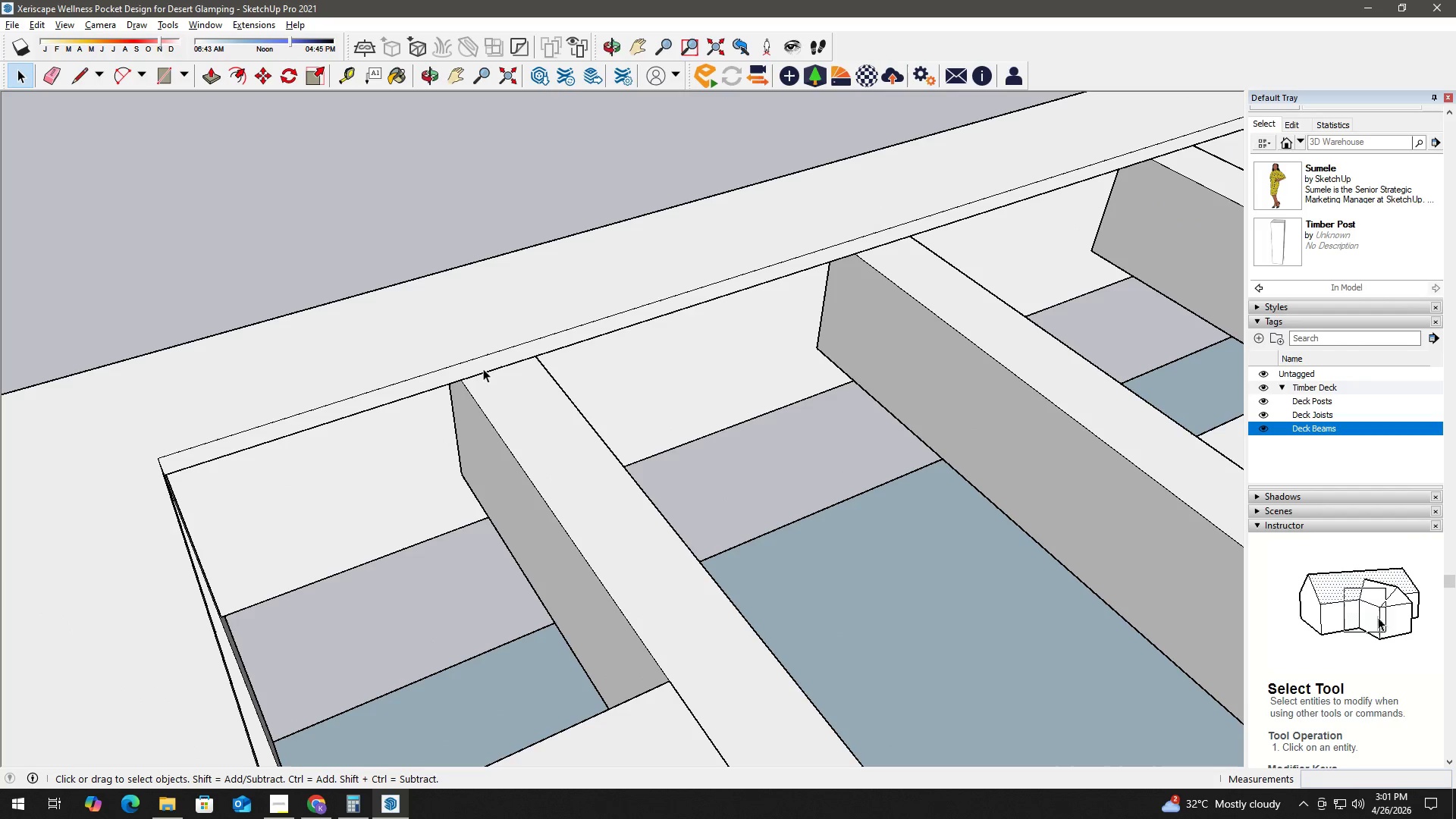 
key(T)
 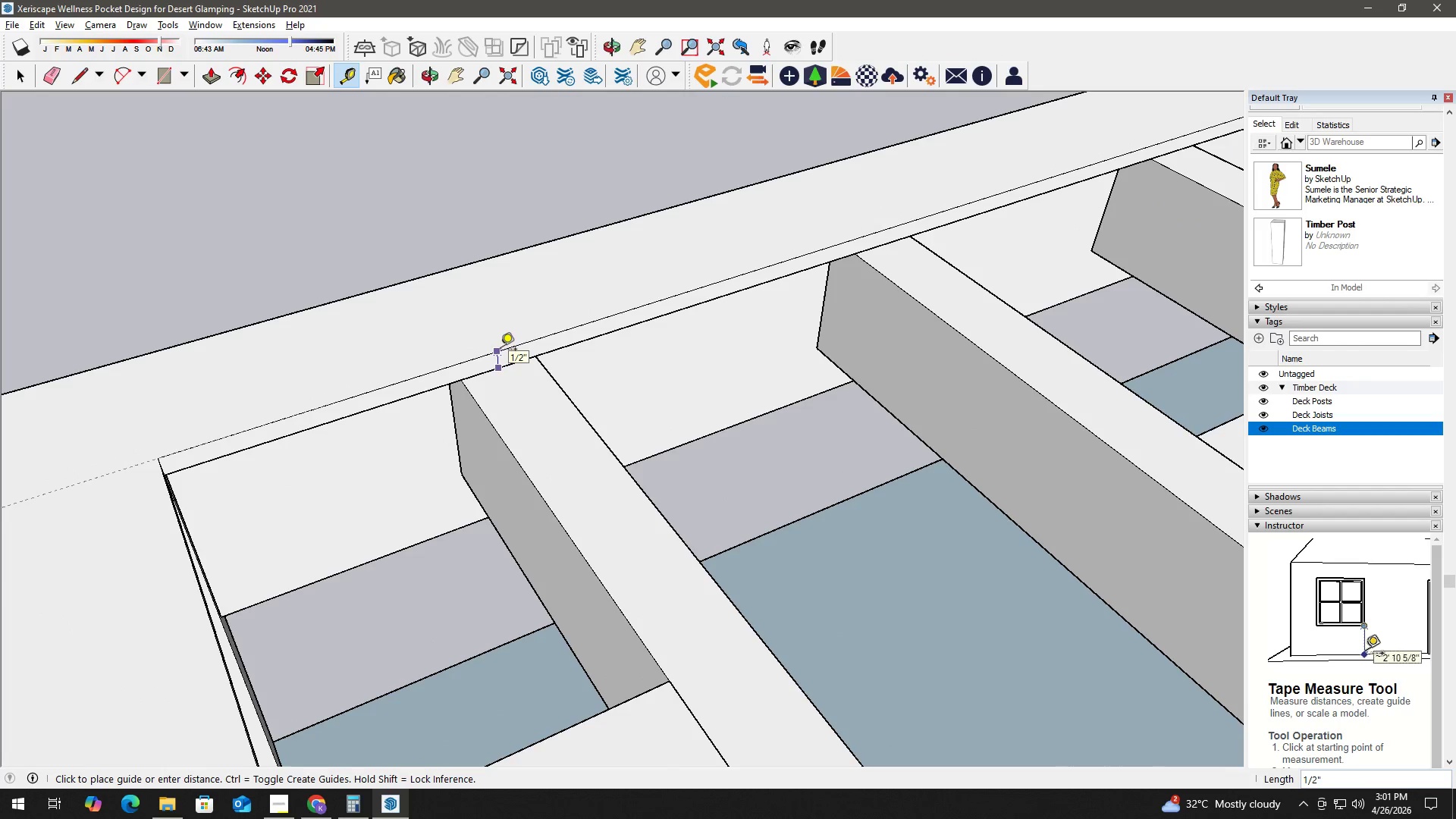 
key(Space)
 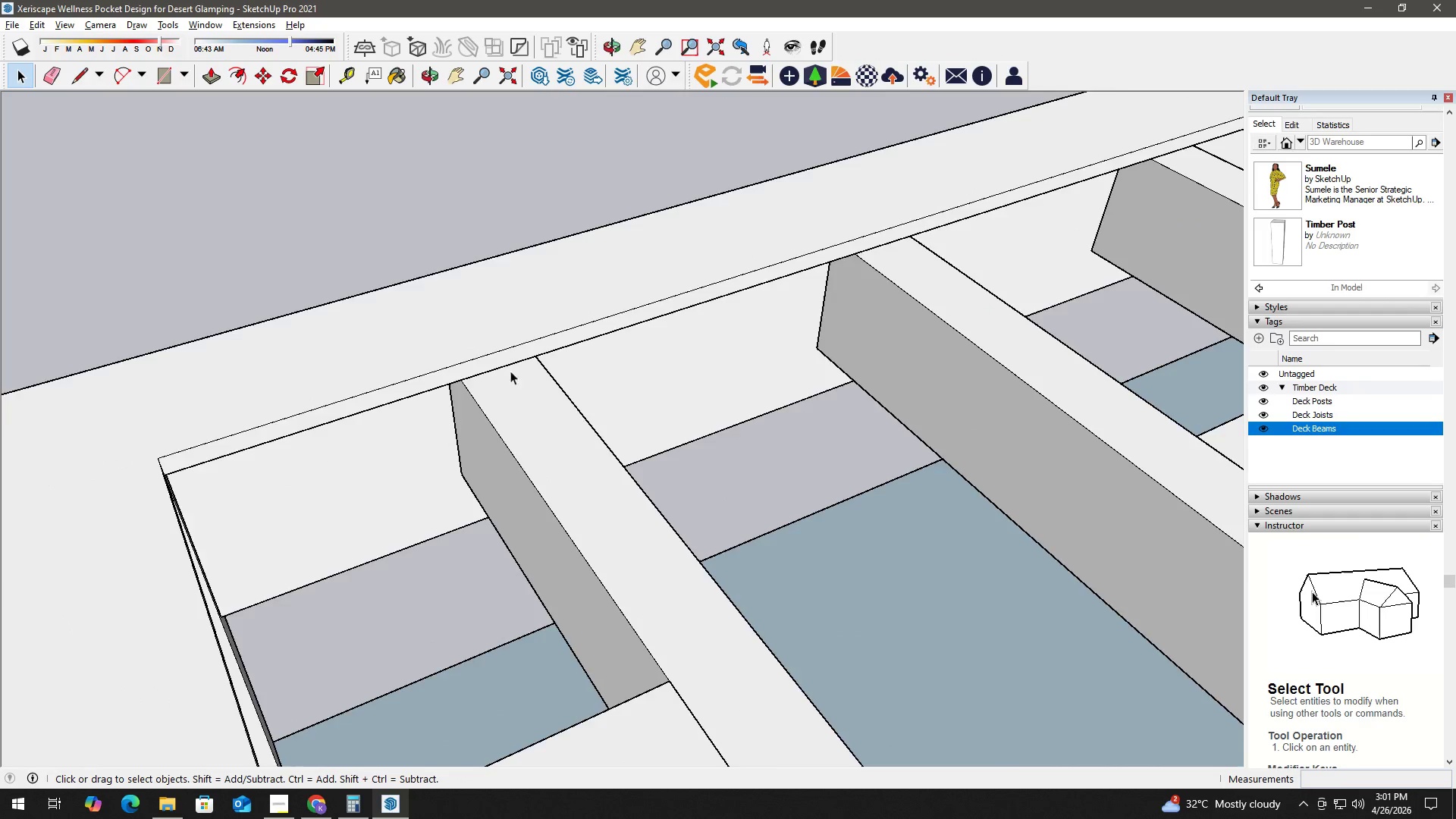 
scroll: coordinate [531, 384], scroll_direction: down, amount: 2.0
 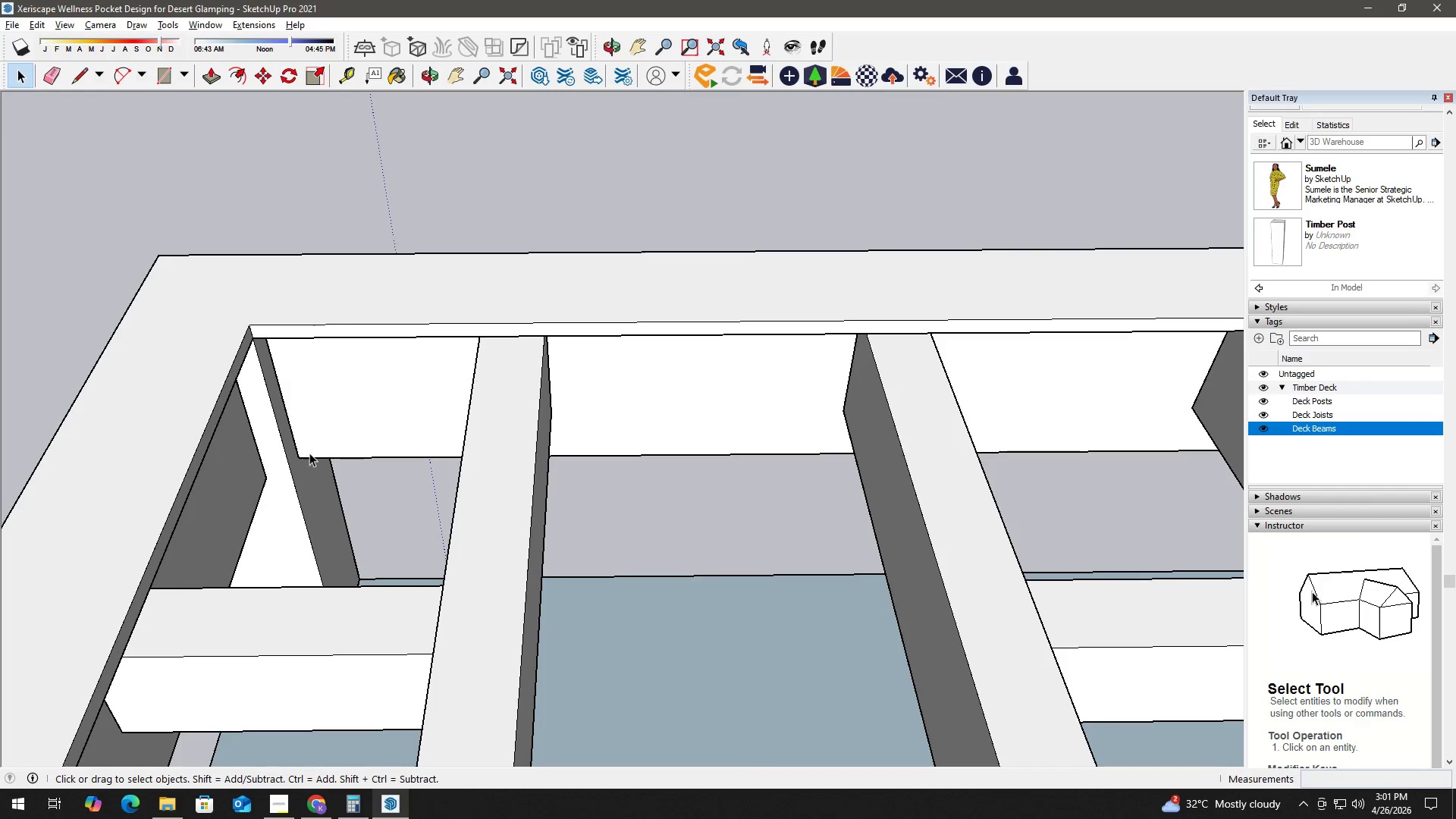 
key(T)
 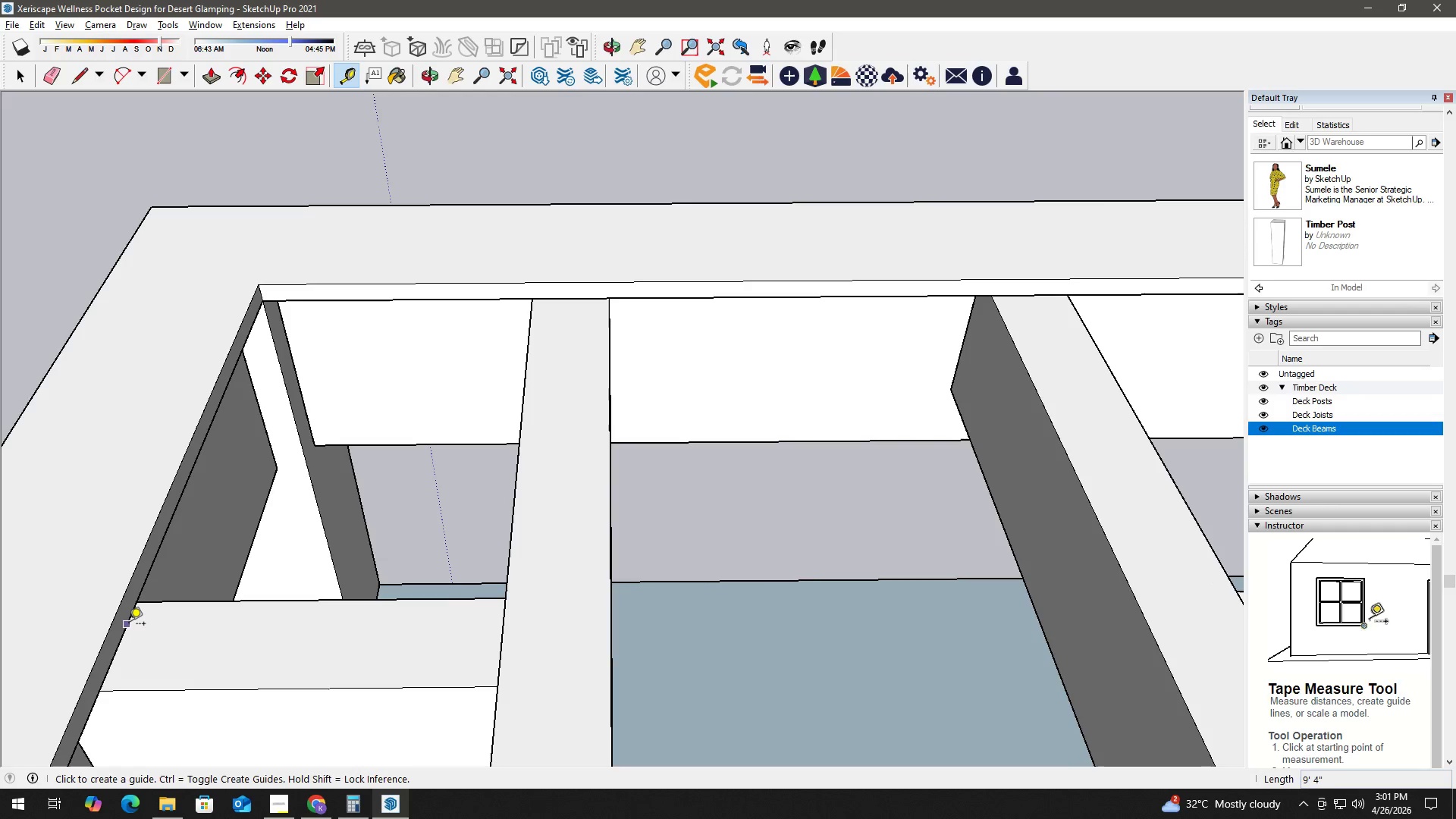 
scroll: coordinate [129, 601], scroll_direction: up, amount: 2.0
 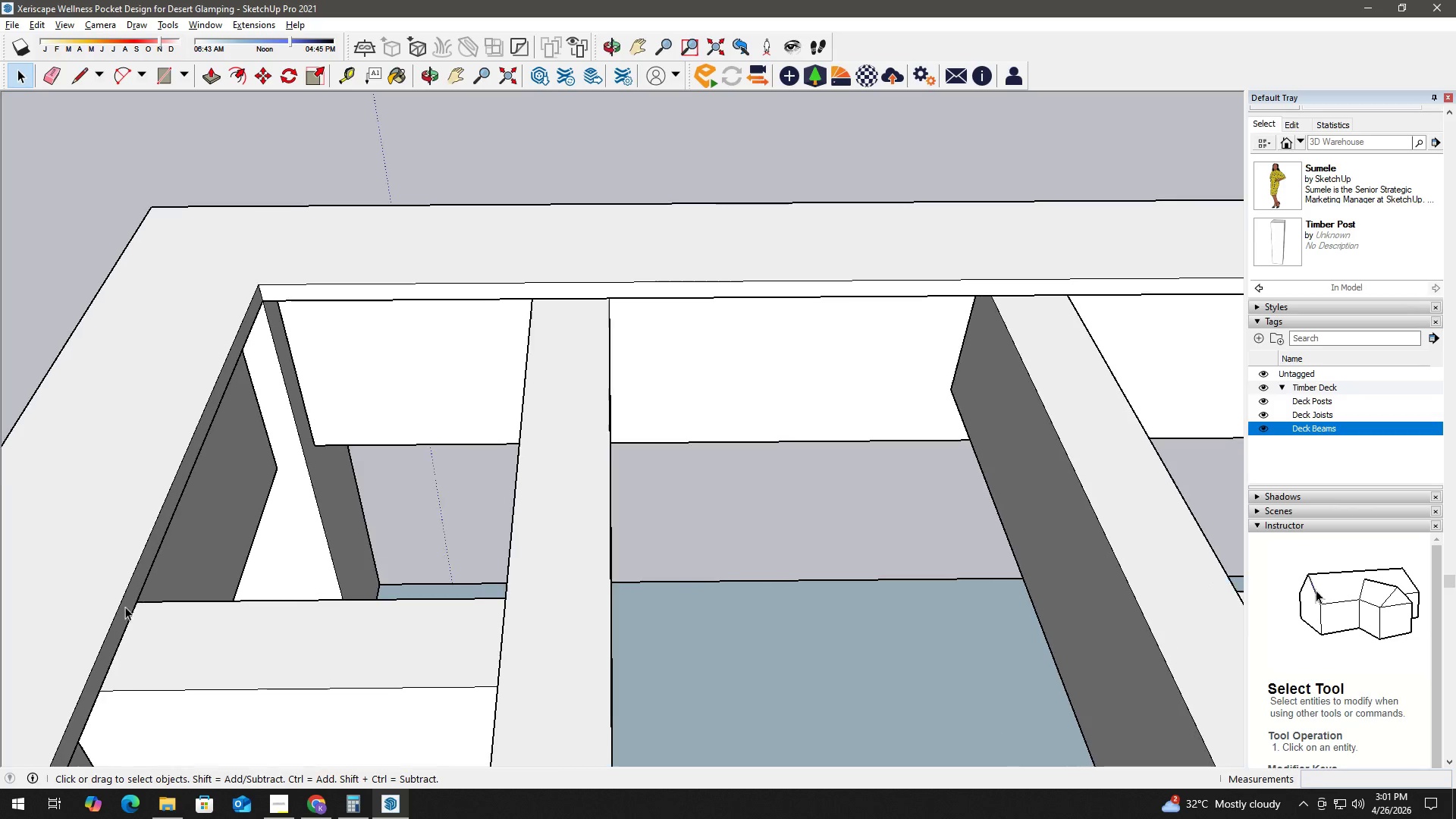 
left_click([129, 625])
 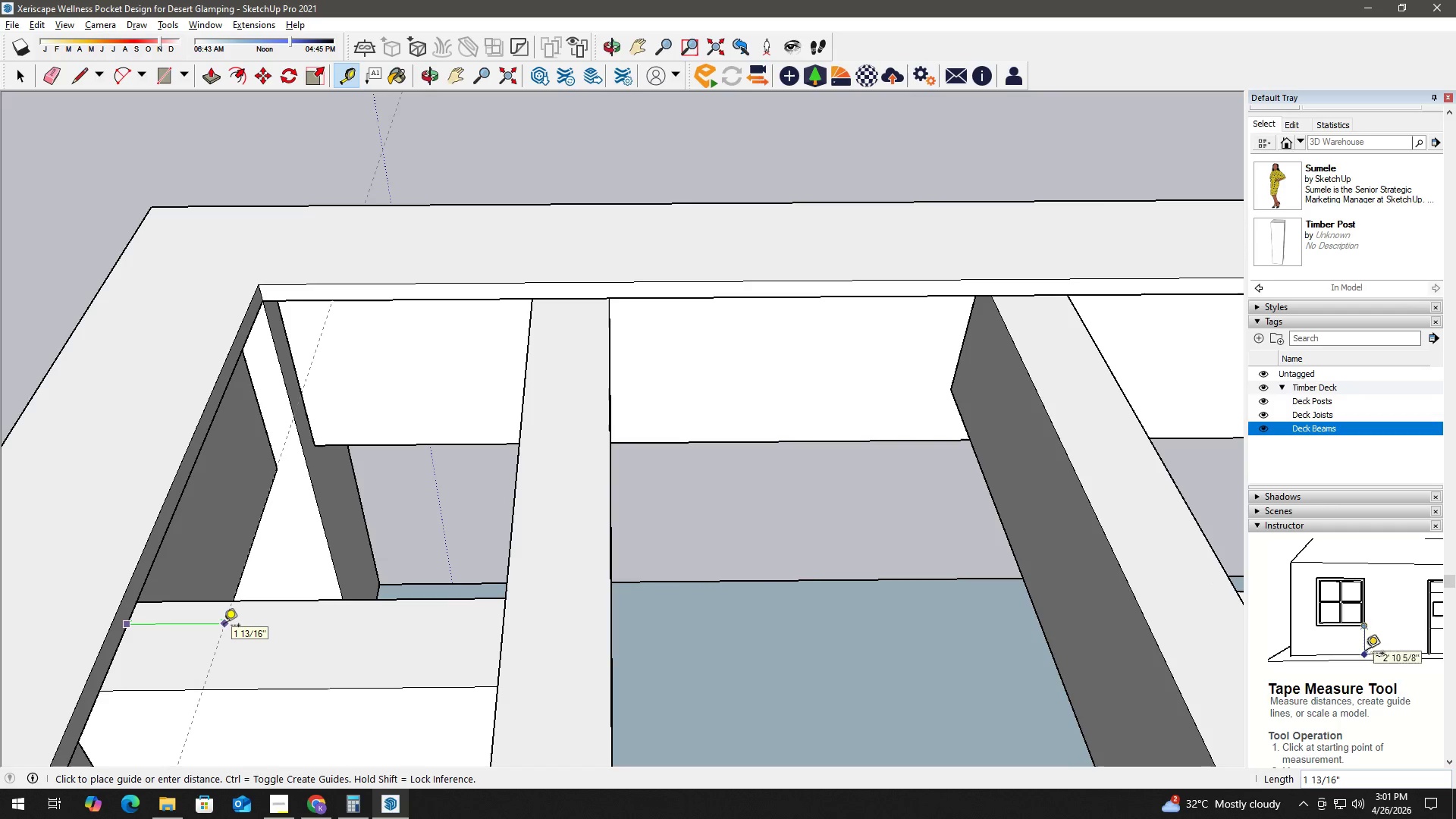 
key(Numpad4)
 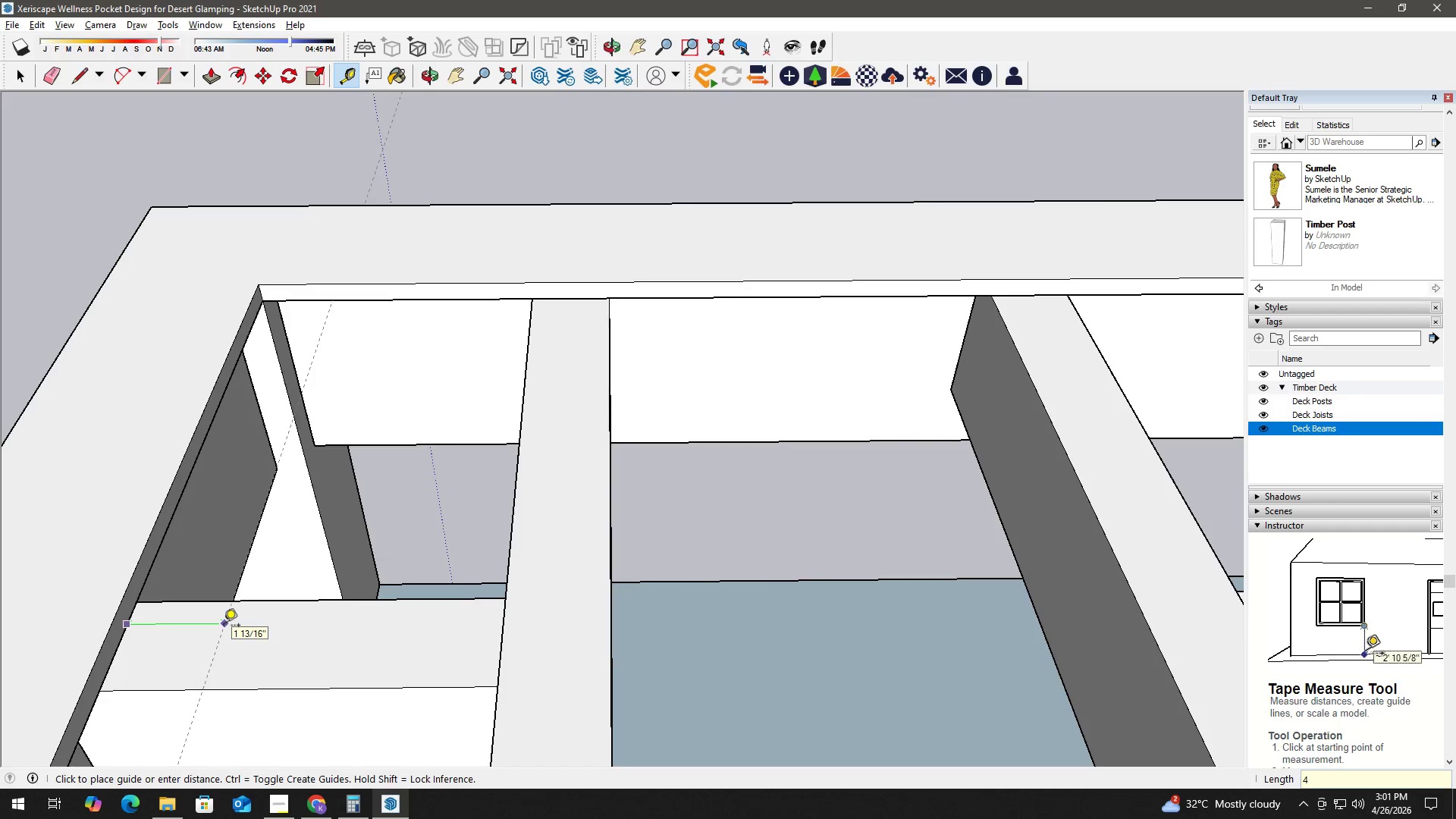 
key(NumpadEnter)
 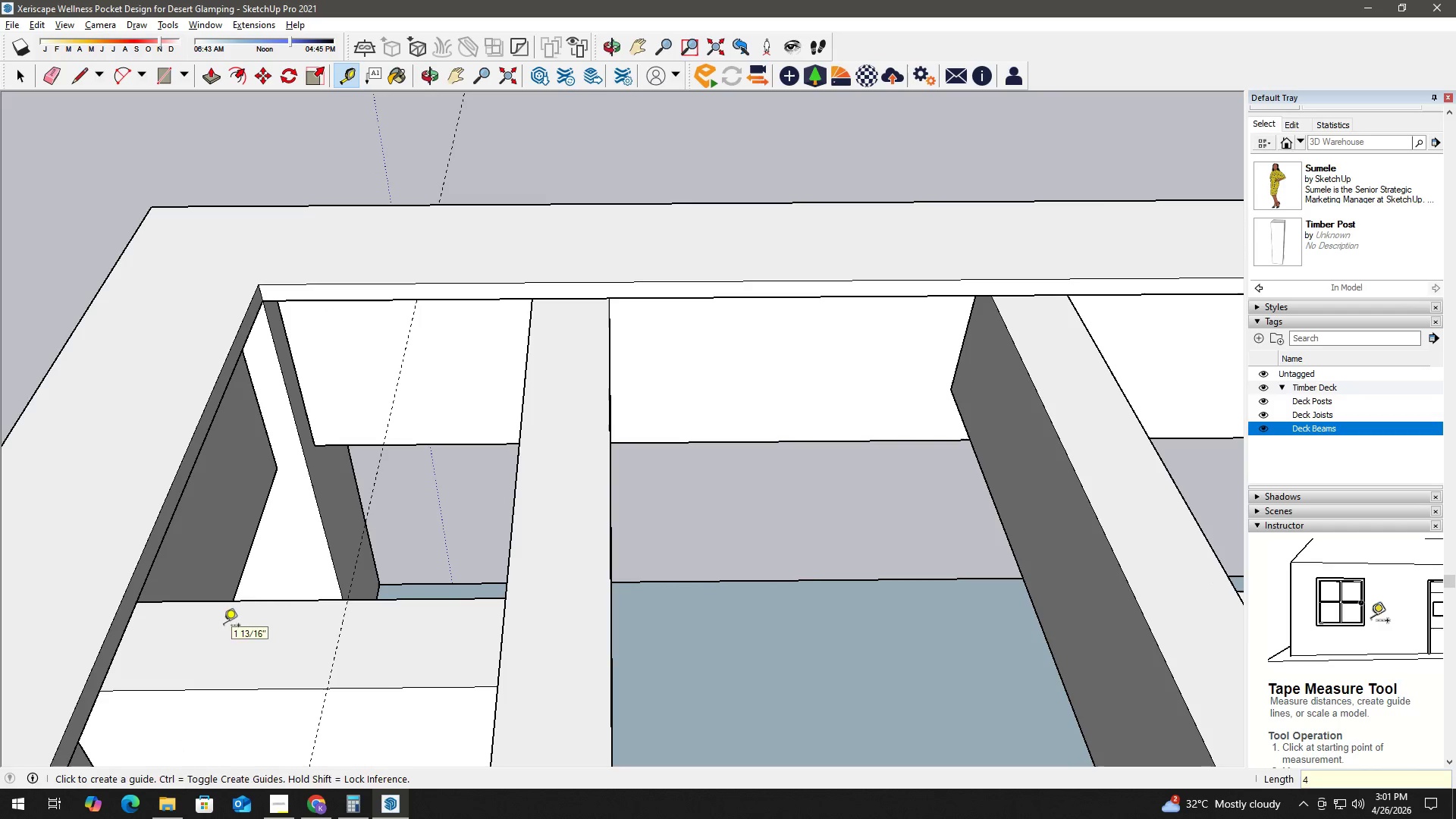 
key(Space)
 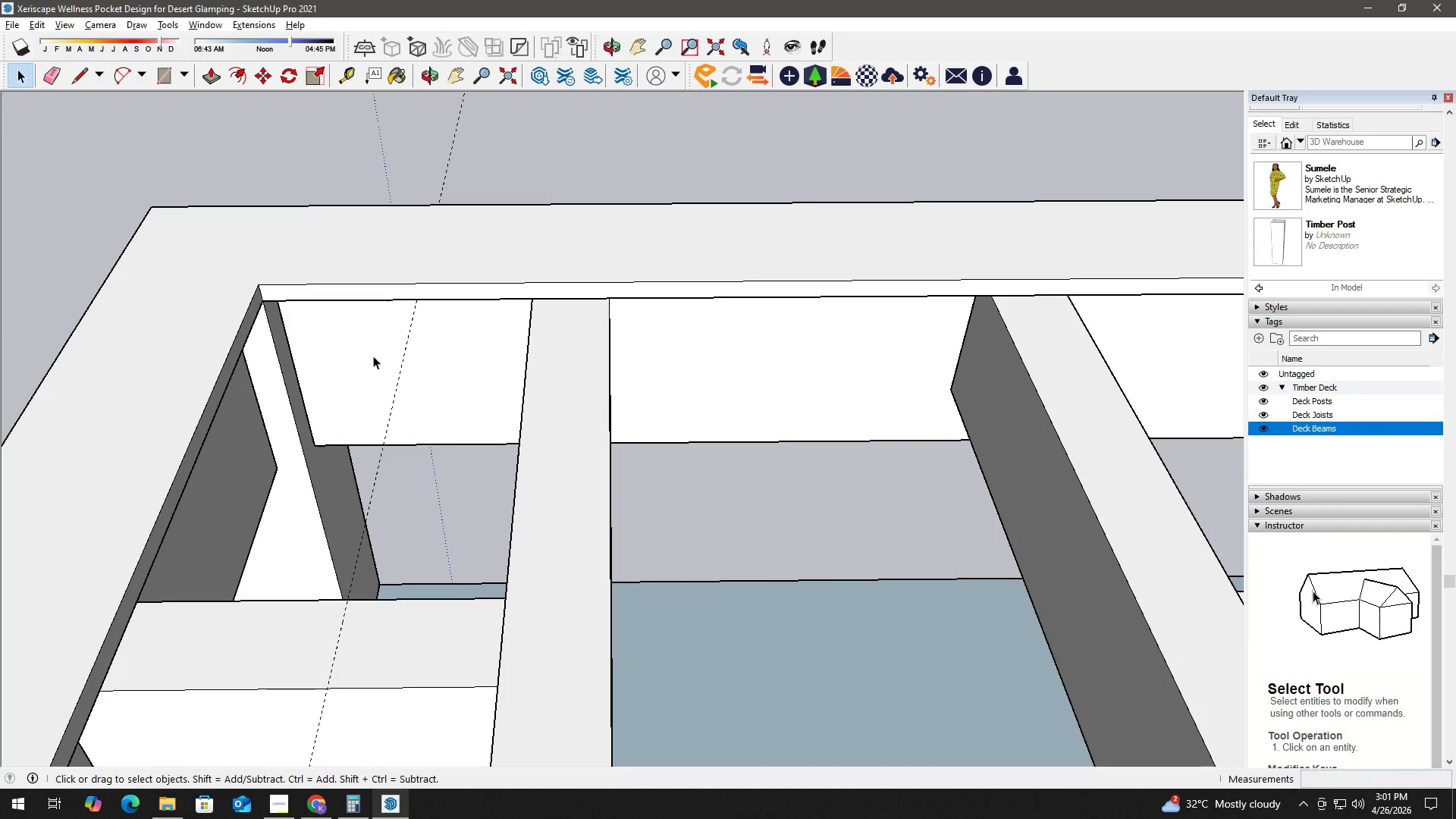 
key(R)
 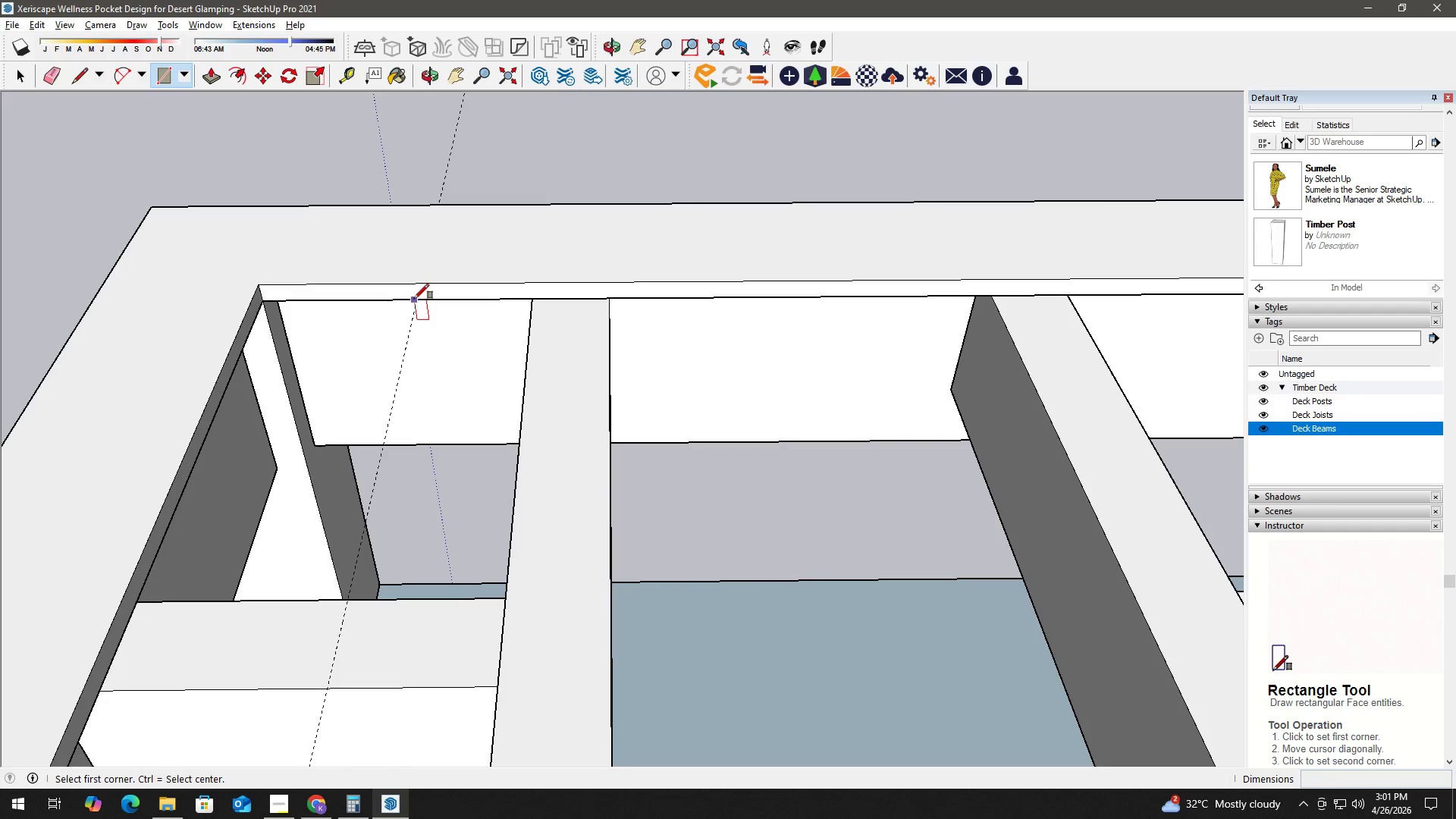 
left_click([415, 299])
 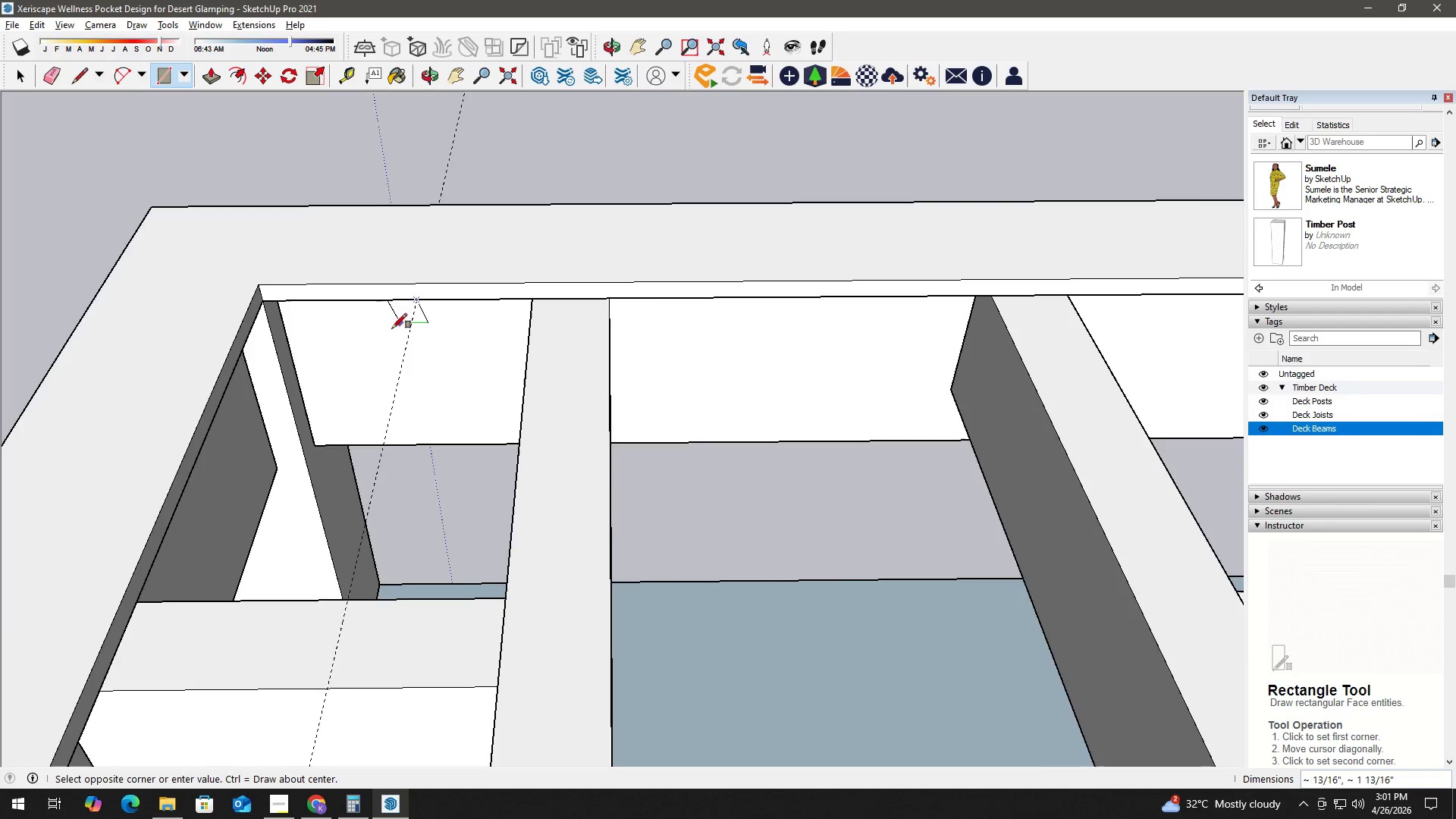 
scroll: coordinate [233, 365], scroll_direction: down, amount: 12.0
 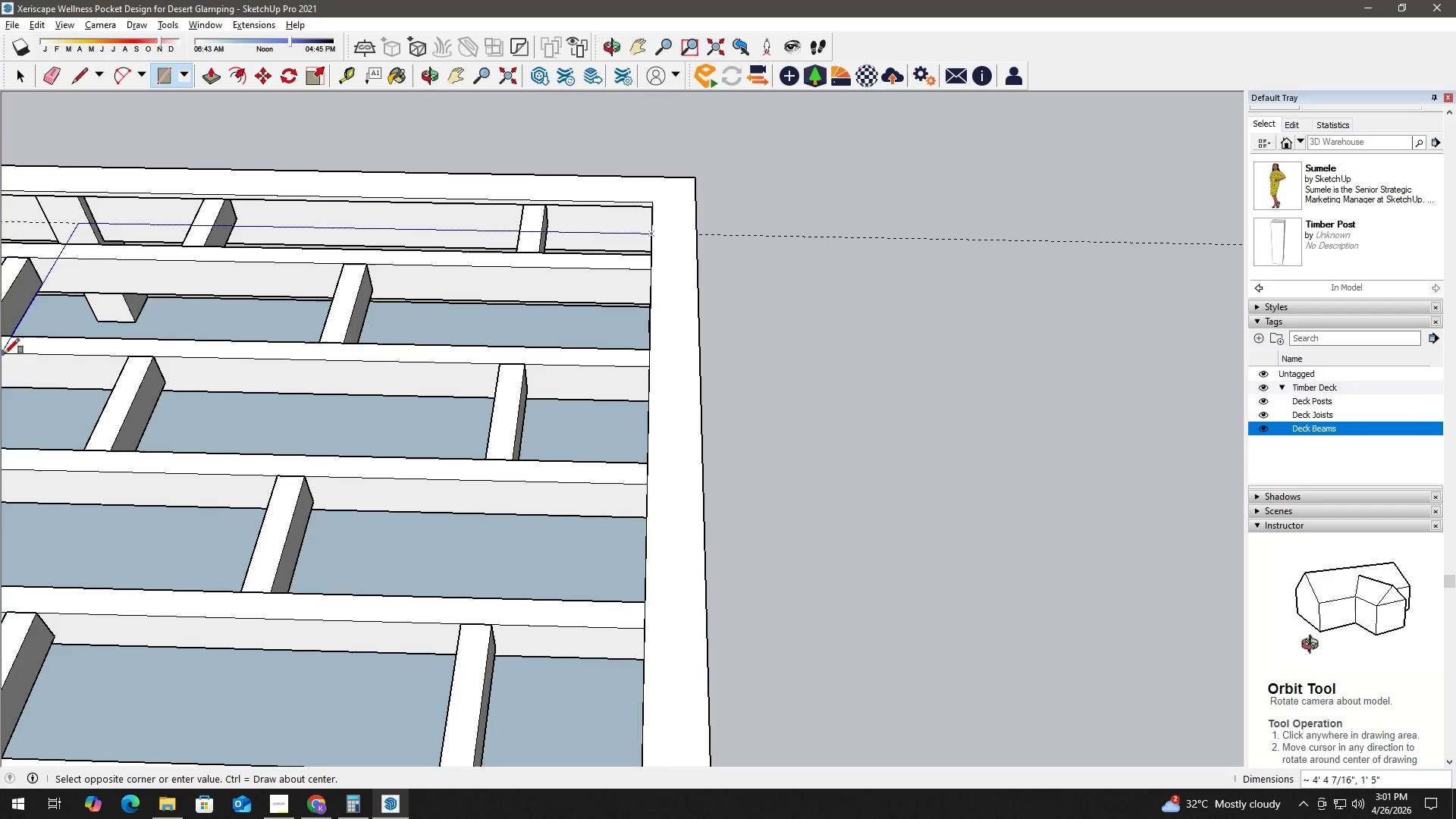 
hold_key(key=ShiftLeft, duration=0.47)
 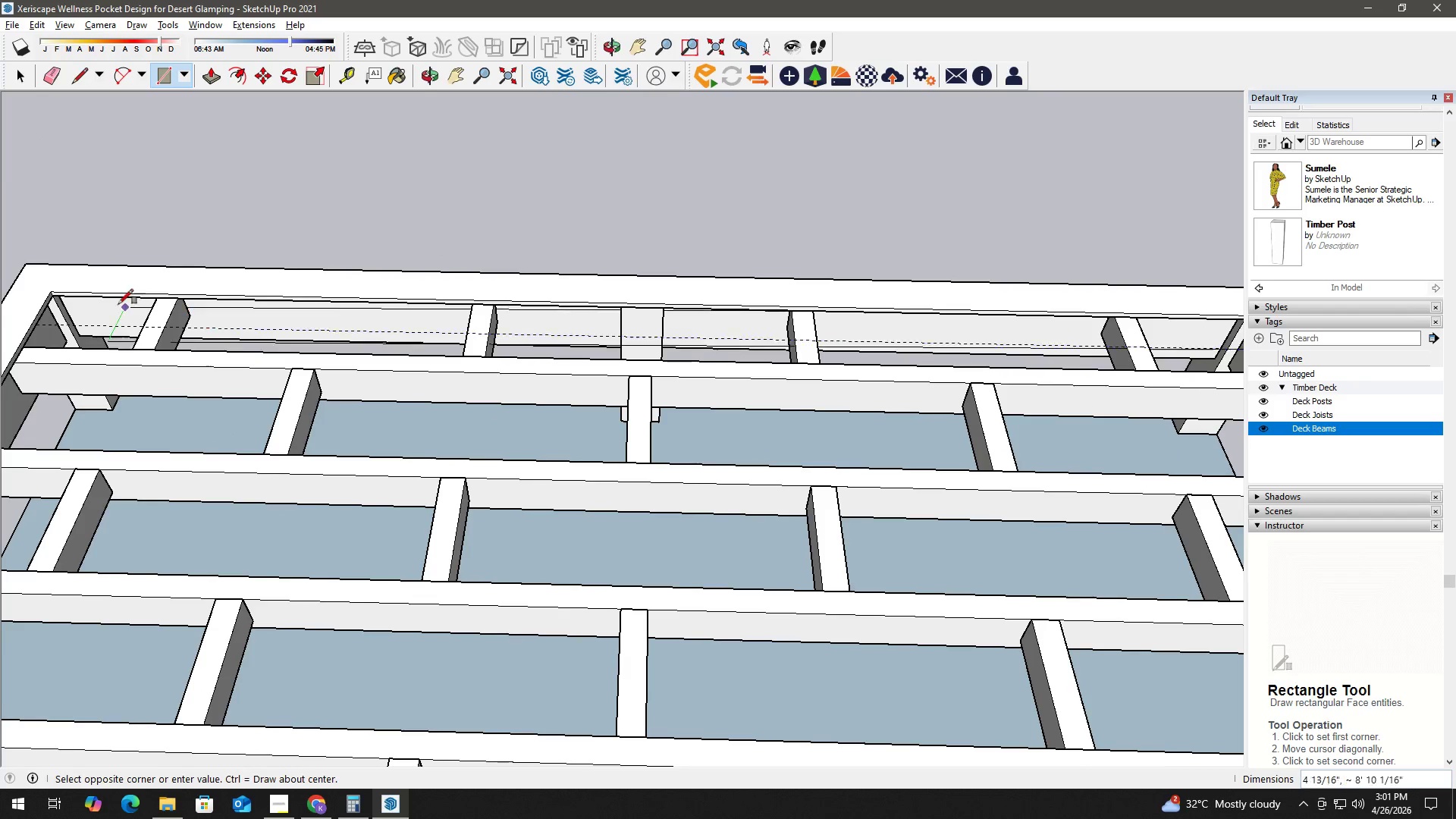 
scroll: coordinate [51, 297], scroll_direction: up, amount: 5.0
 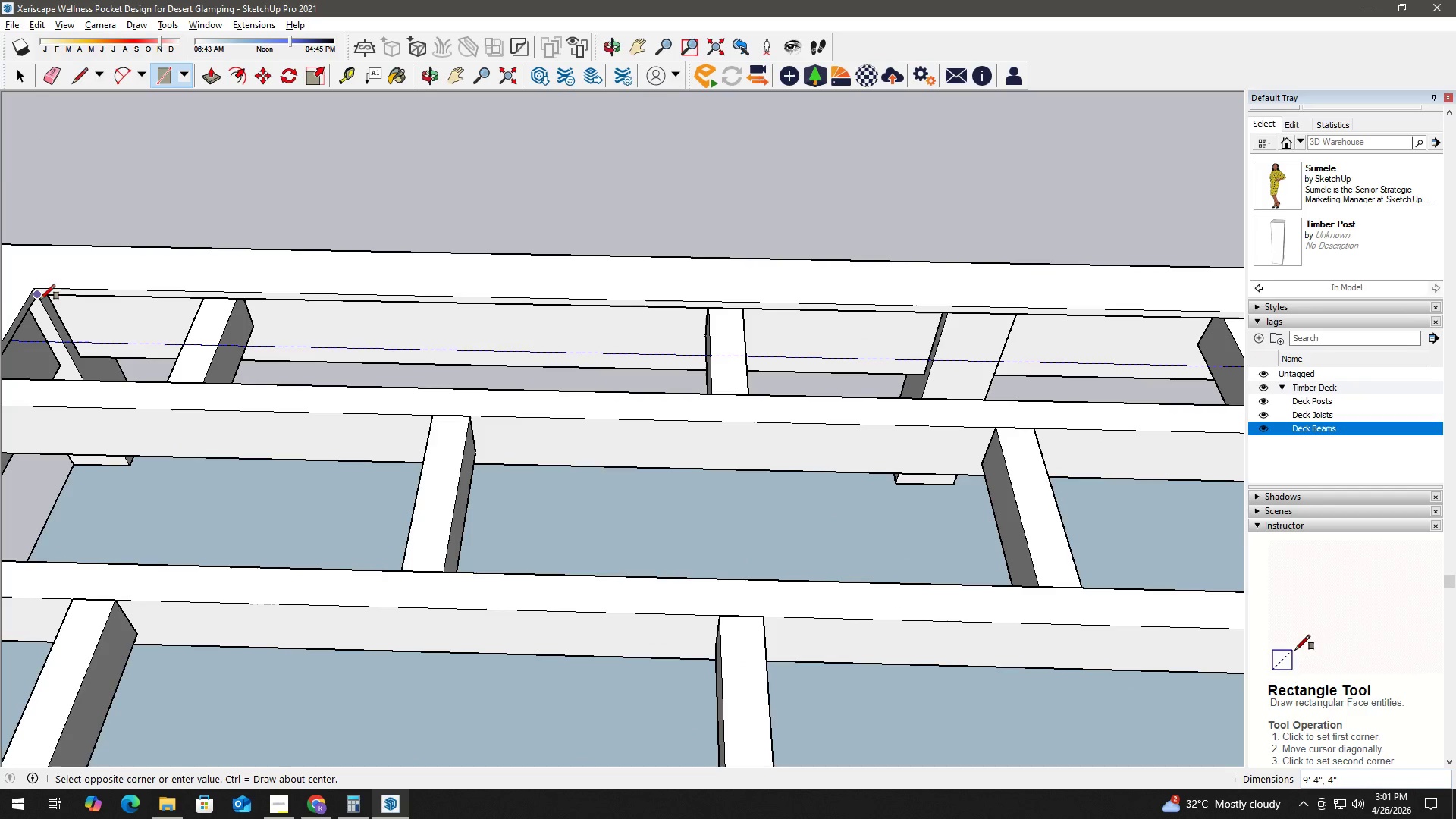 
left_click([40, 300])
 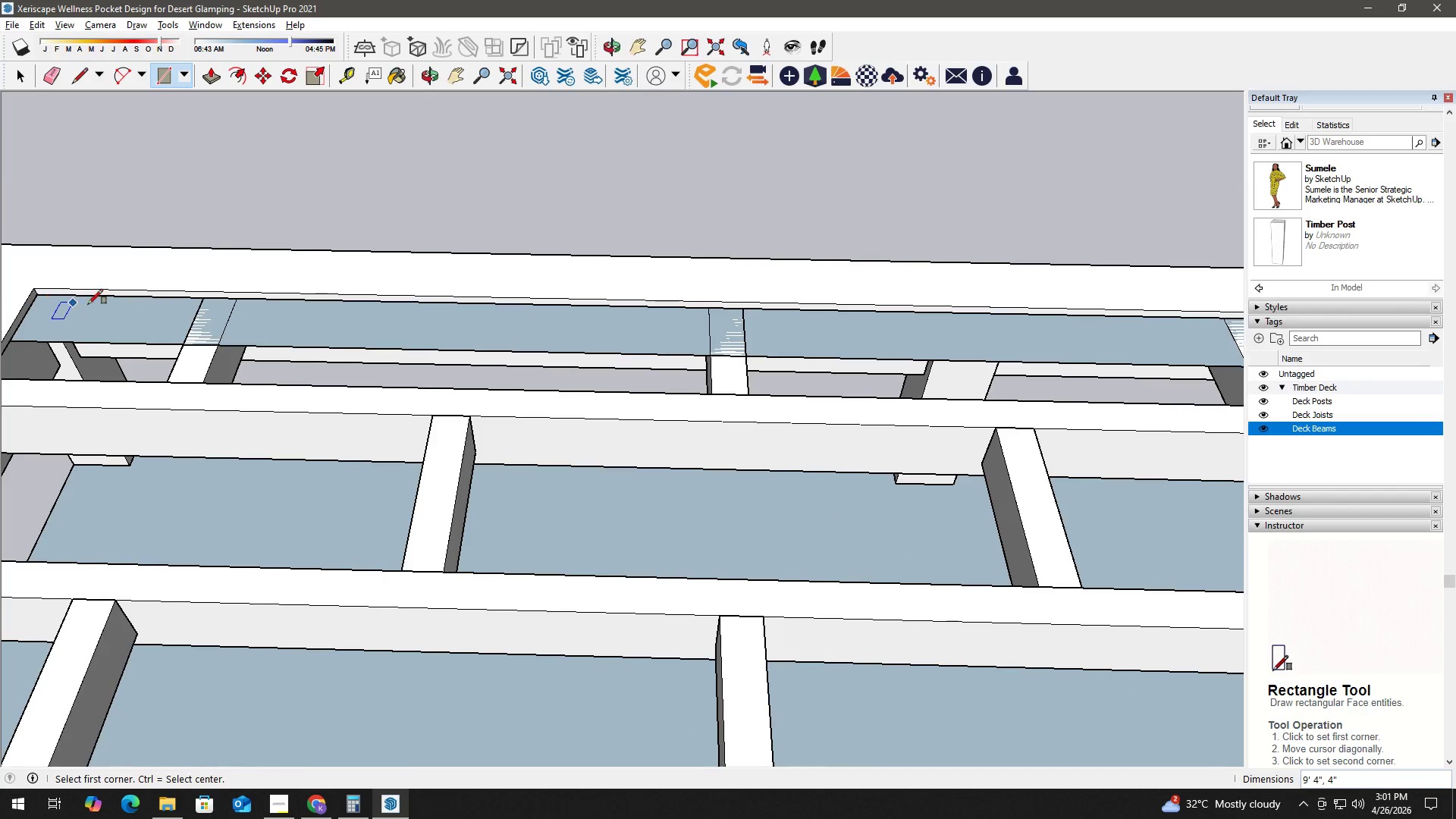 
key(Space)
 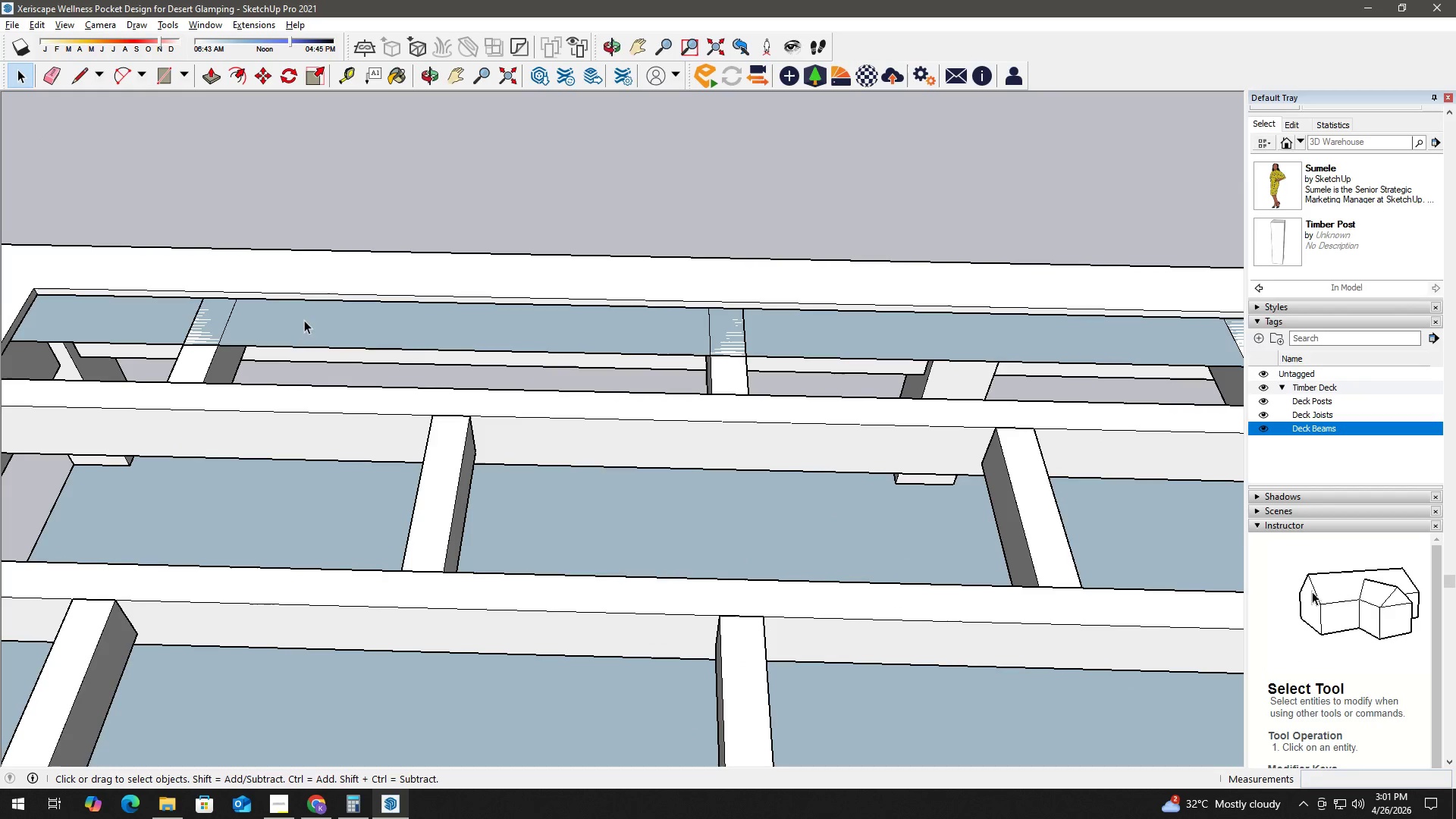 
left_click([324, 321])
 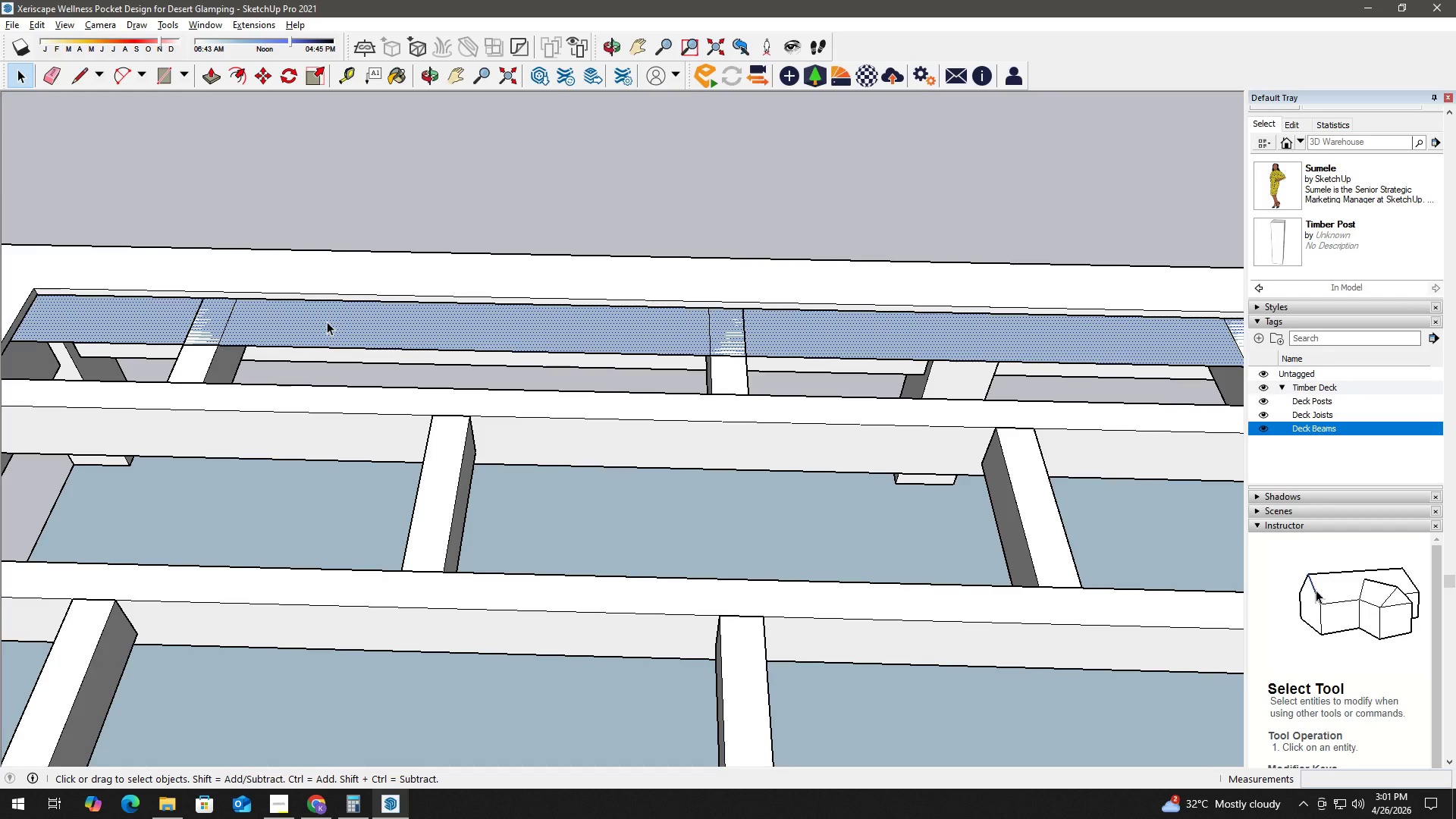 
key(P)
 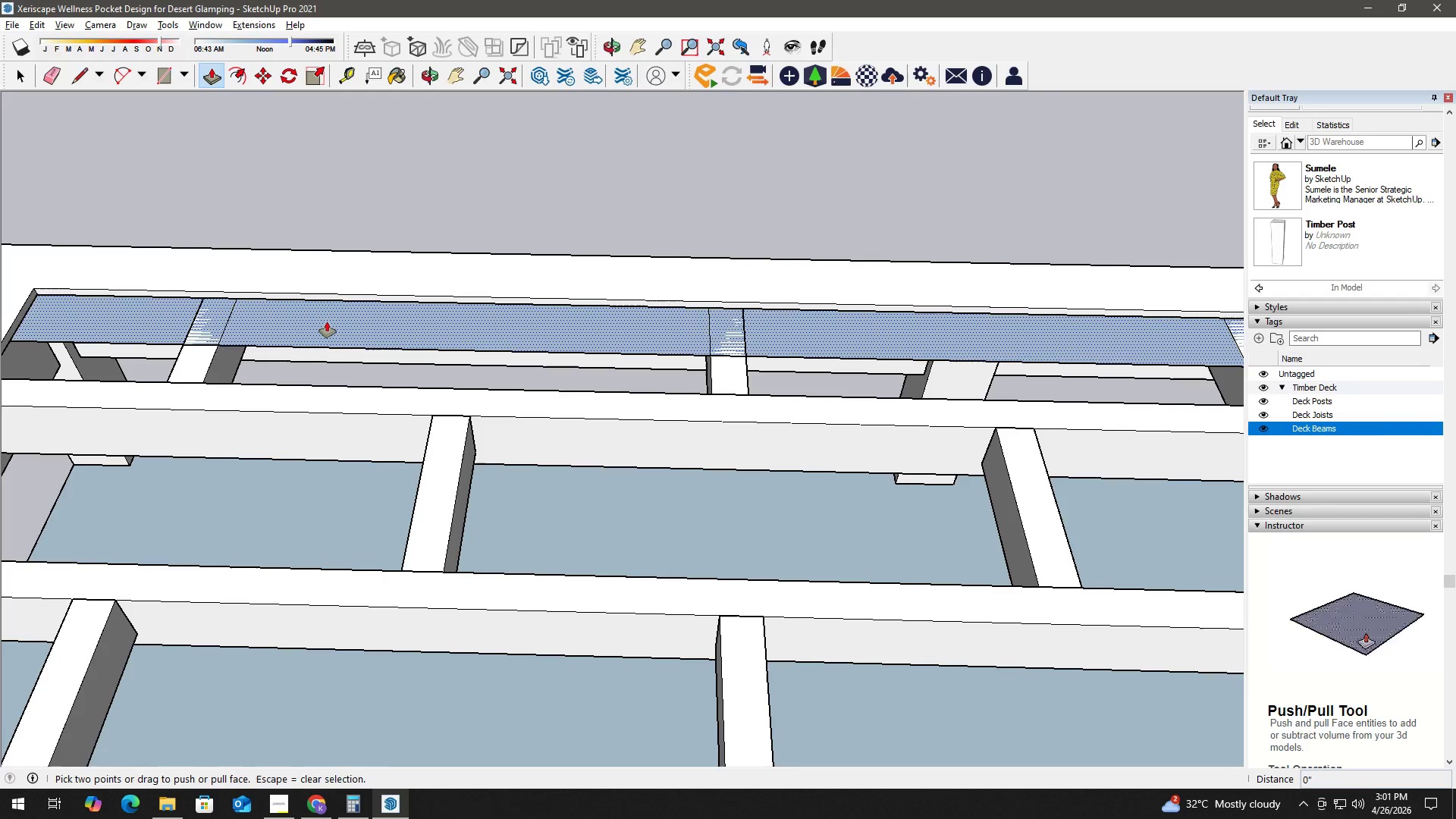 
left_click([327, 322])
 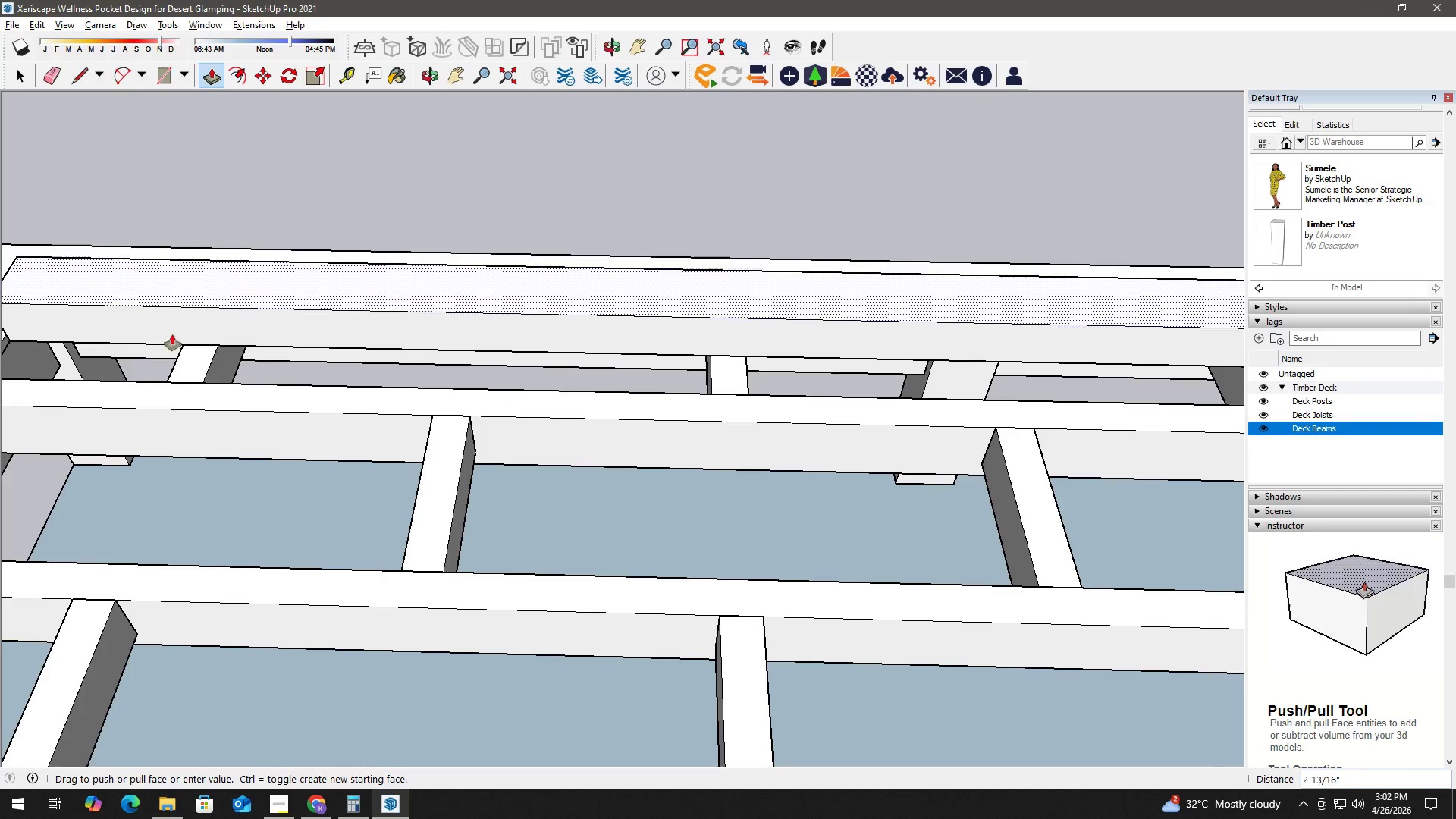 
hold_key(key=ShiftLeft, duration=0.42)
 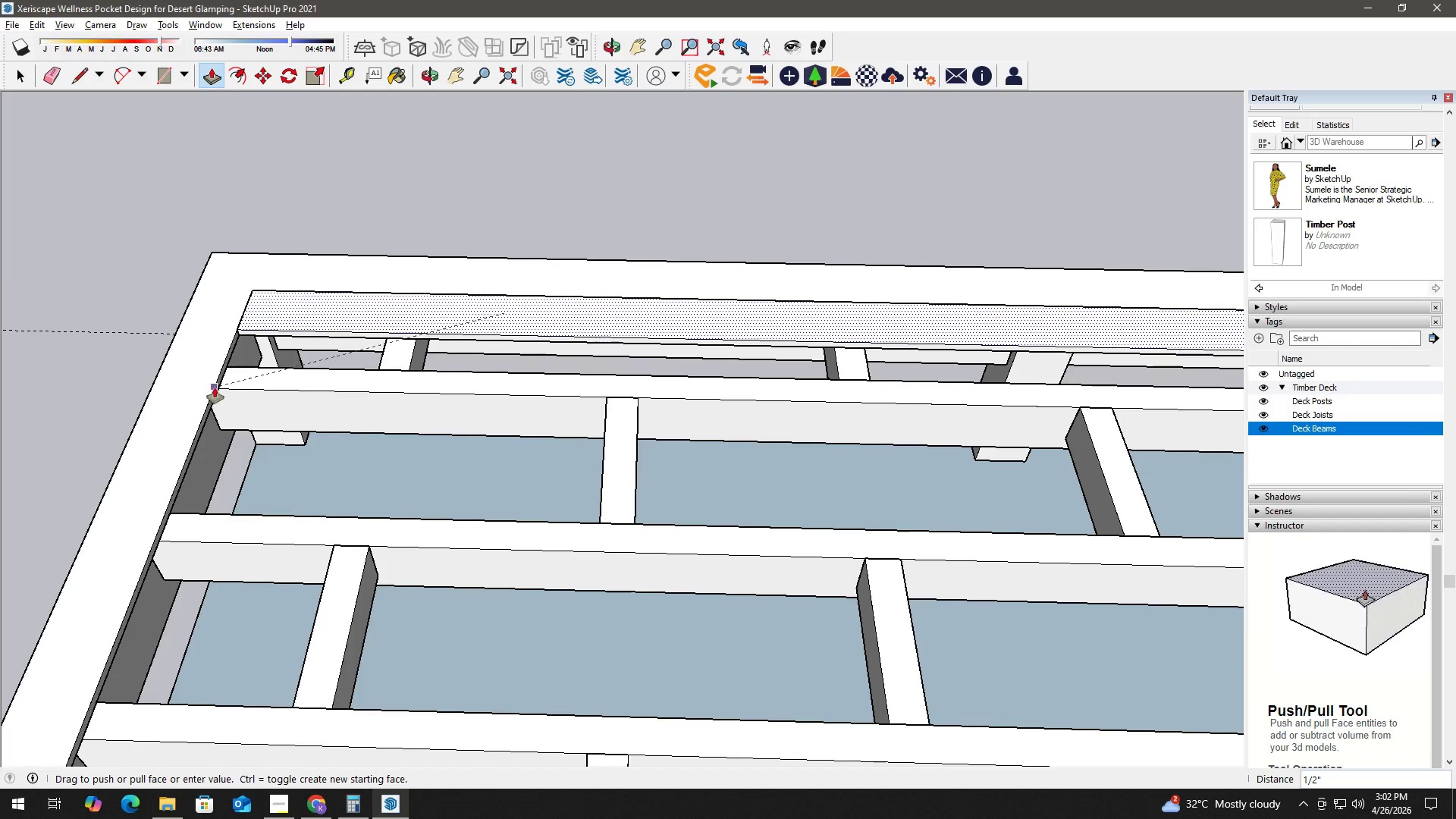 
scroll: coordinate [107, 394], scroll_direction: down, amount: 2.0
 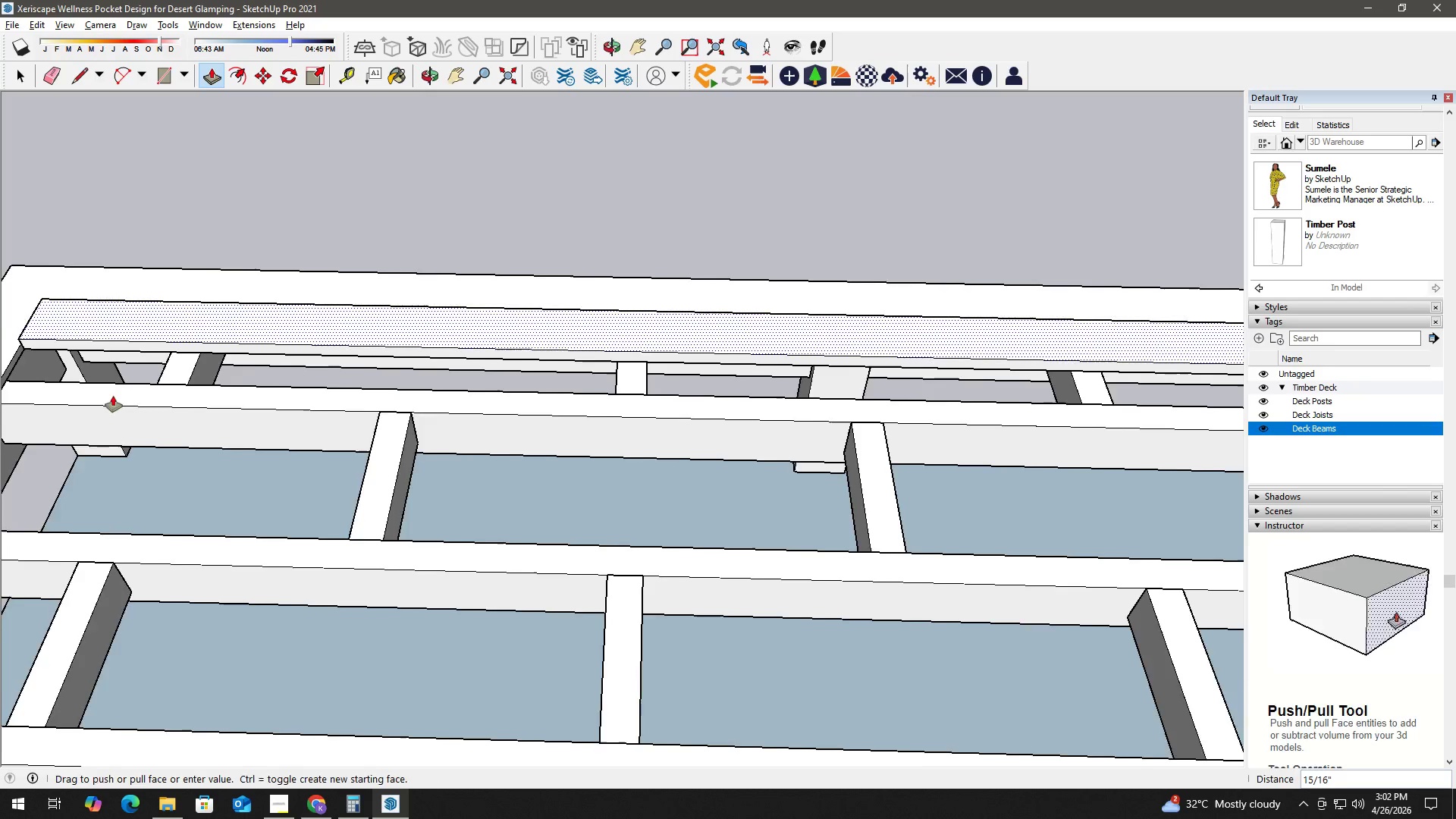 
left_click([215, 388])
 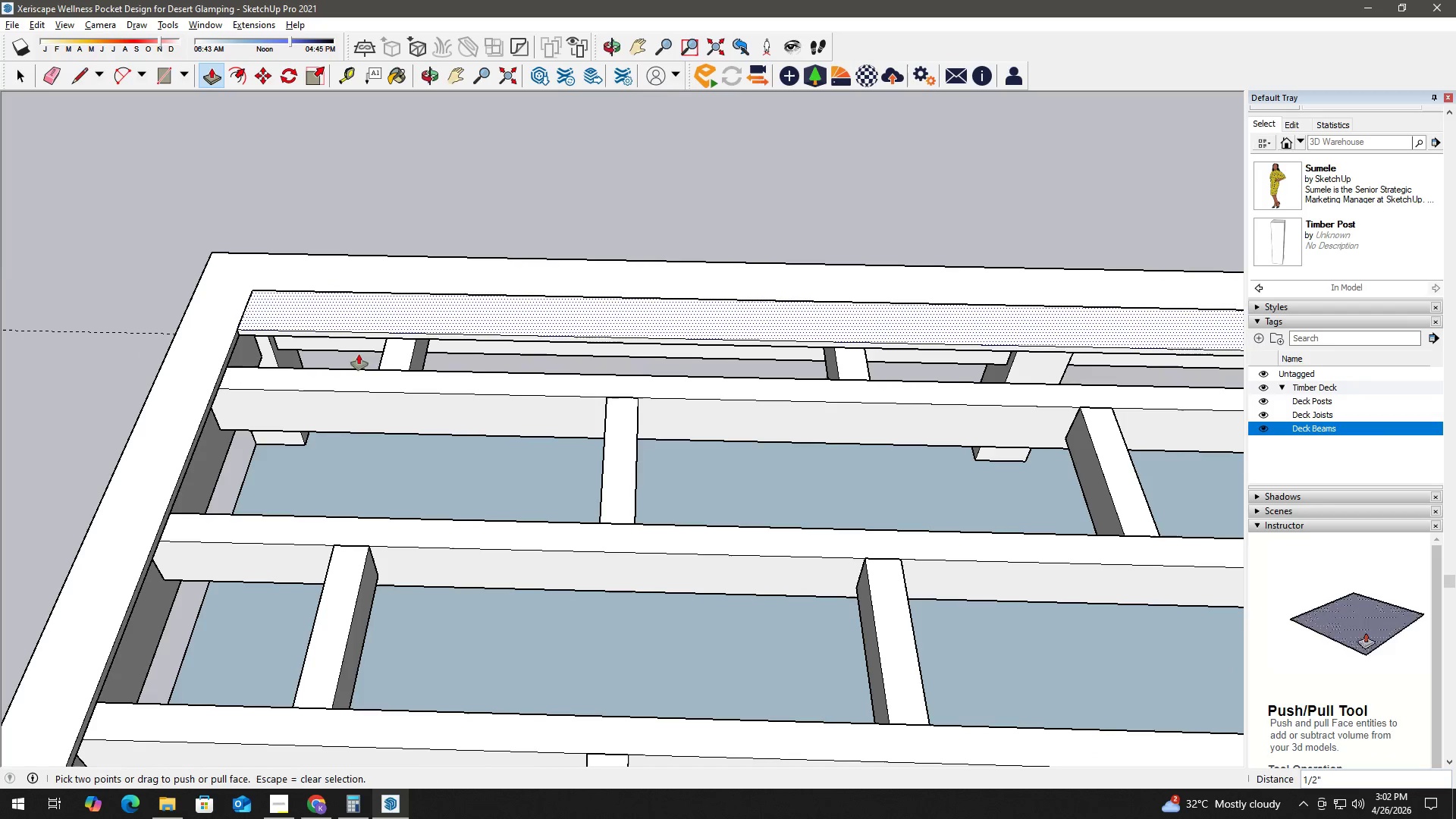 
key(Space)
 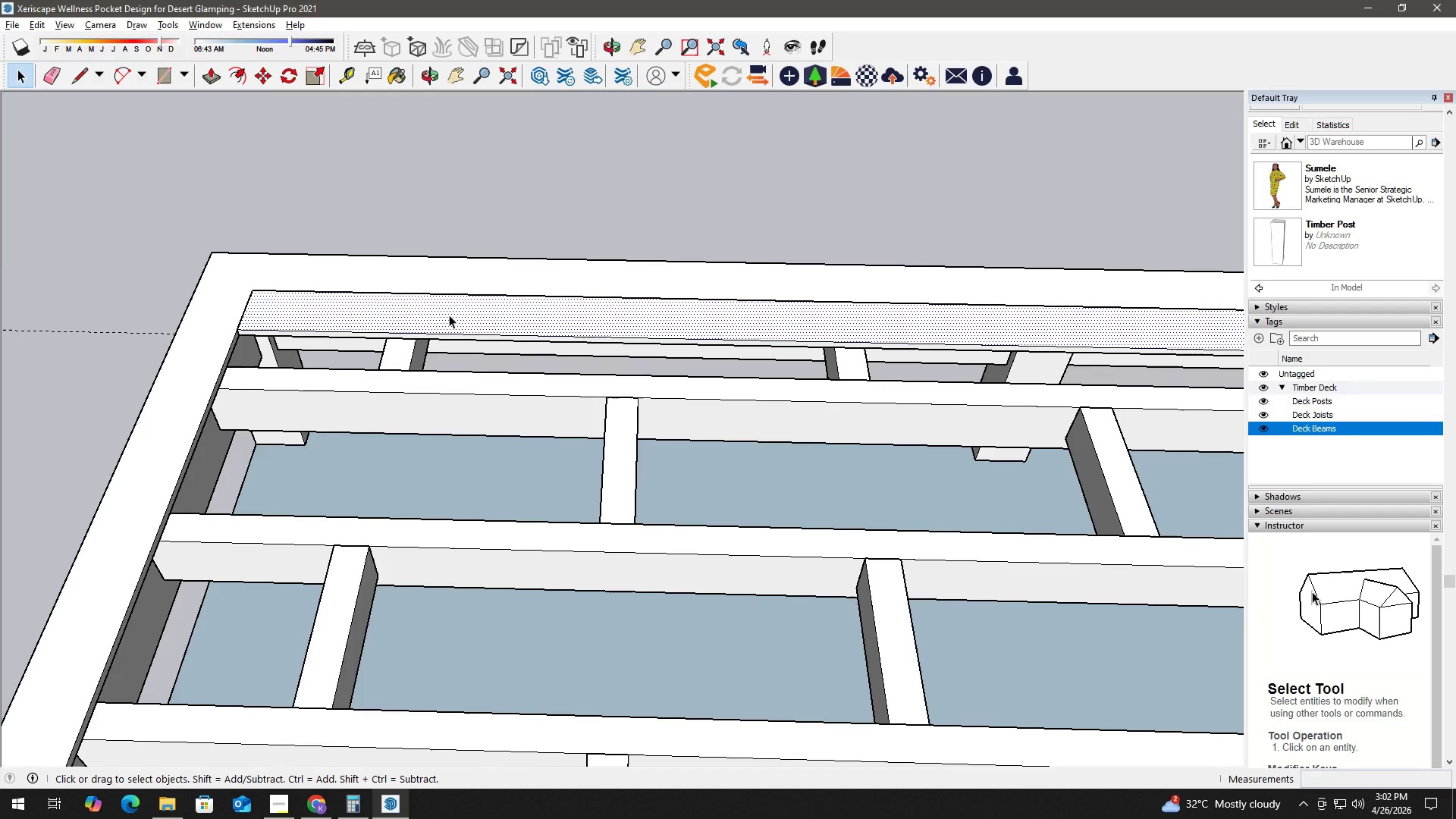 
double_click([449, 315])
 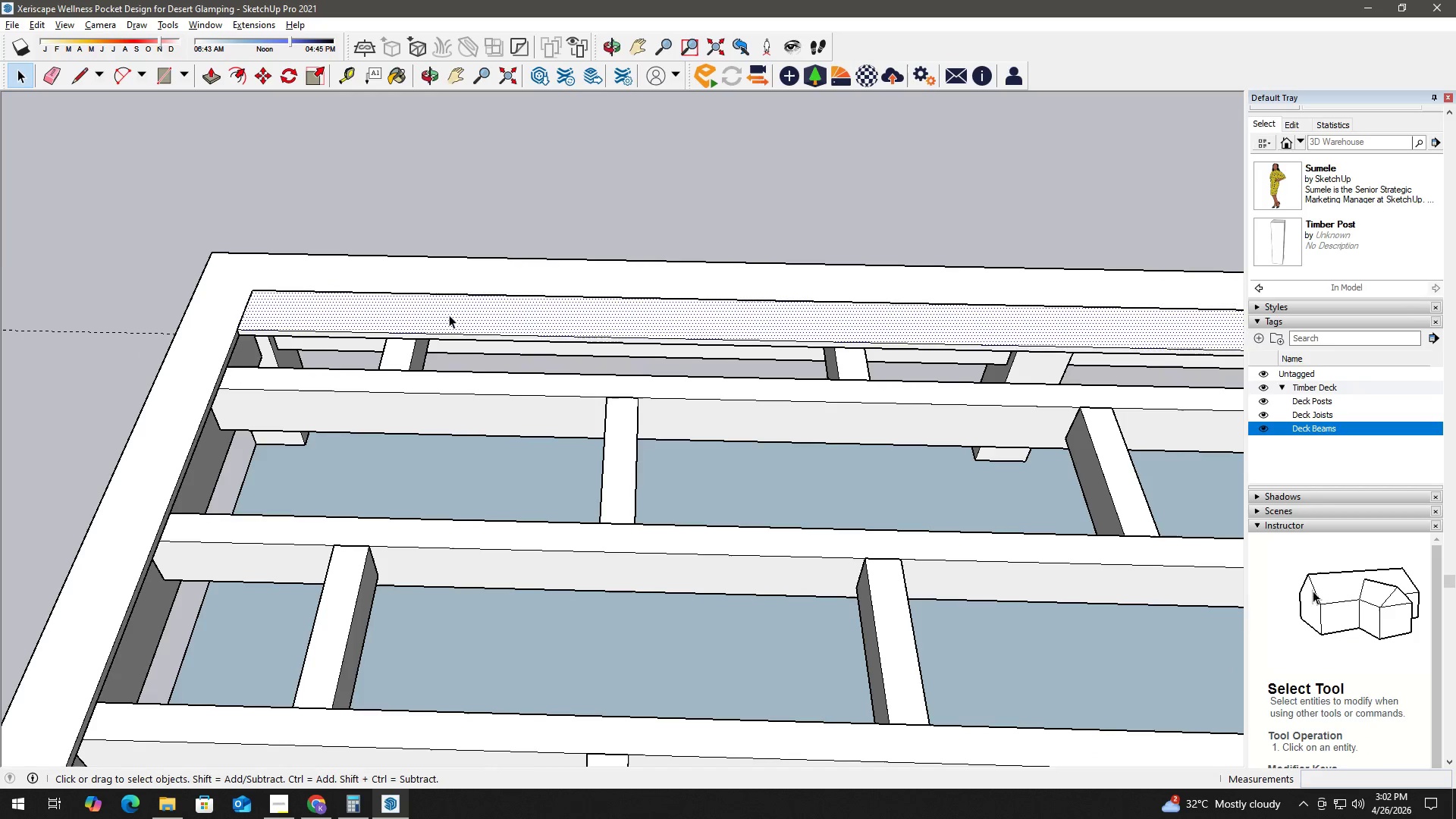 
triple_click([449, 315])
 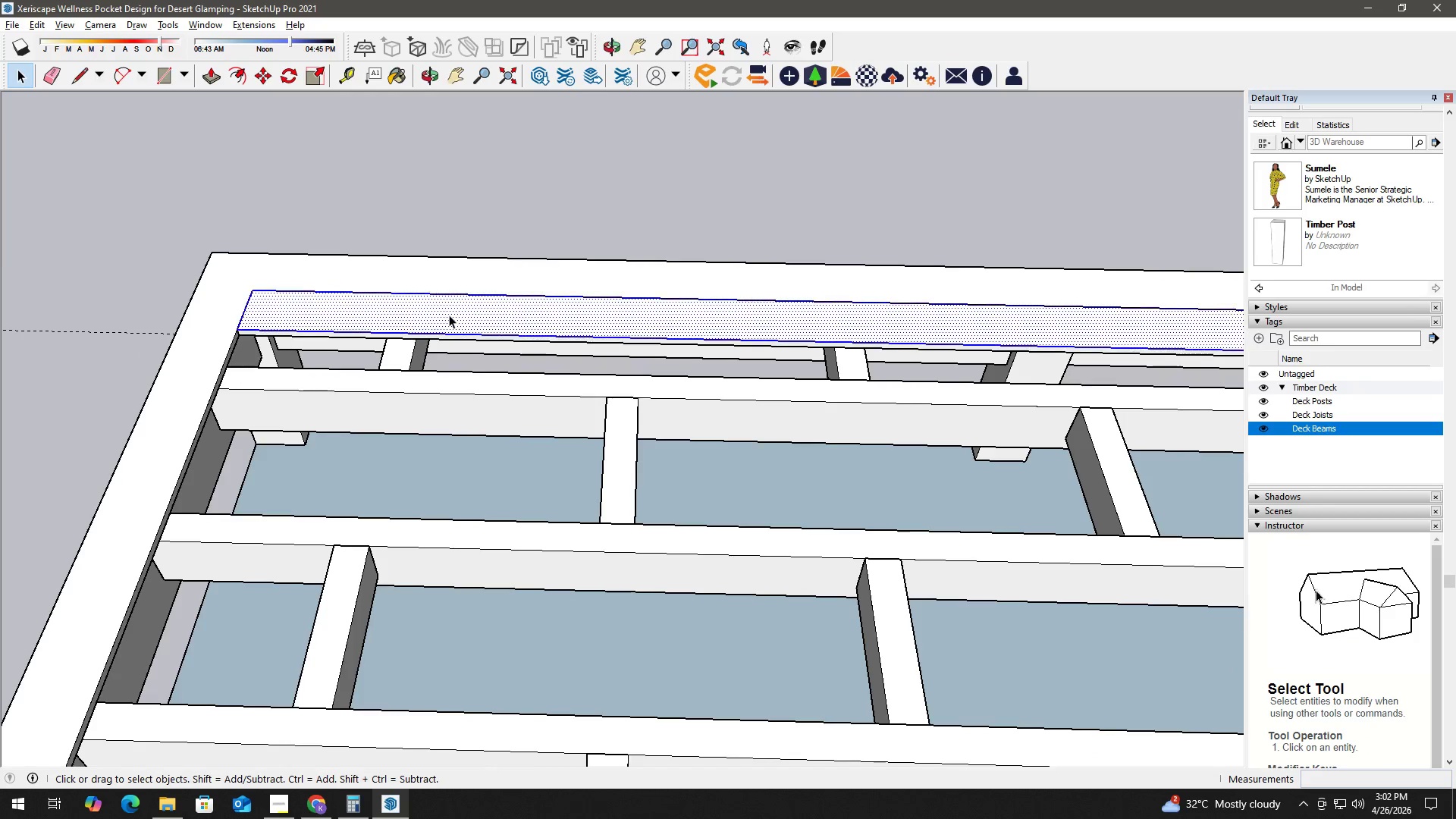 
triple_click([449, 315])
 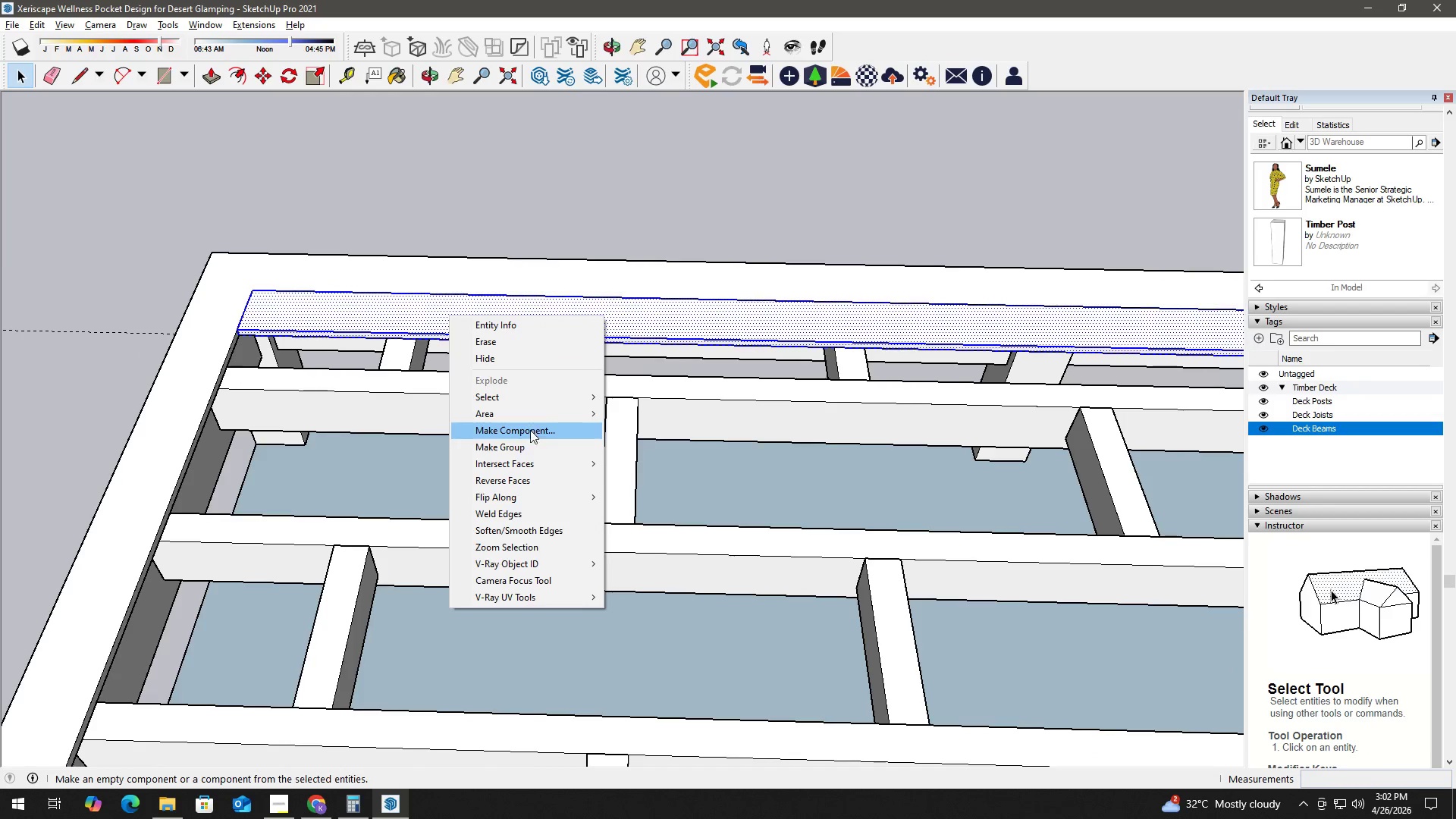 
left_click([532, 443])
 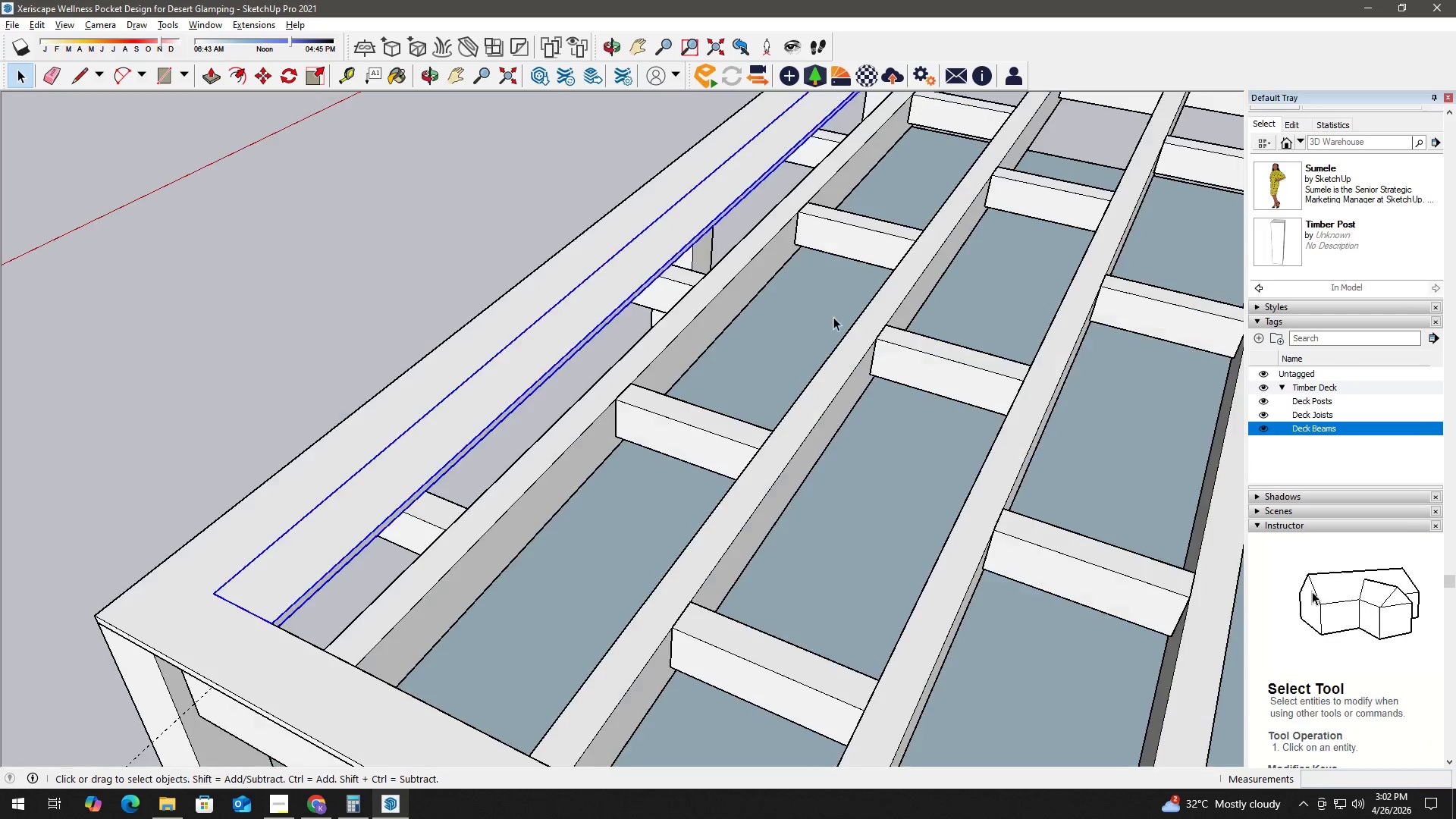 
type(hh)
 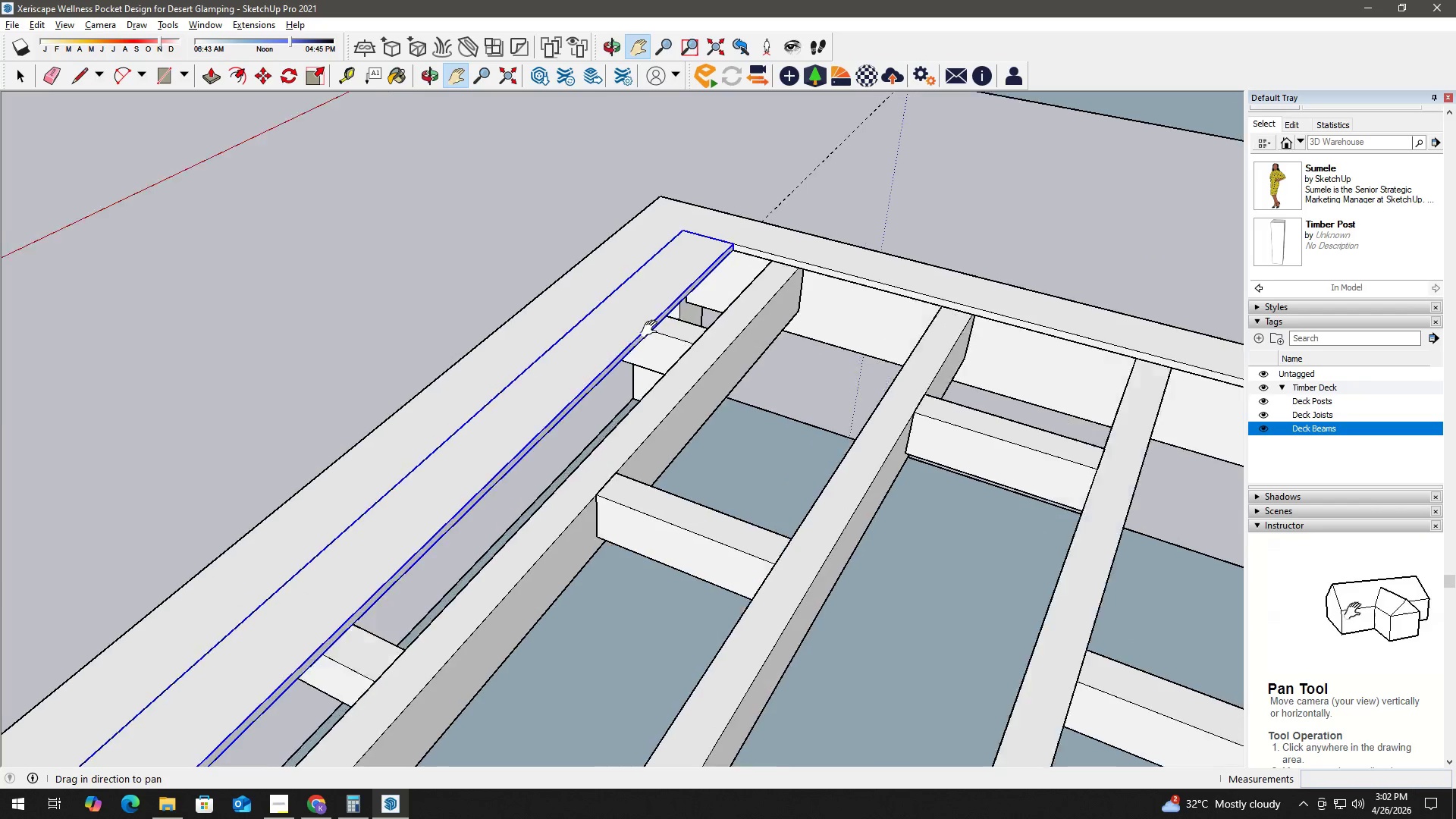 
left_click_drag(start_coordinate=[746, 281], to_coordinate=[547, 456])
 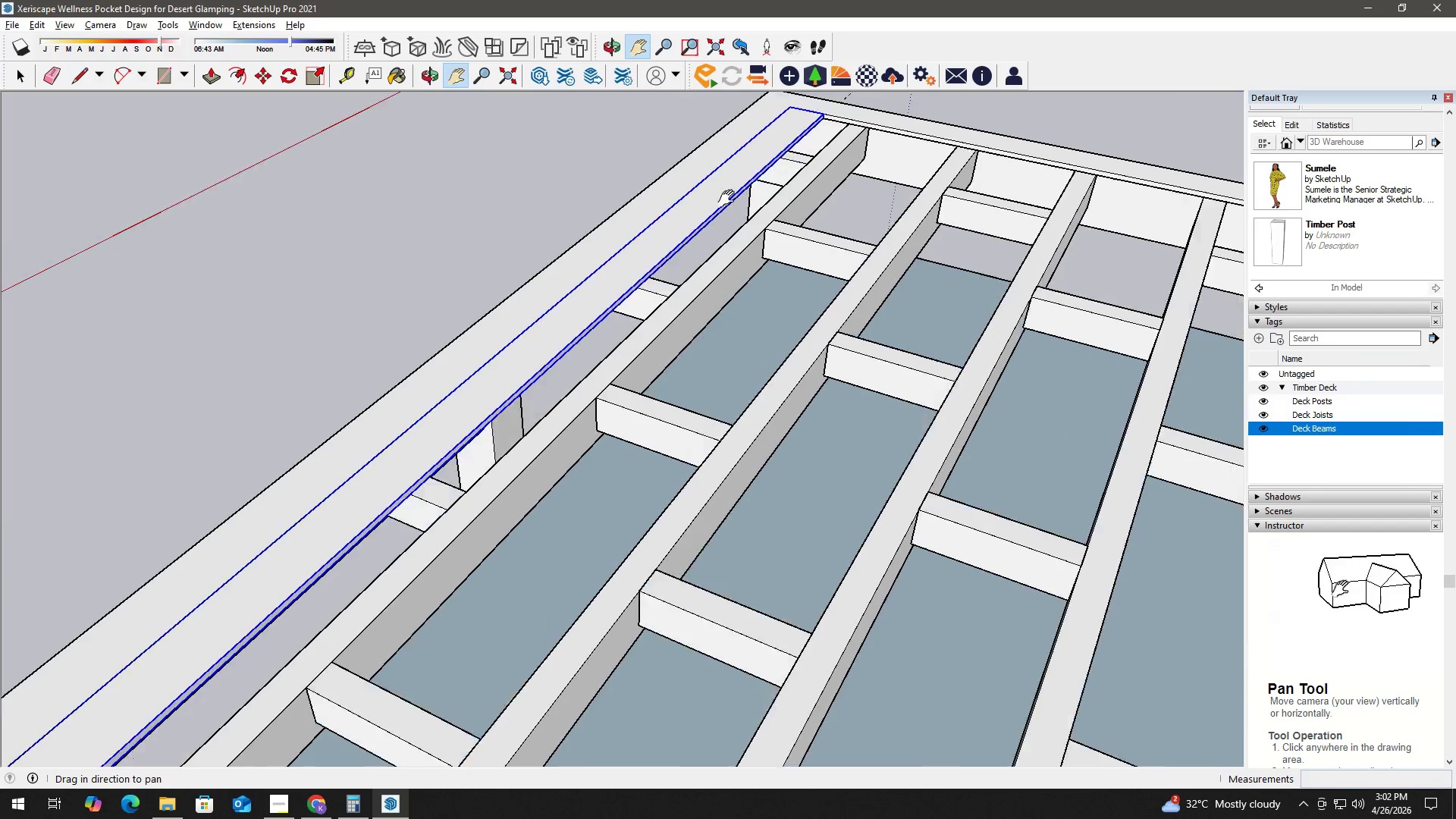 
left_click_drag(start_coordinate=[732, 173], to_coordinate=[576, 364])
 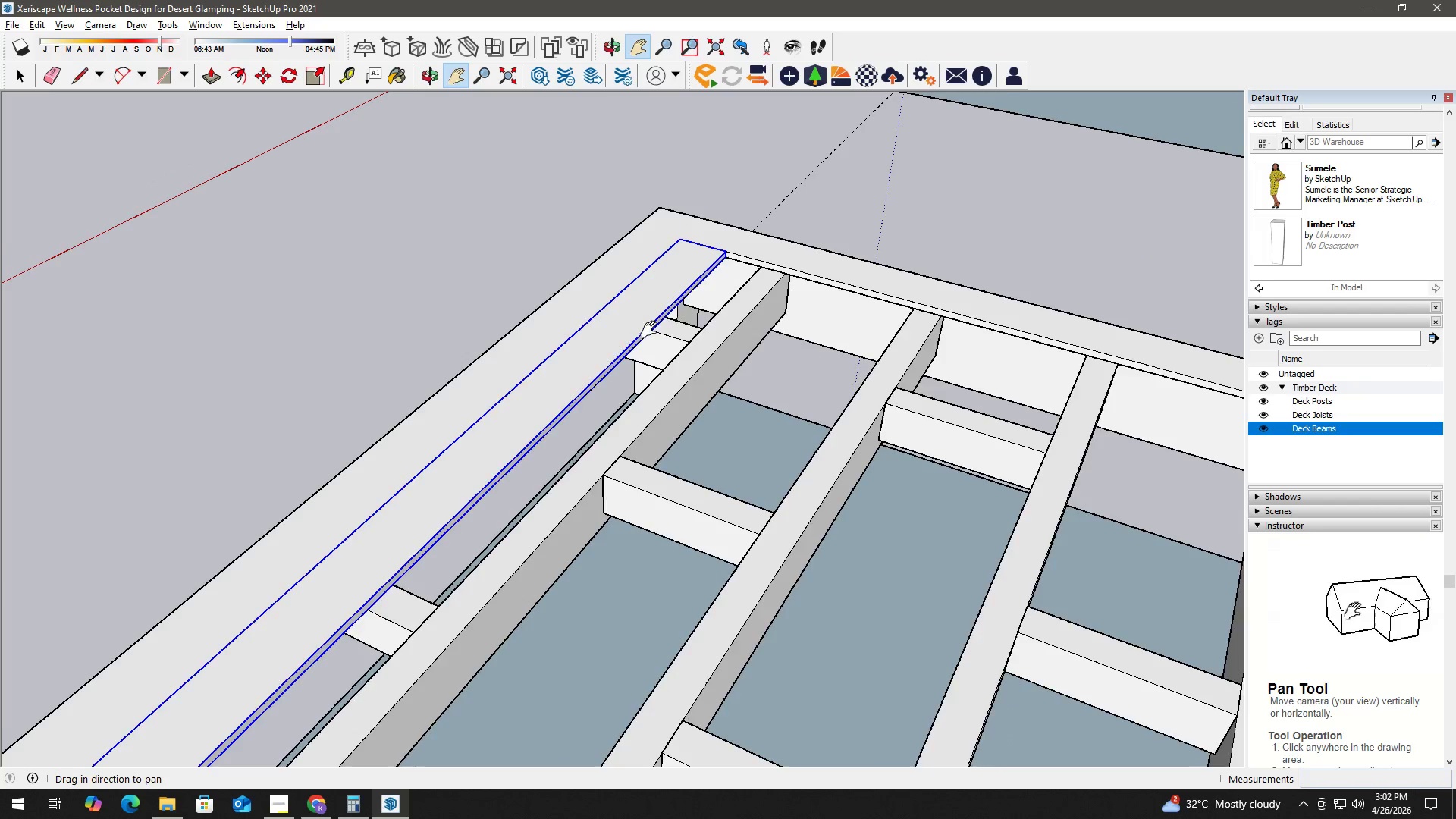 
scroll: coordinate [748, 155], scroll_direction: up, amount: 5.0
 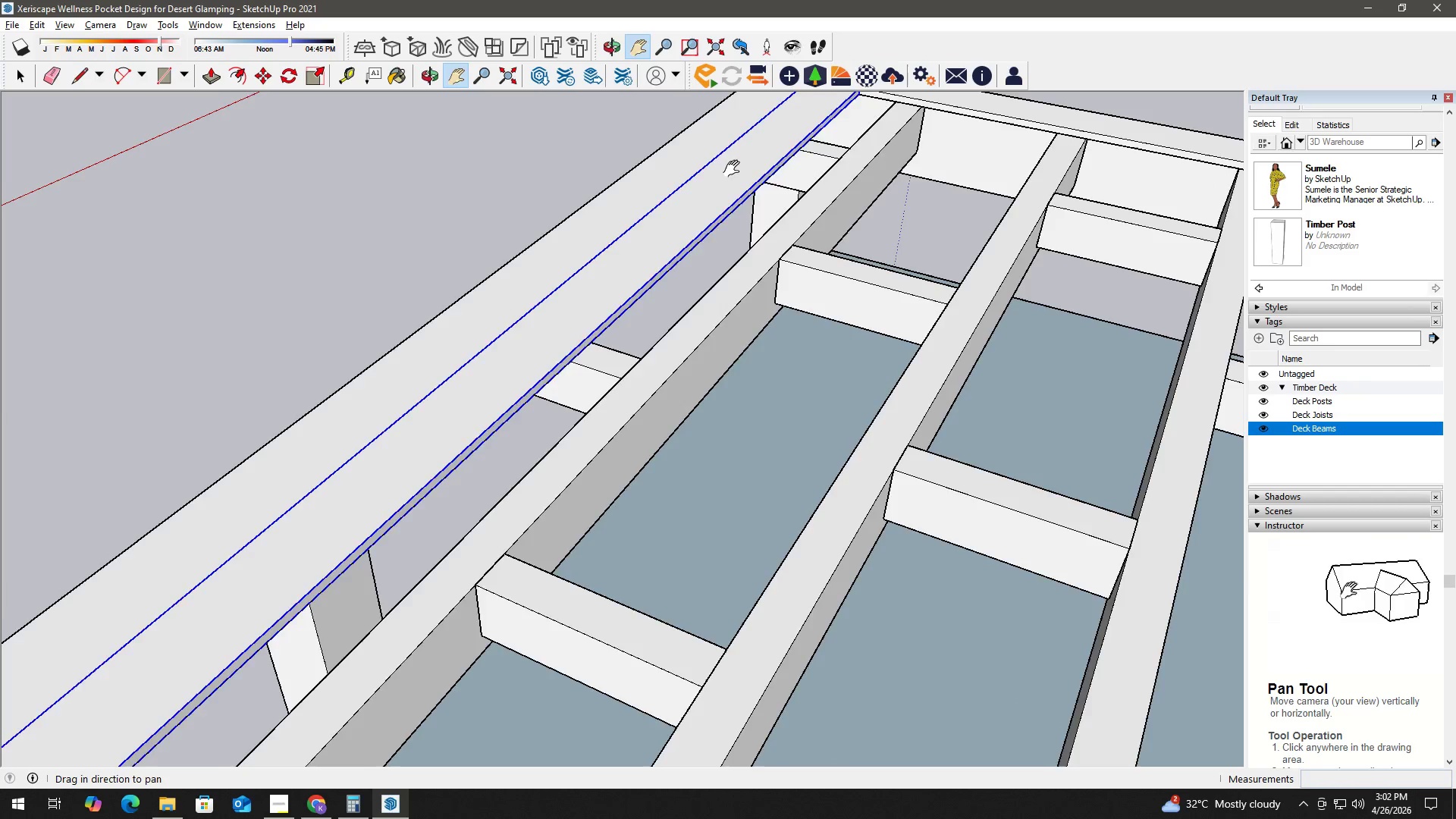 
key(Space)
 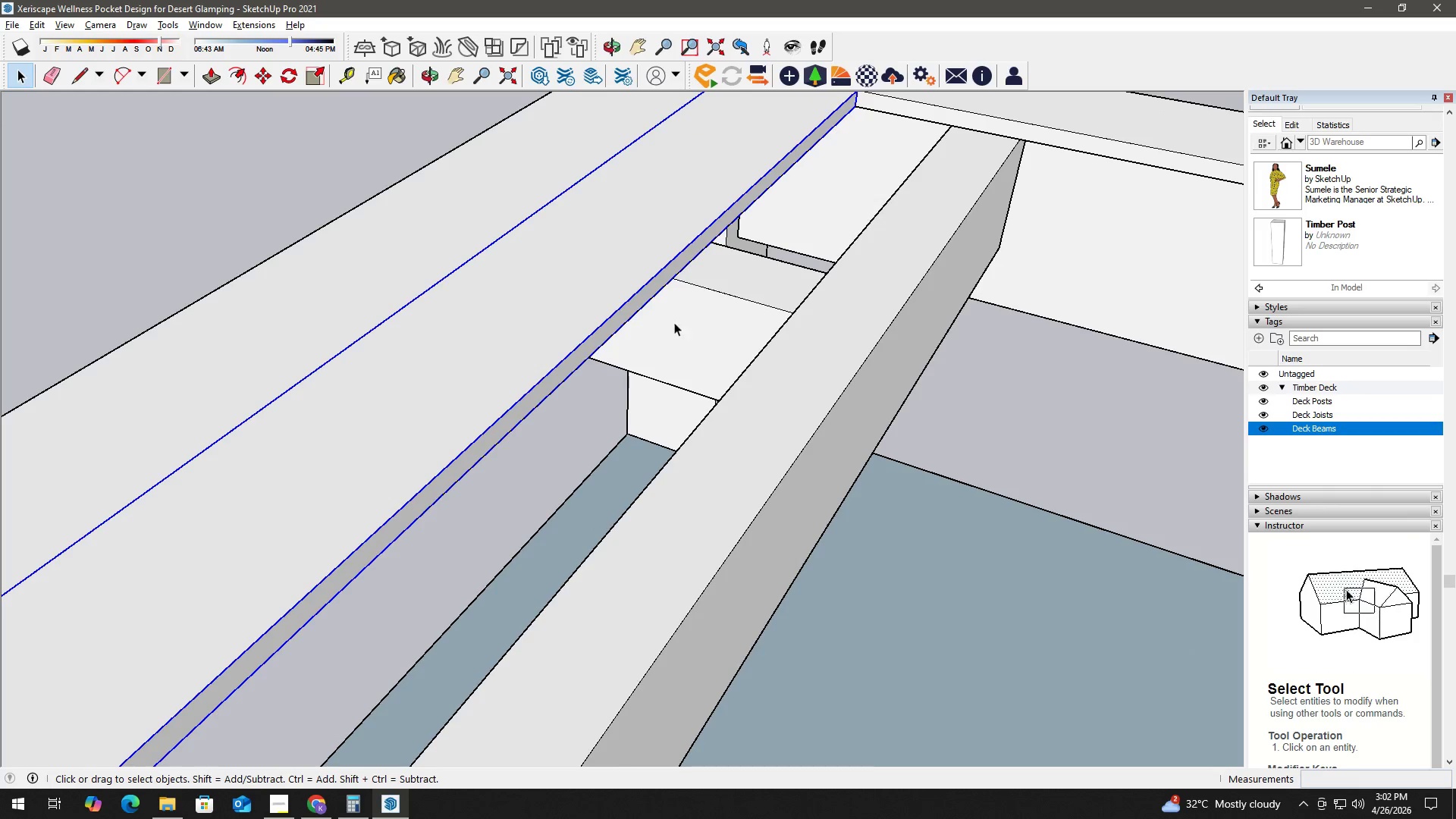 
scroll: coordinate [623, 362], scroll_direction: up, amount: 9.0
 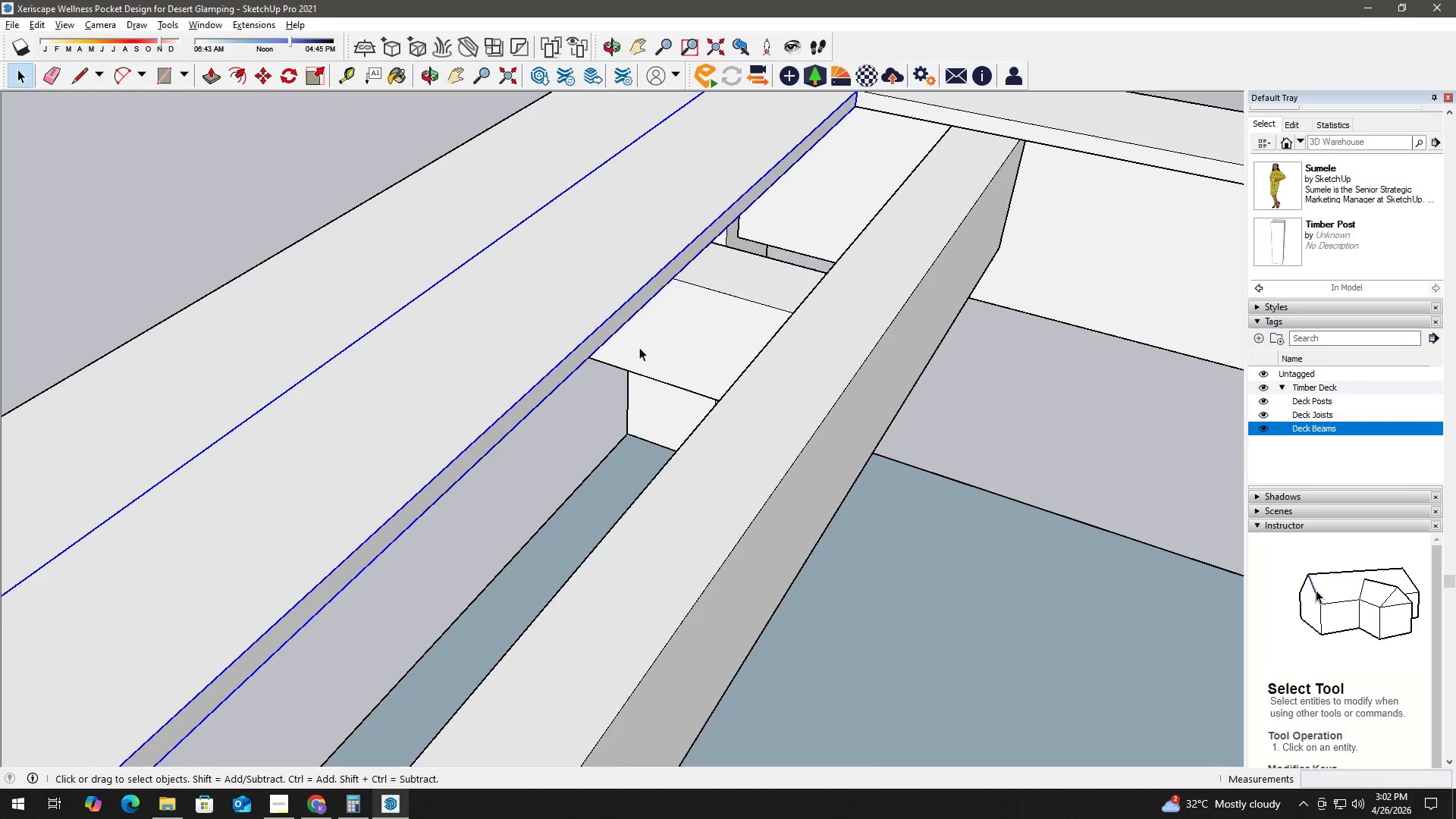 
key(M)
 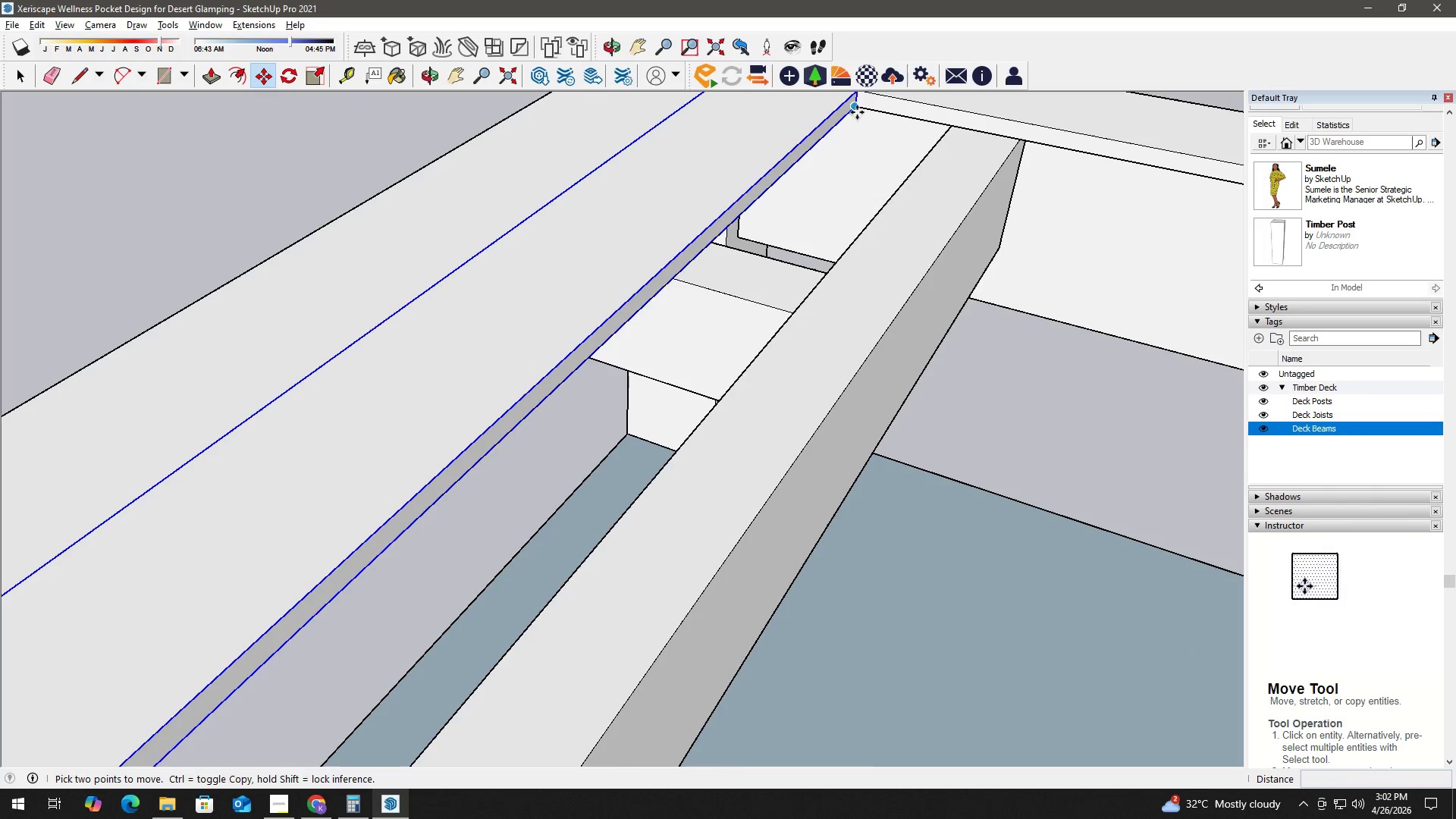 
left_click([856, 108])
 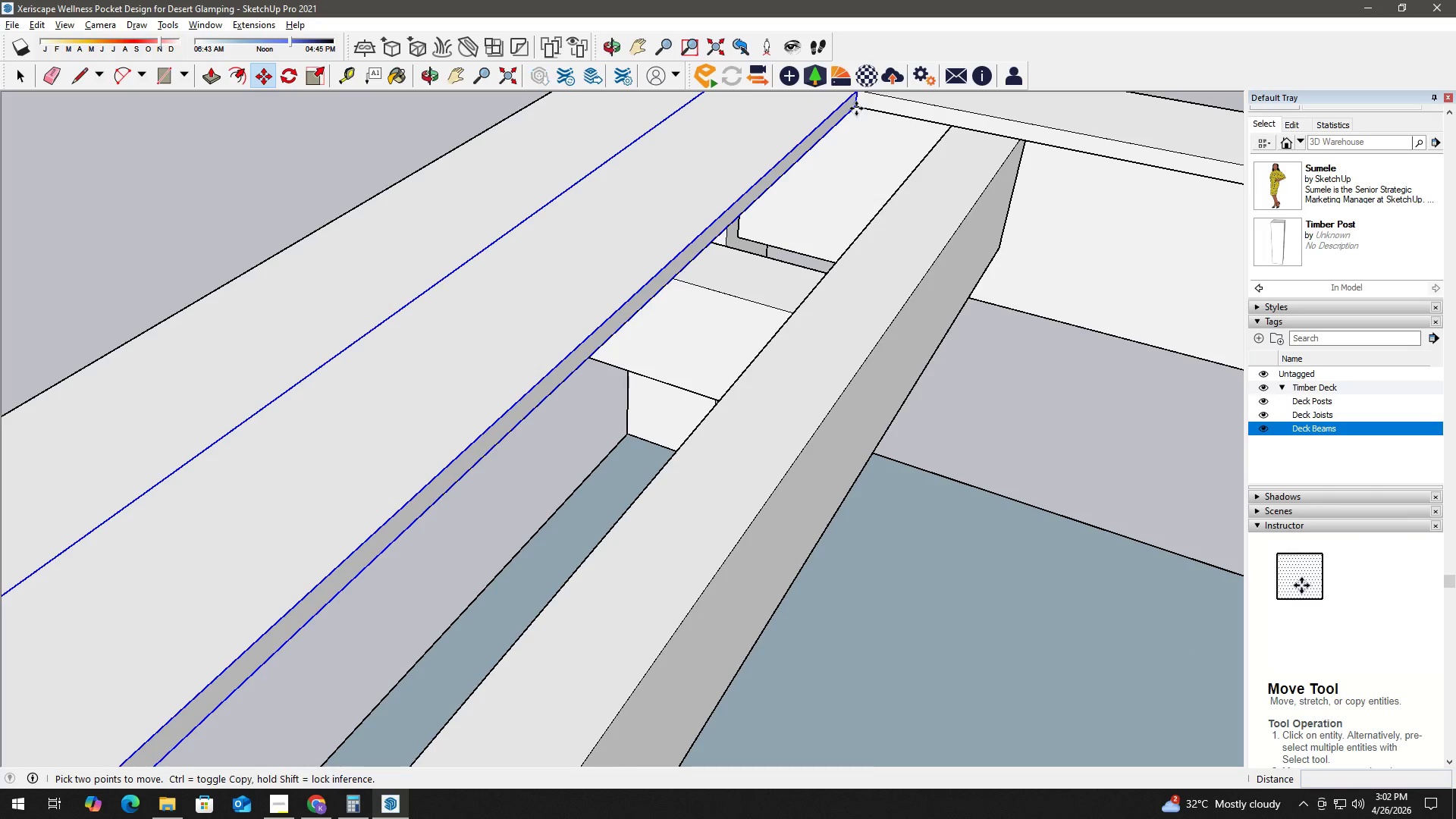 
key(Control+ControlLeft)
 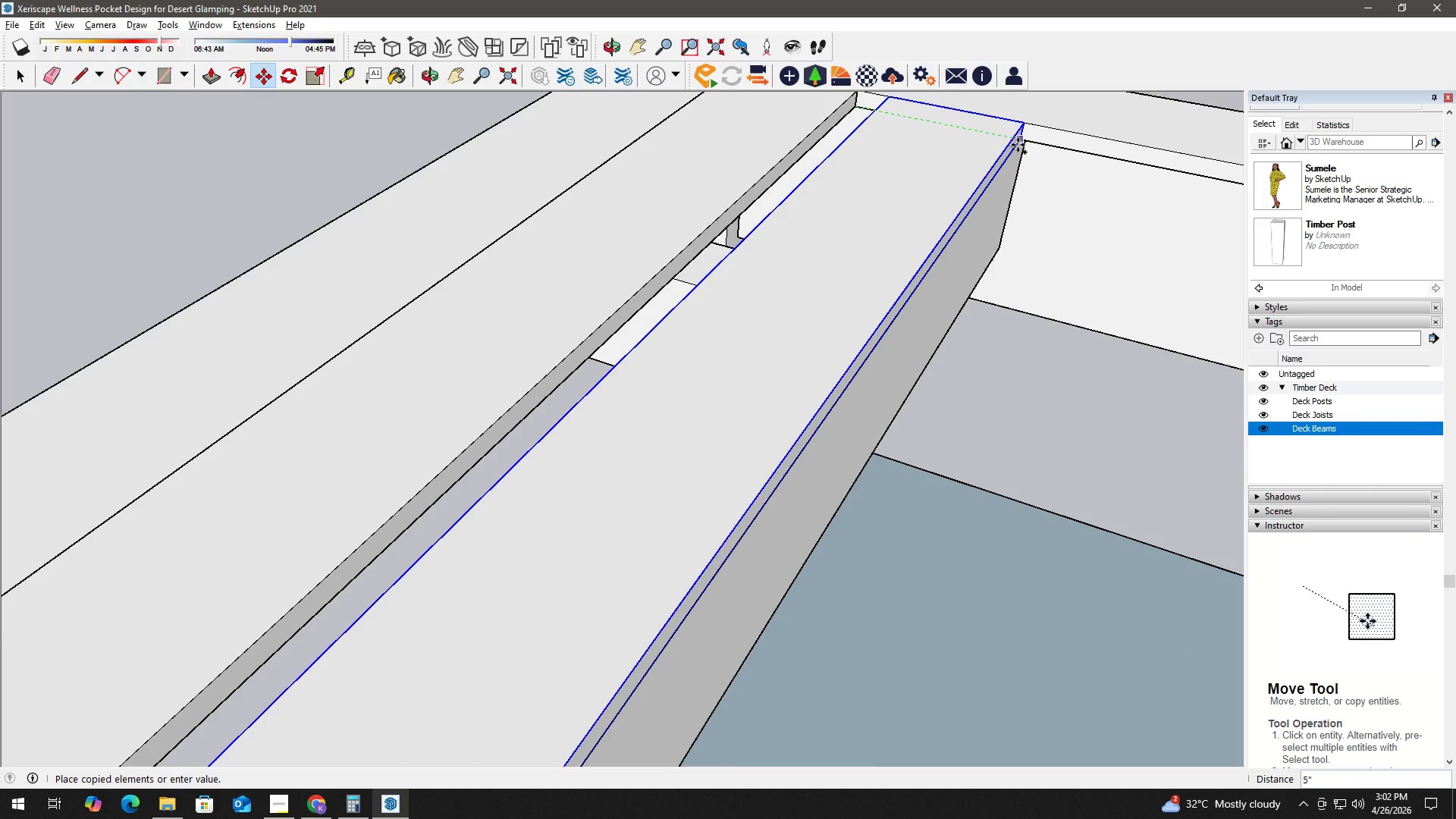 
key(Space)
 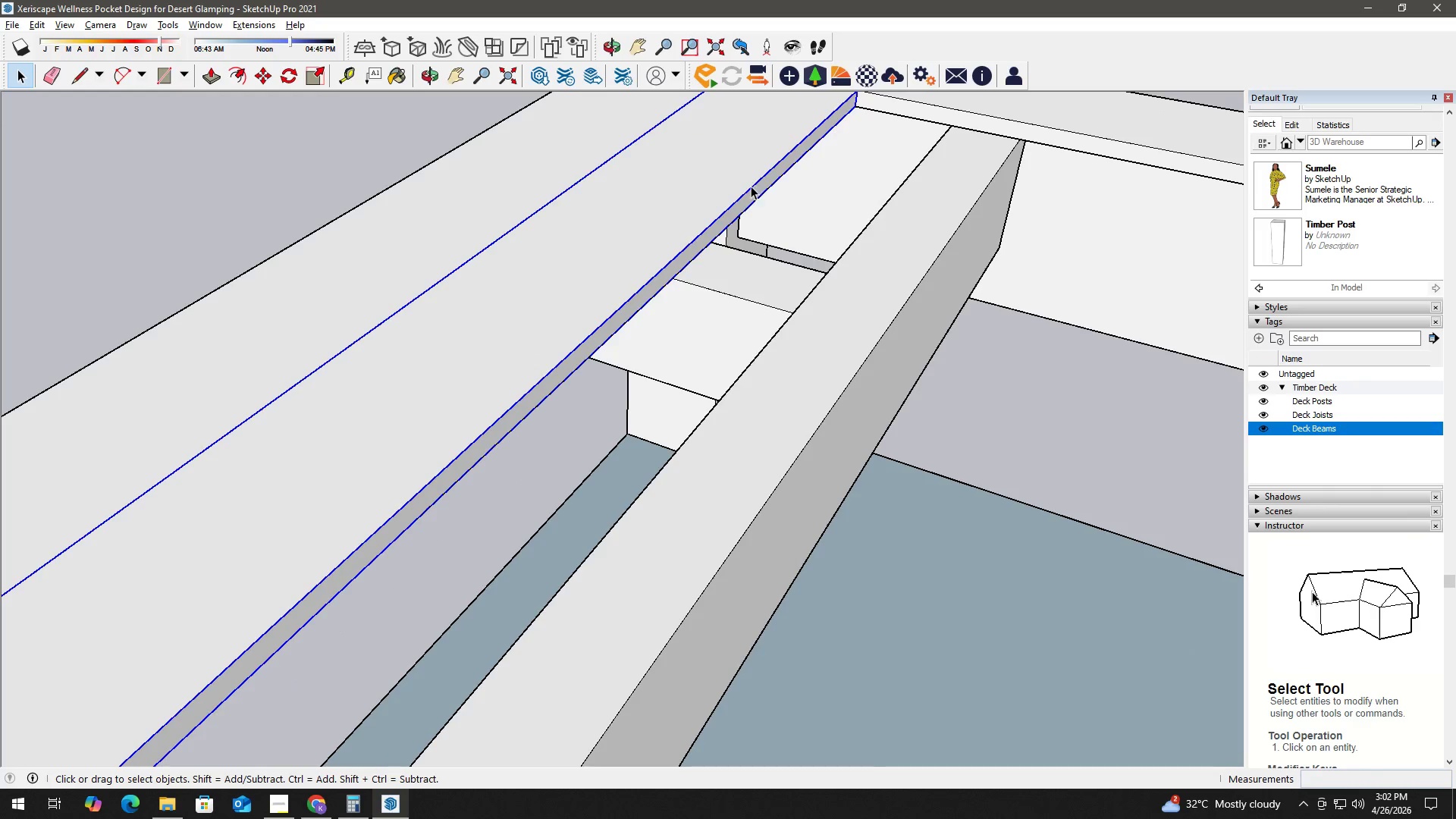 
left_click([750, 186])
 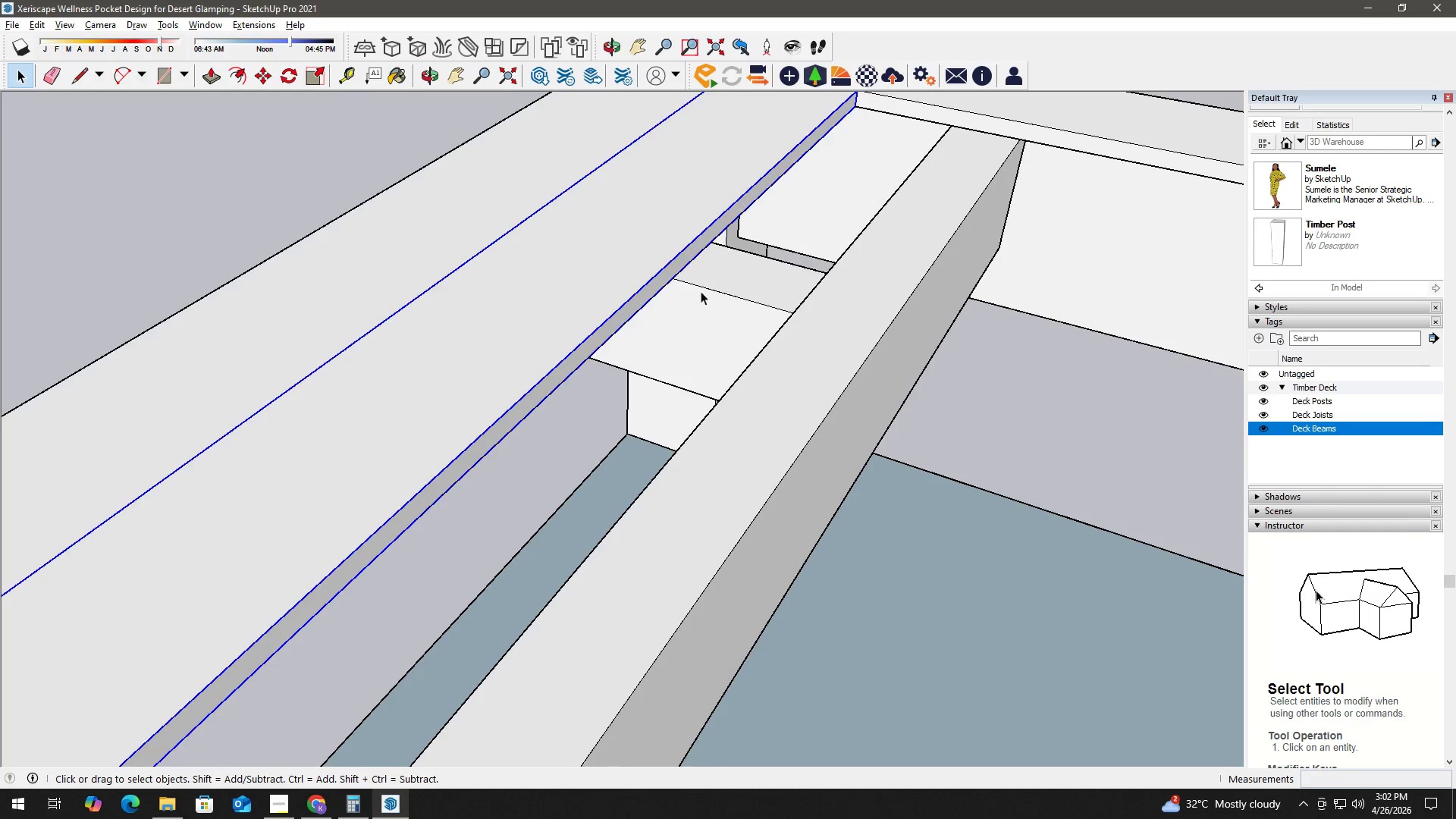 
scroll: coordinate [699, 293], scroll_direction: up, amount: 2.0
 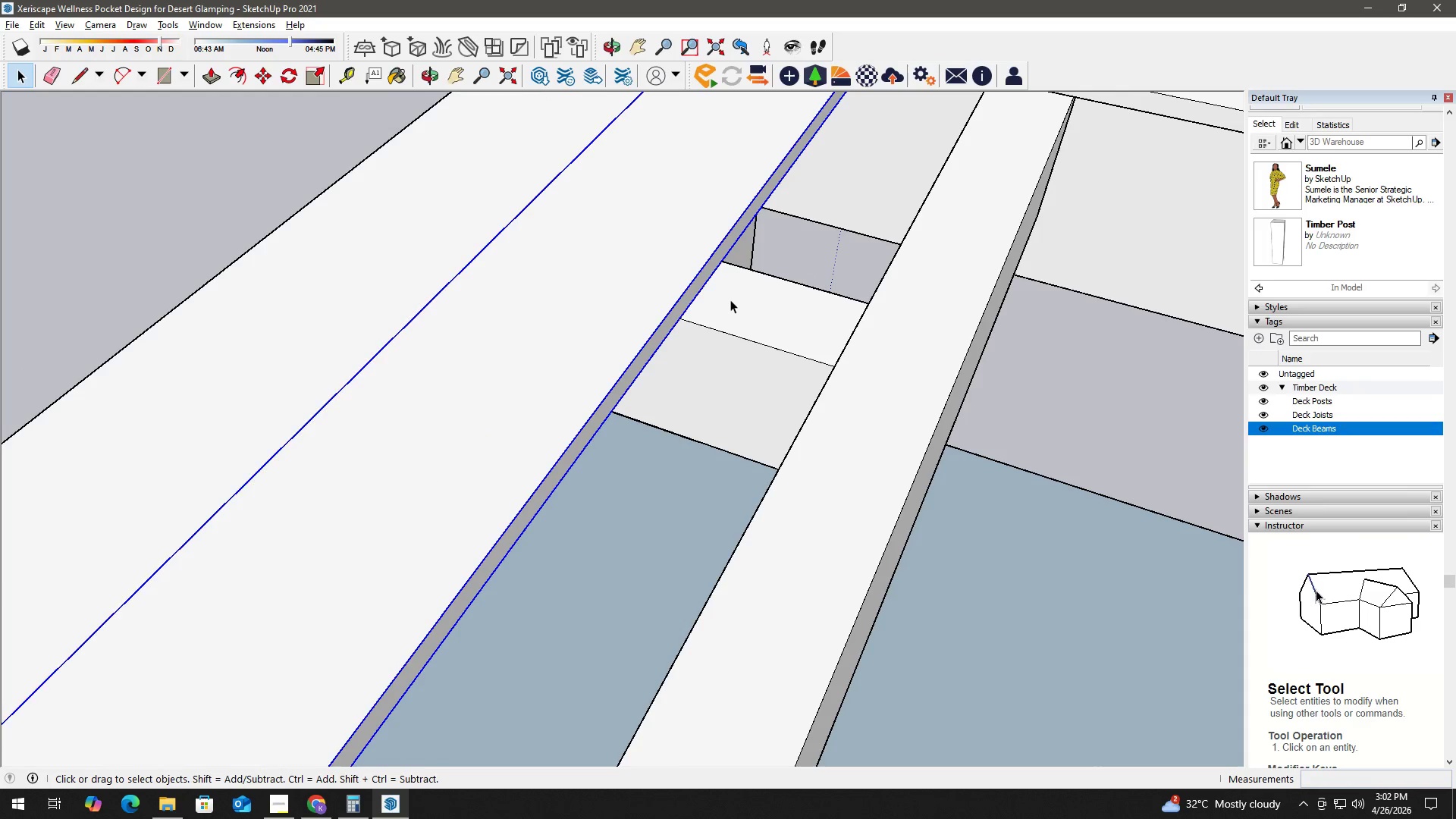 
scroll: coordinate [728, 300], scroll_direction: down, amount: 2.0
 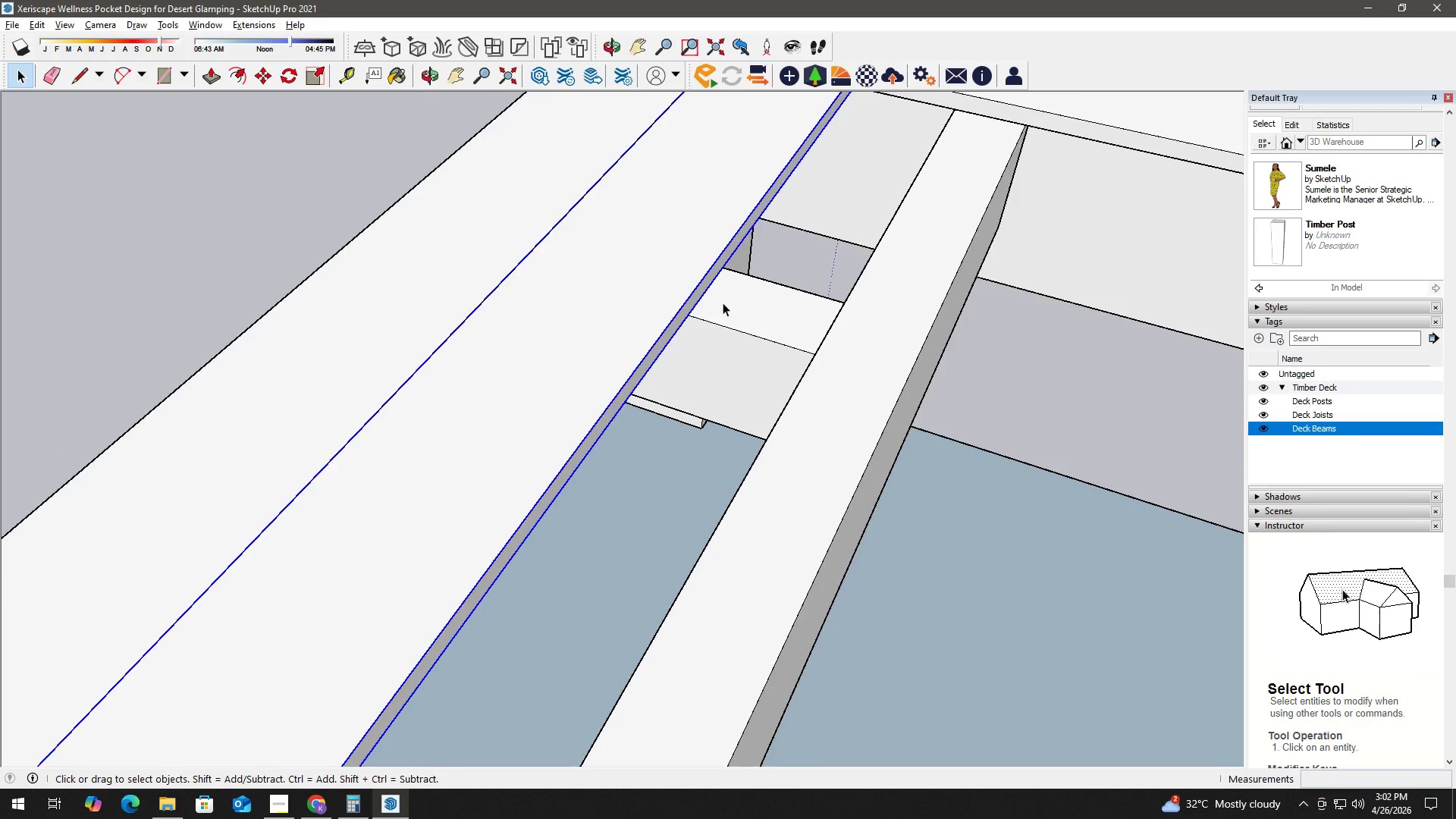 
scroll: coordinate [722, 305], scroll_direction: none, amount: 0.0
 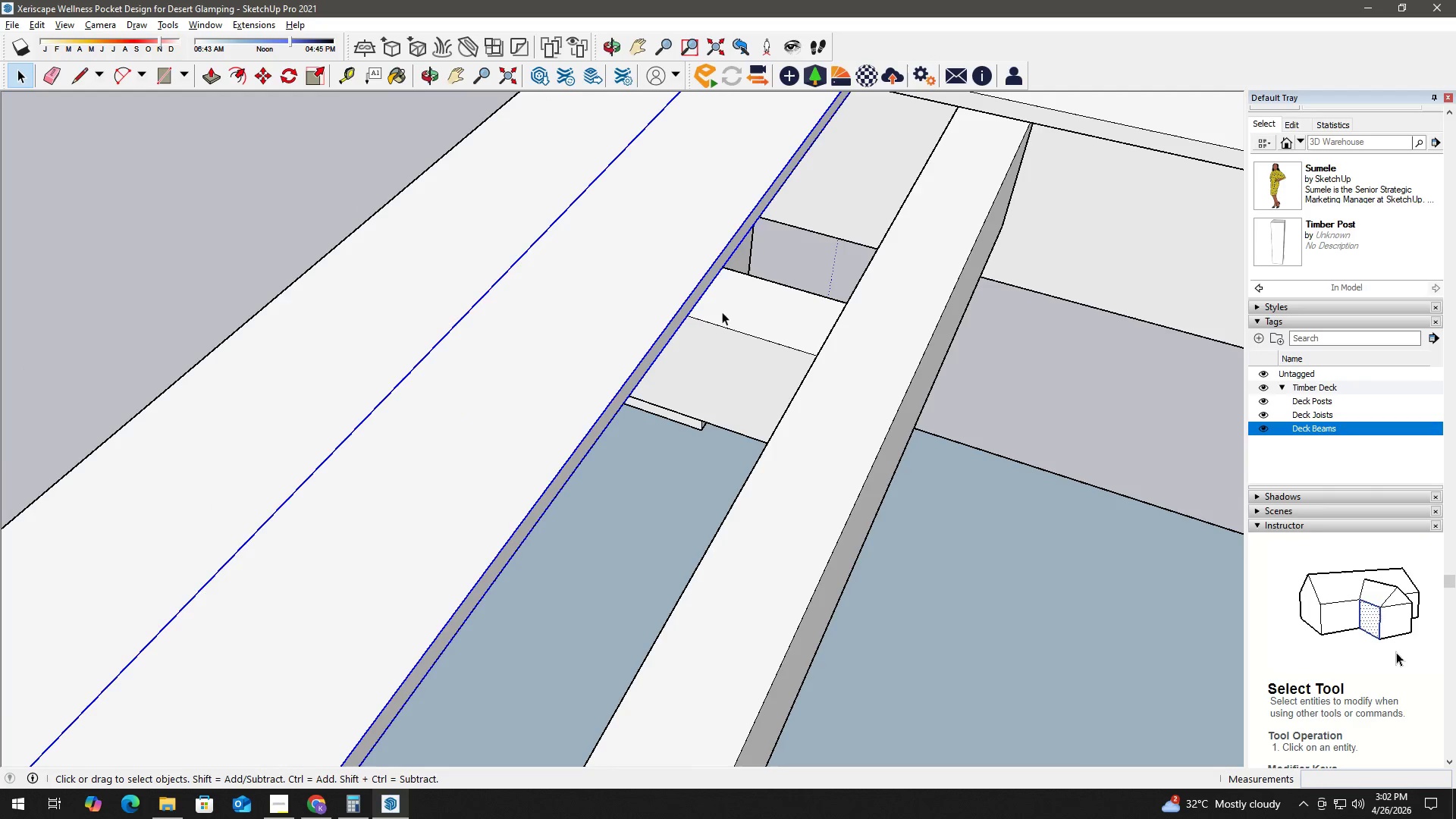 
scroll: coordinate [726, 314], scroll_direction: up, amount: 1.0
 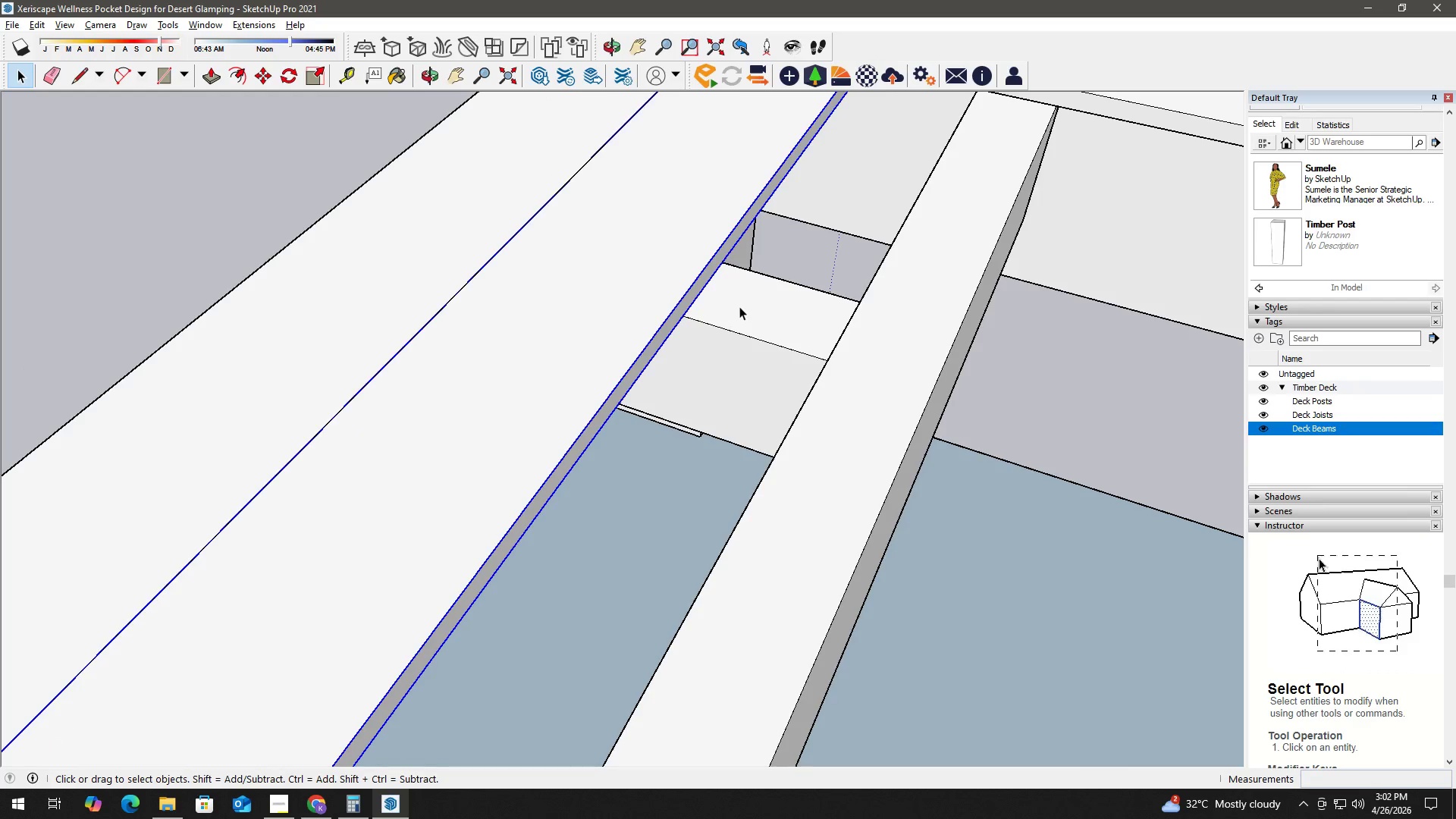 
key(M)
 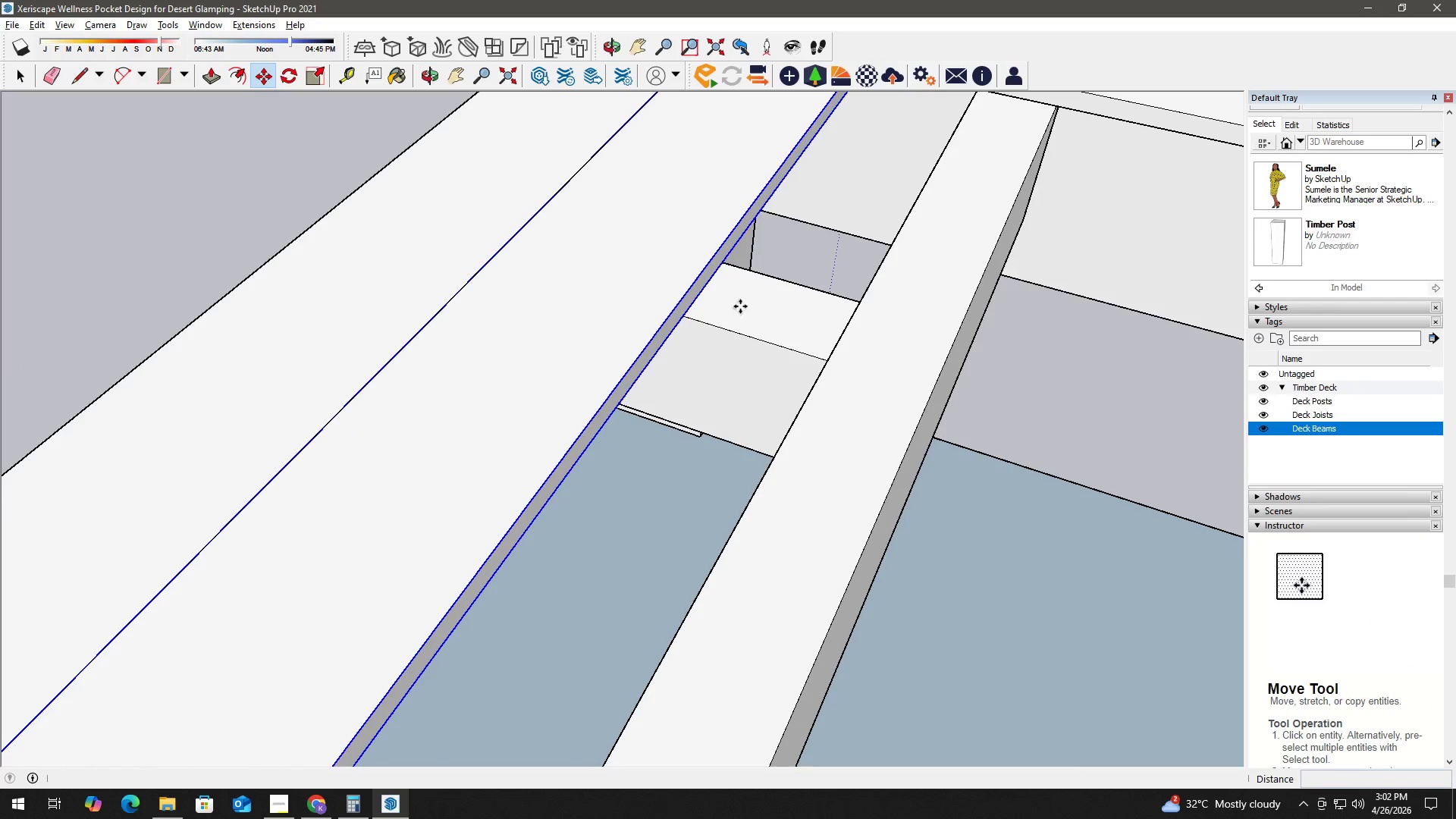 
left_click([740, 306])
 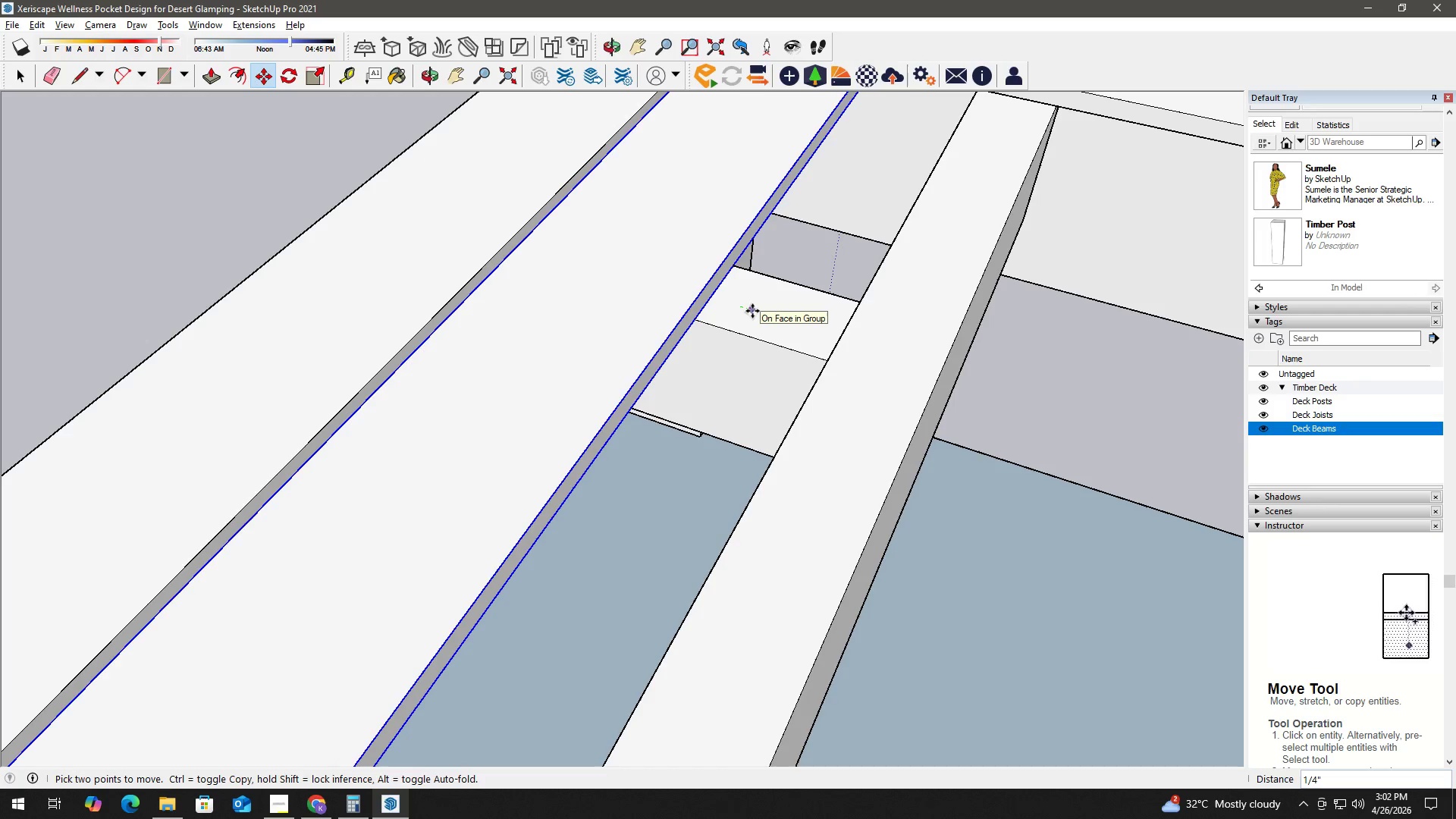 
wait(5.06)
 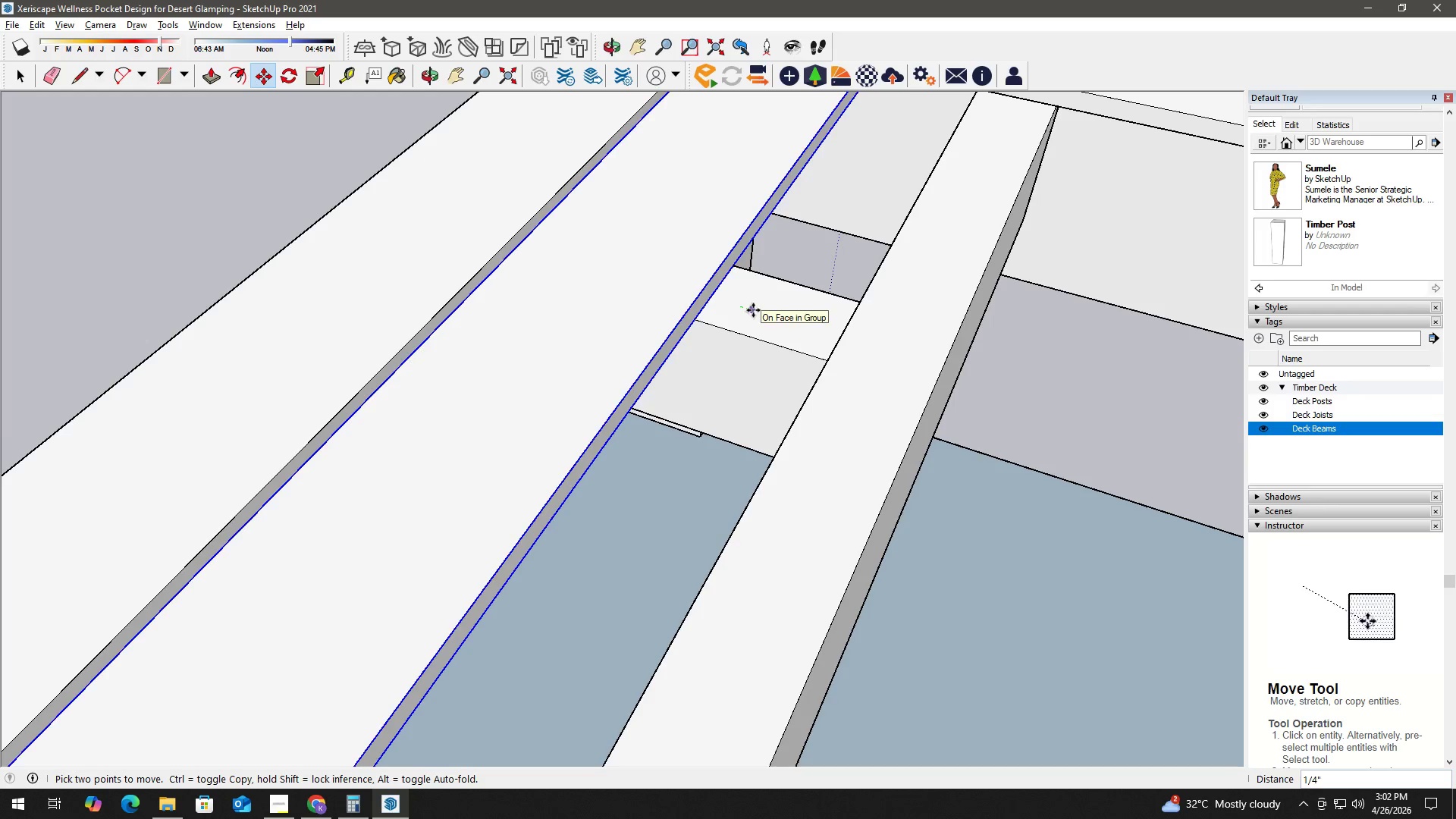 
key(Numpad1)
 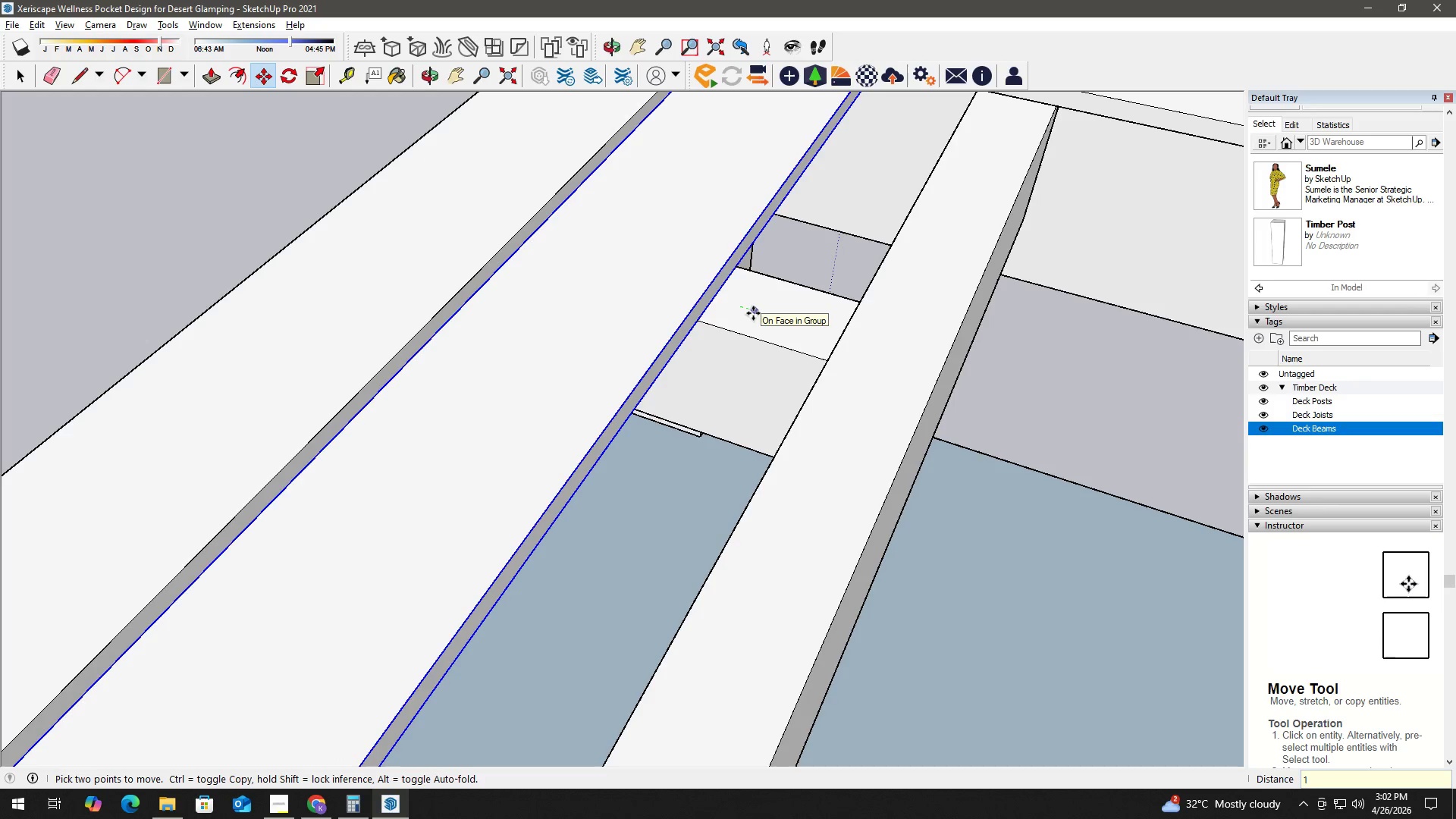 
key(NumpadDivide)
 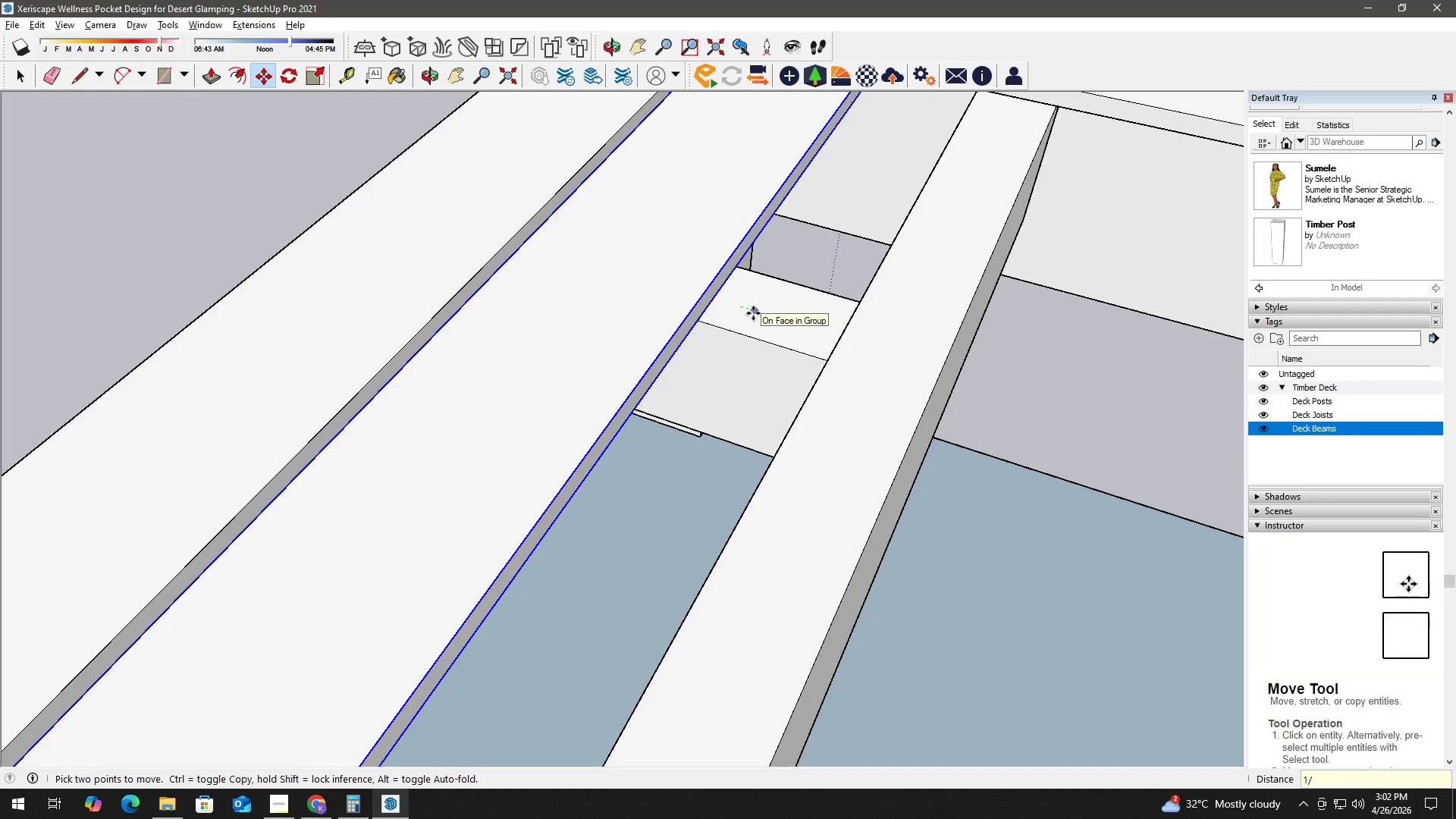 
key(Numpad8)
 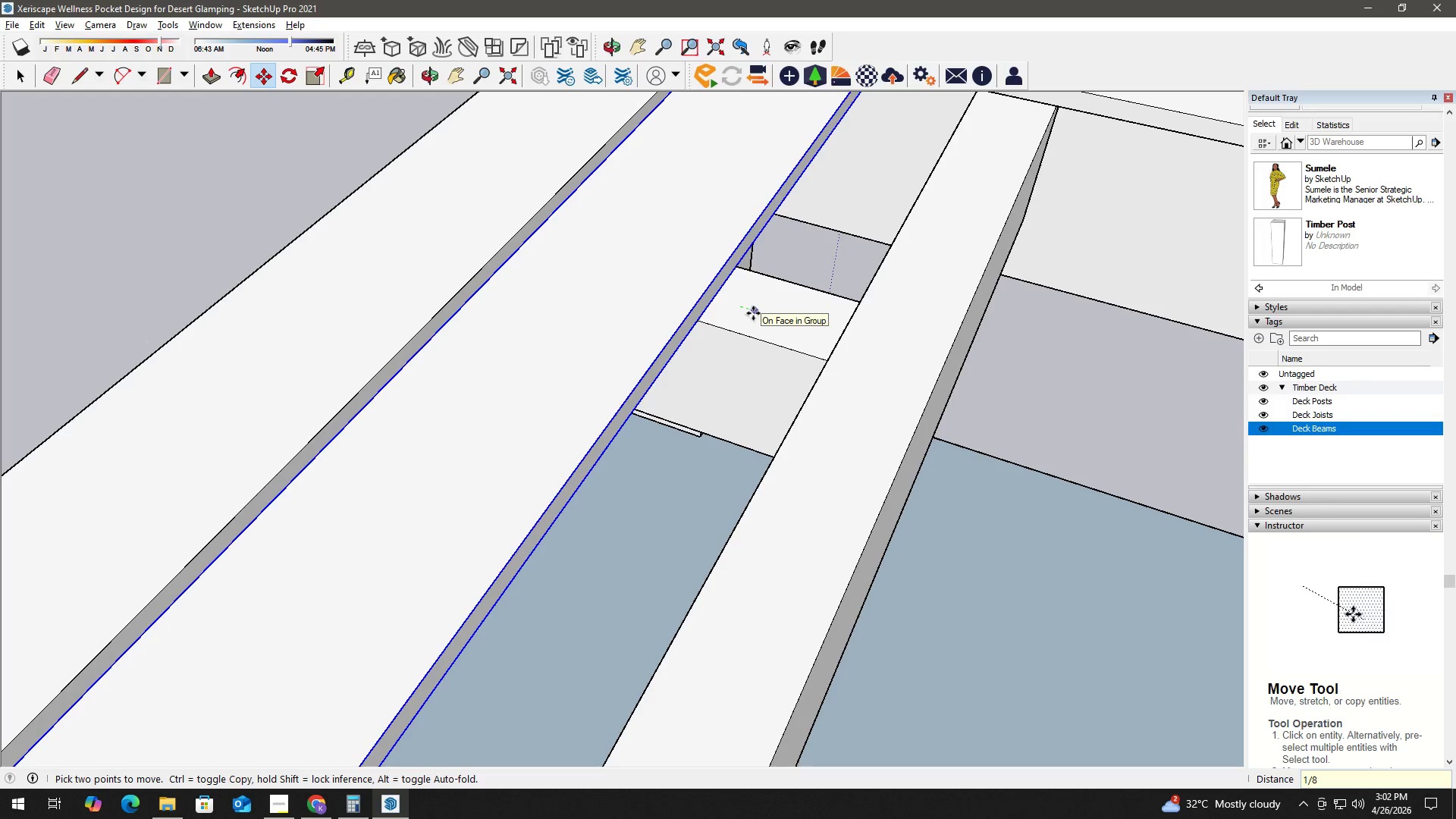 
key(NumpadEnter)
 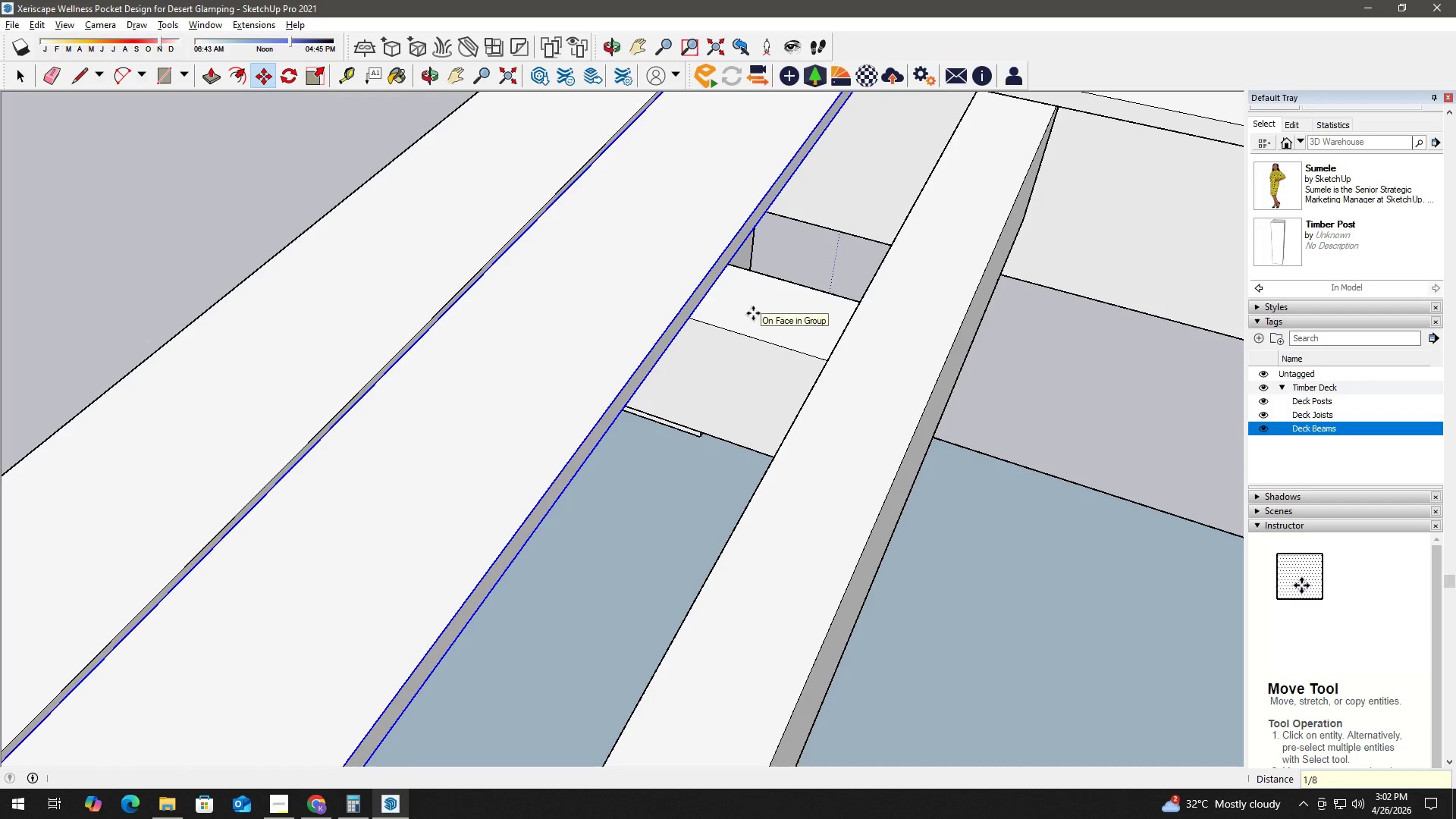 
key(Space)
 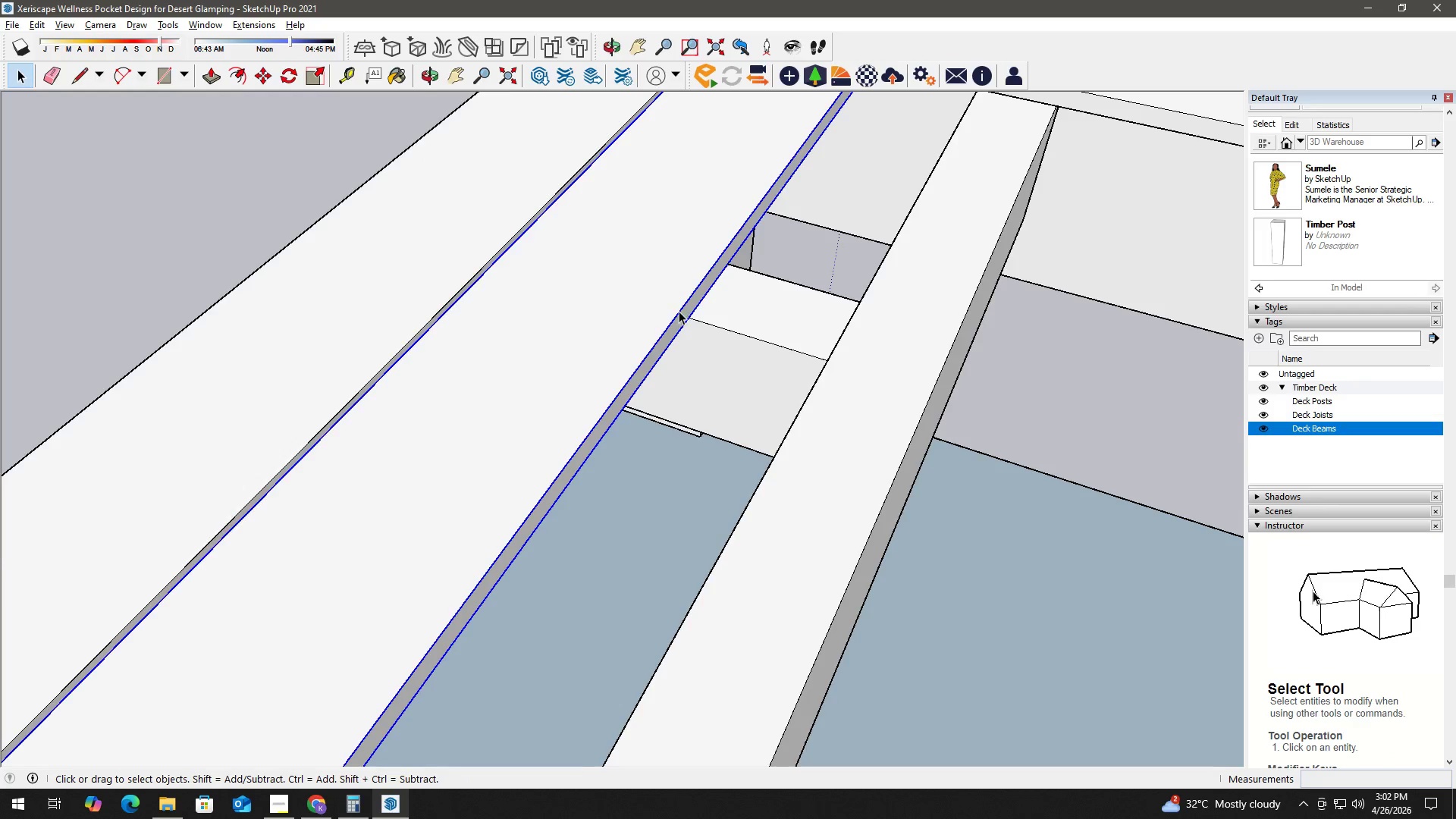 
scroll: coordinate [679, 312], scroll_direction: down, amount: 3.0
 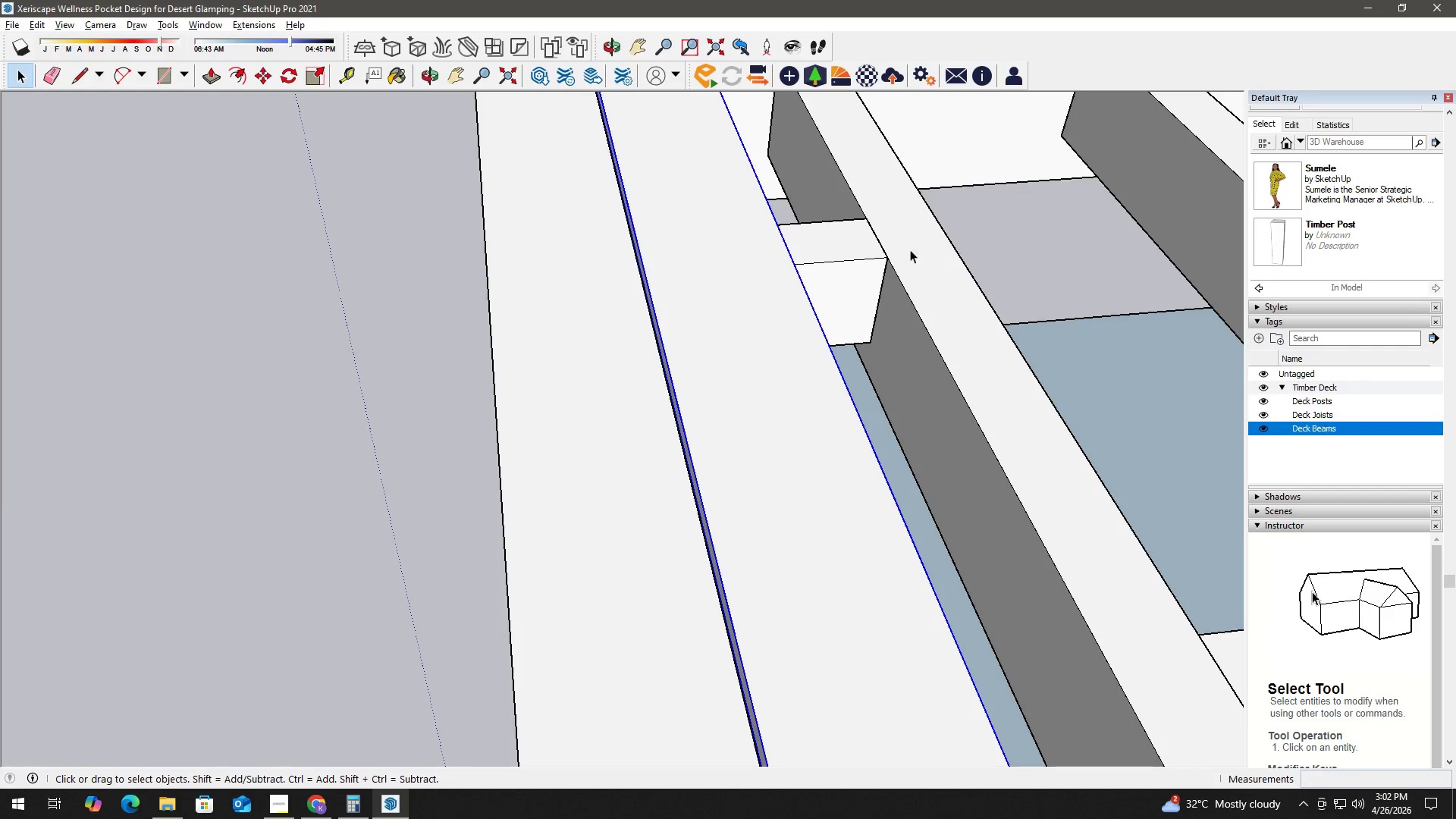 
type(mh)
 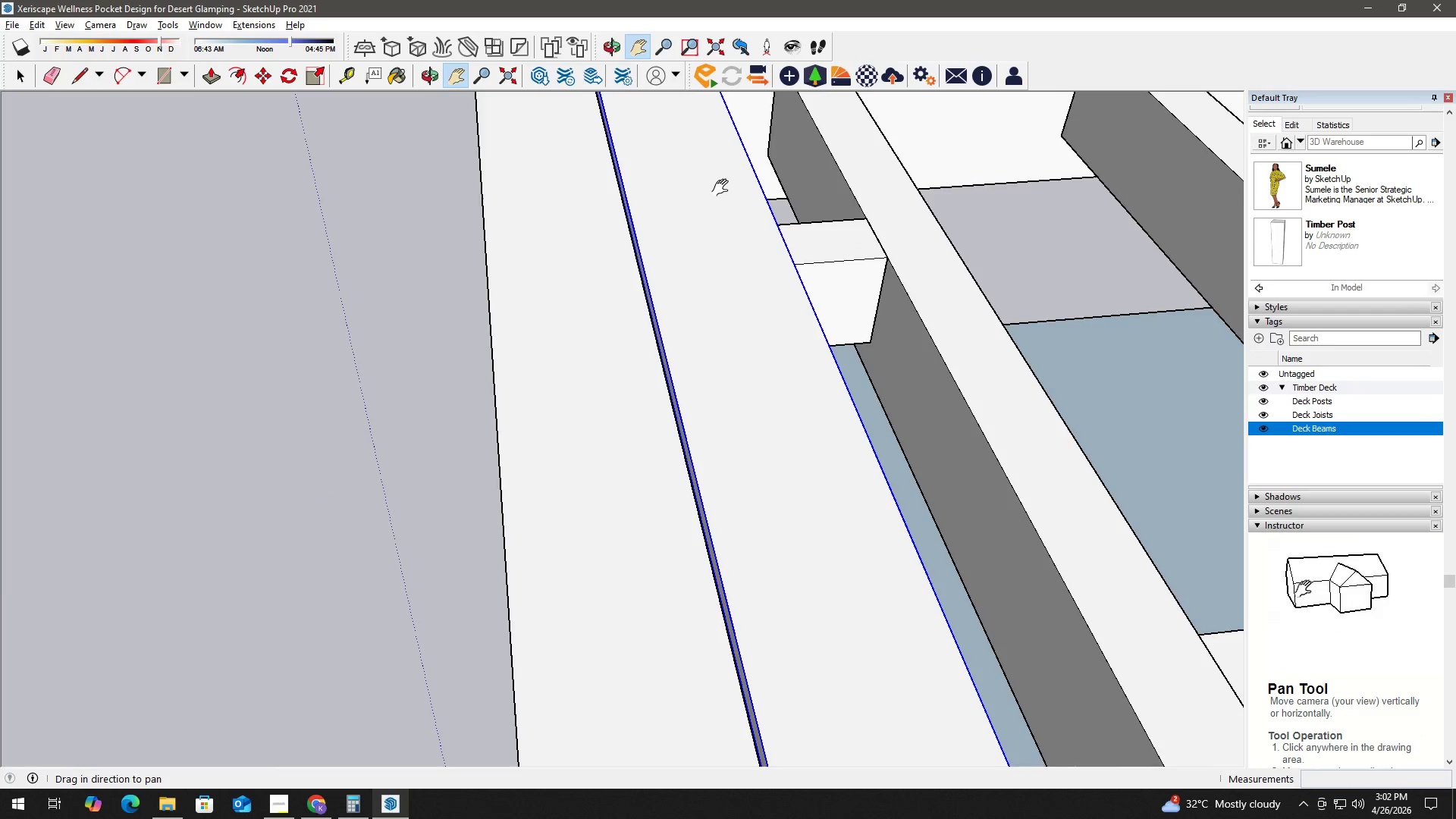 
left_click_drag(start_coordinate=[721, 192], to_coordinate=[718, 437])
 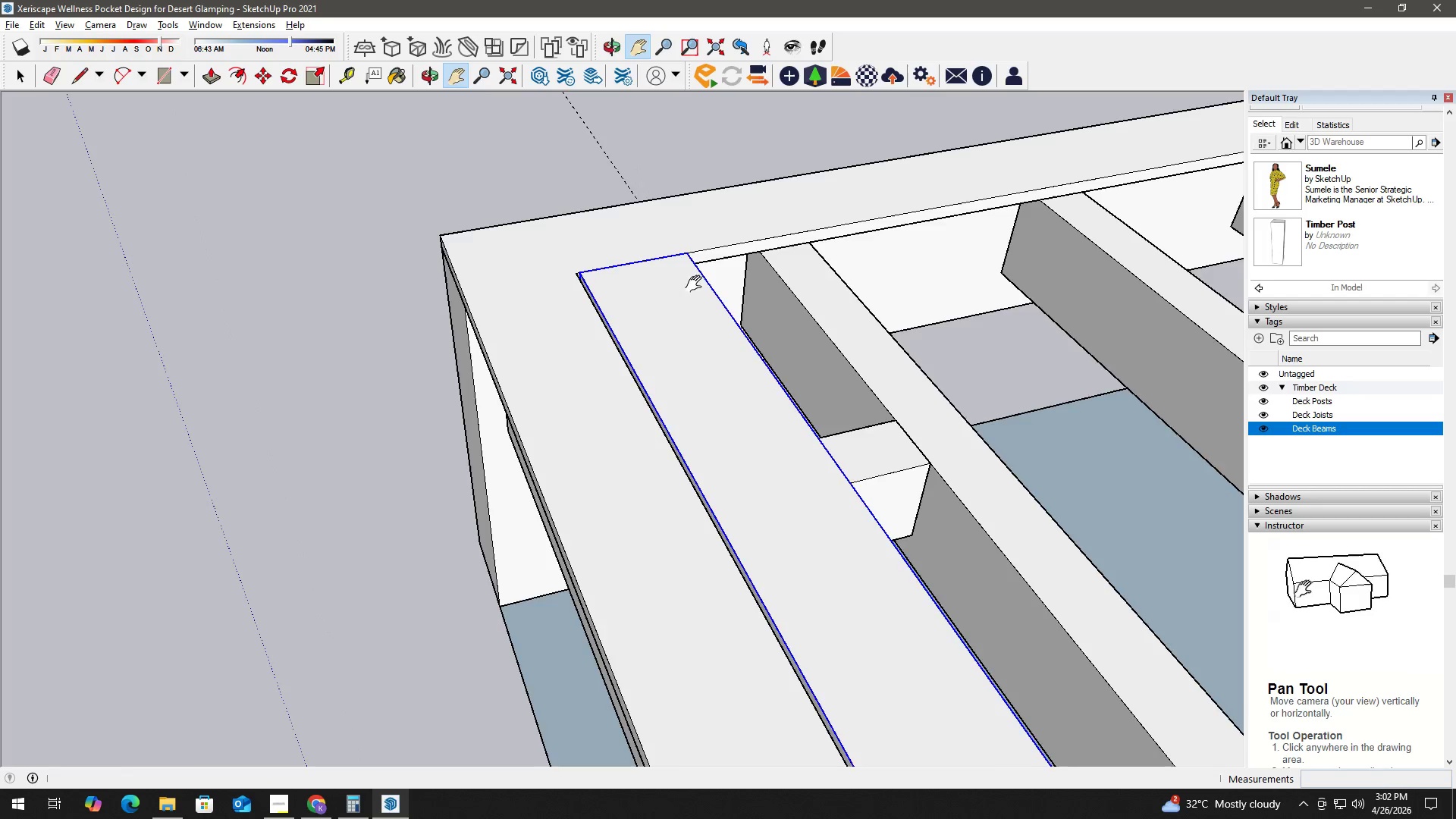 
scroll: coordinate [560, 303], scroll_direction: up, amount: 4.0
 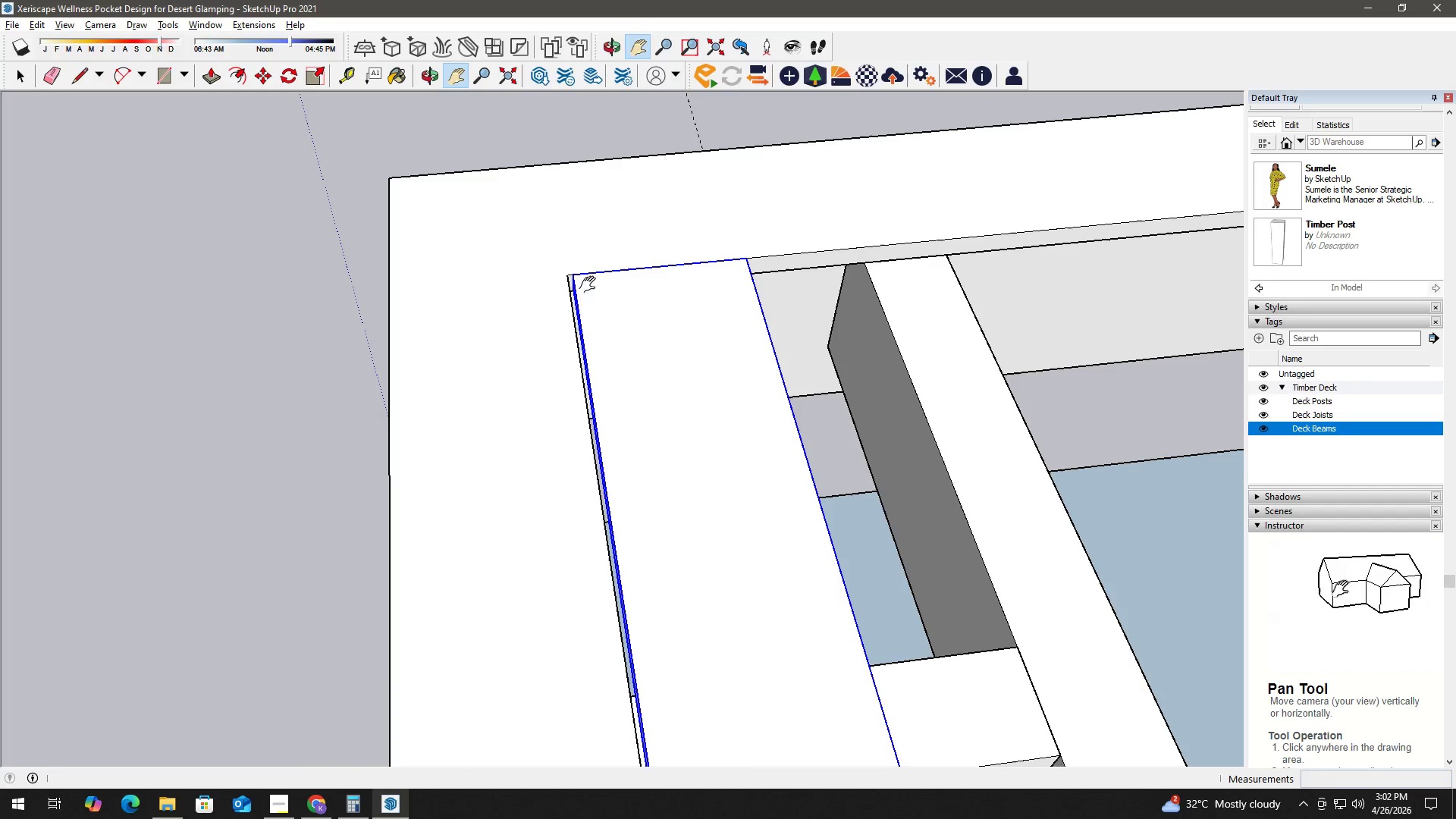 
key(M)
 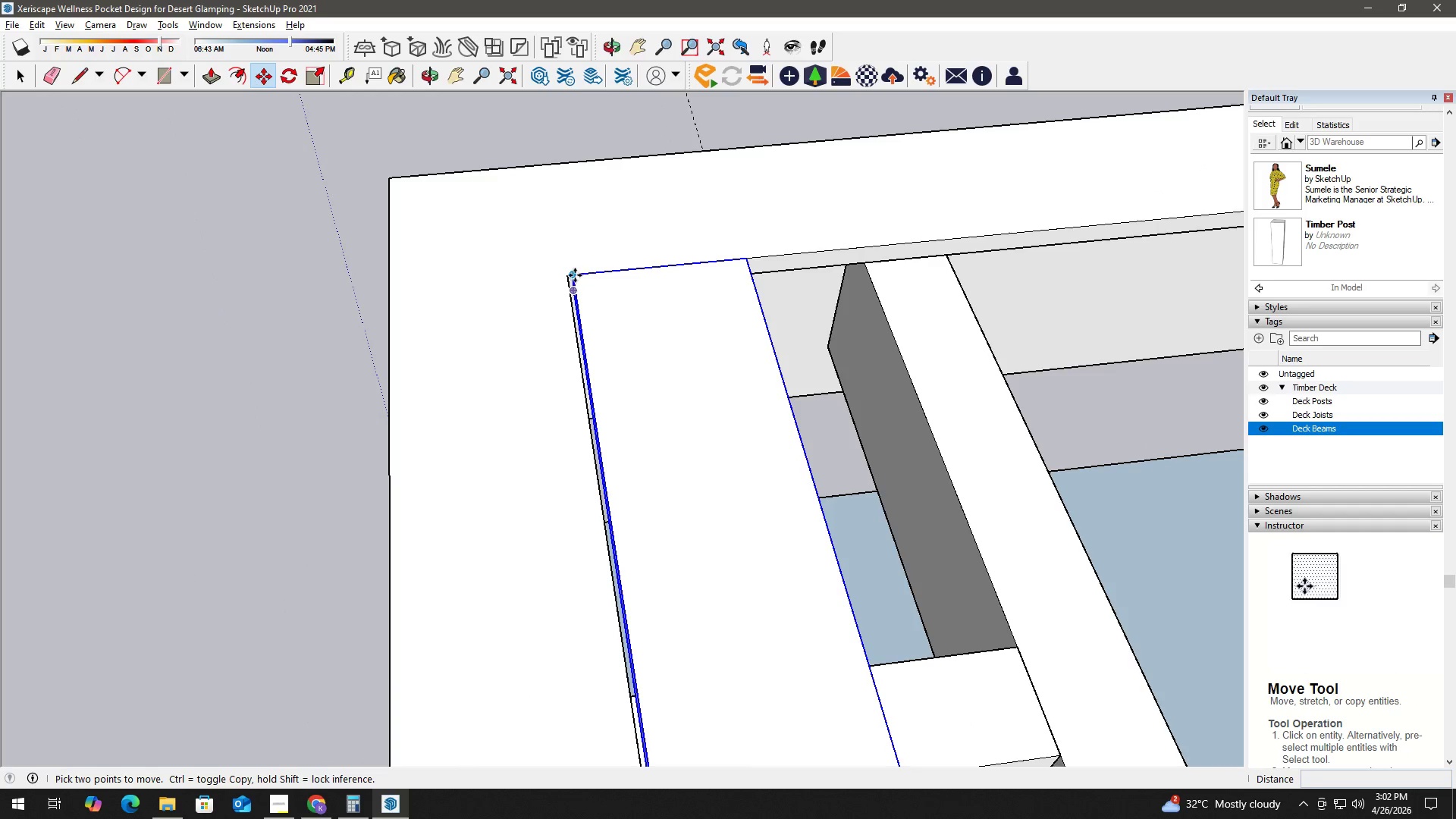 
left_click([575, 275])
 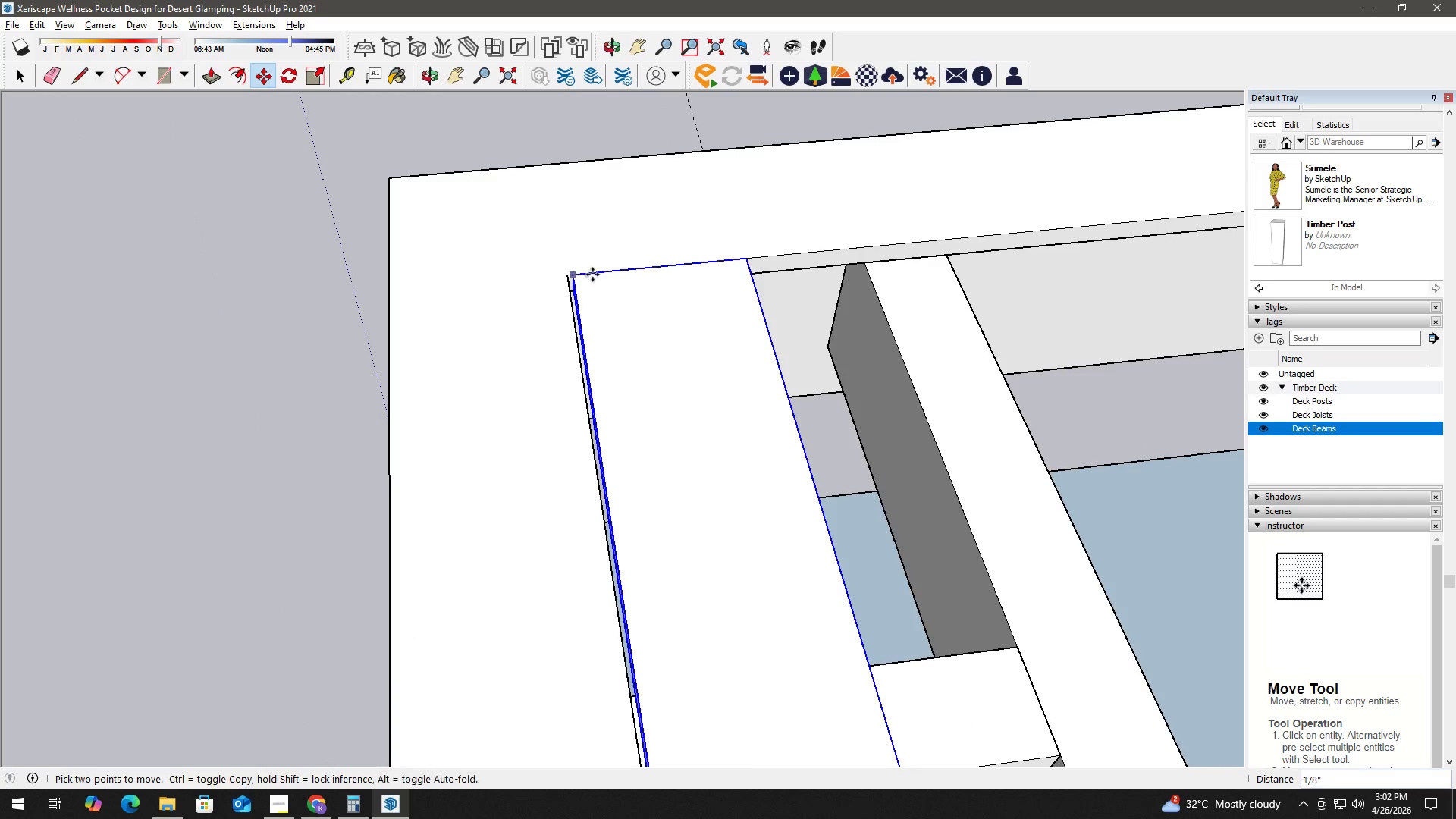 
key(Control+ControlLeft)
 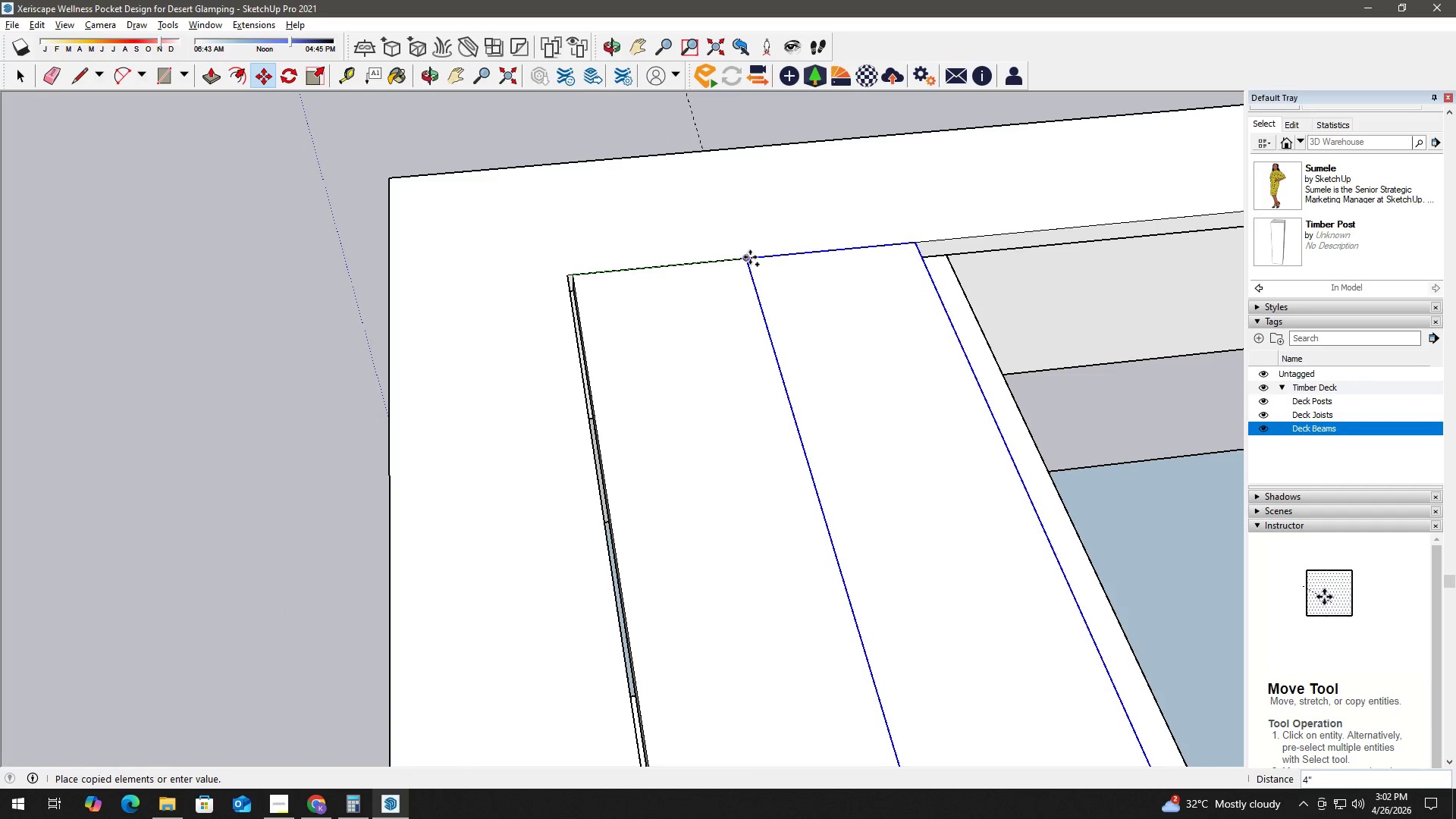 
left_click([750, 257])
 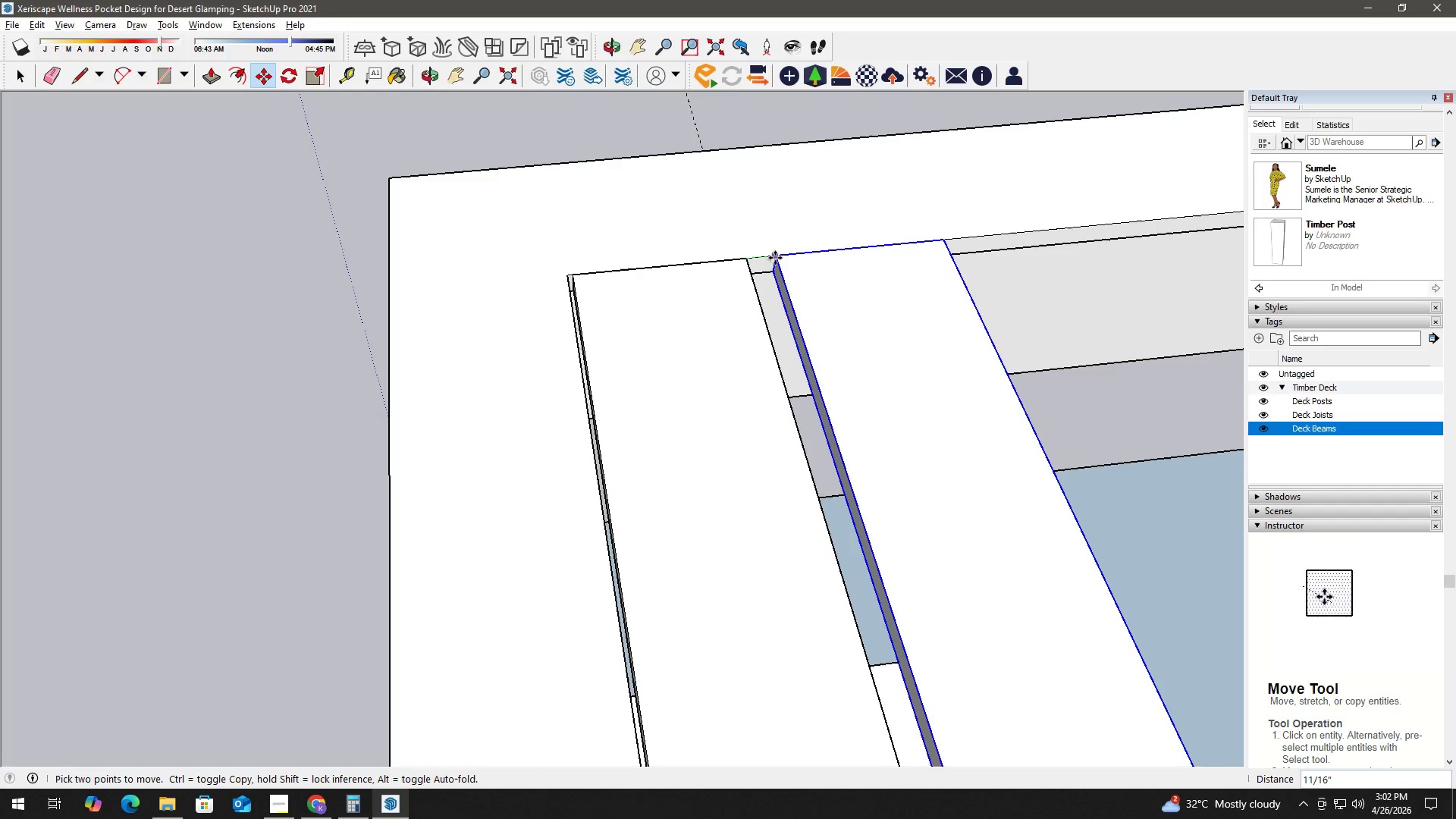 
key(Numpad1)
 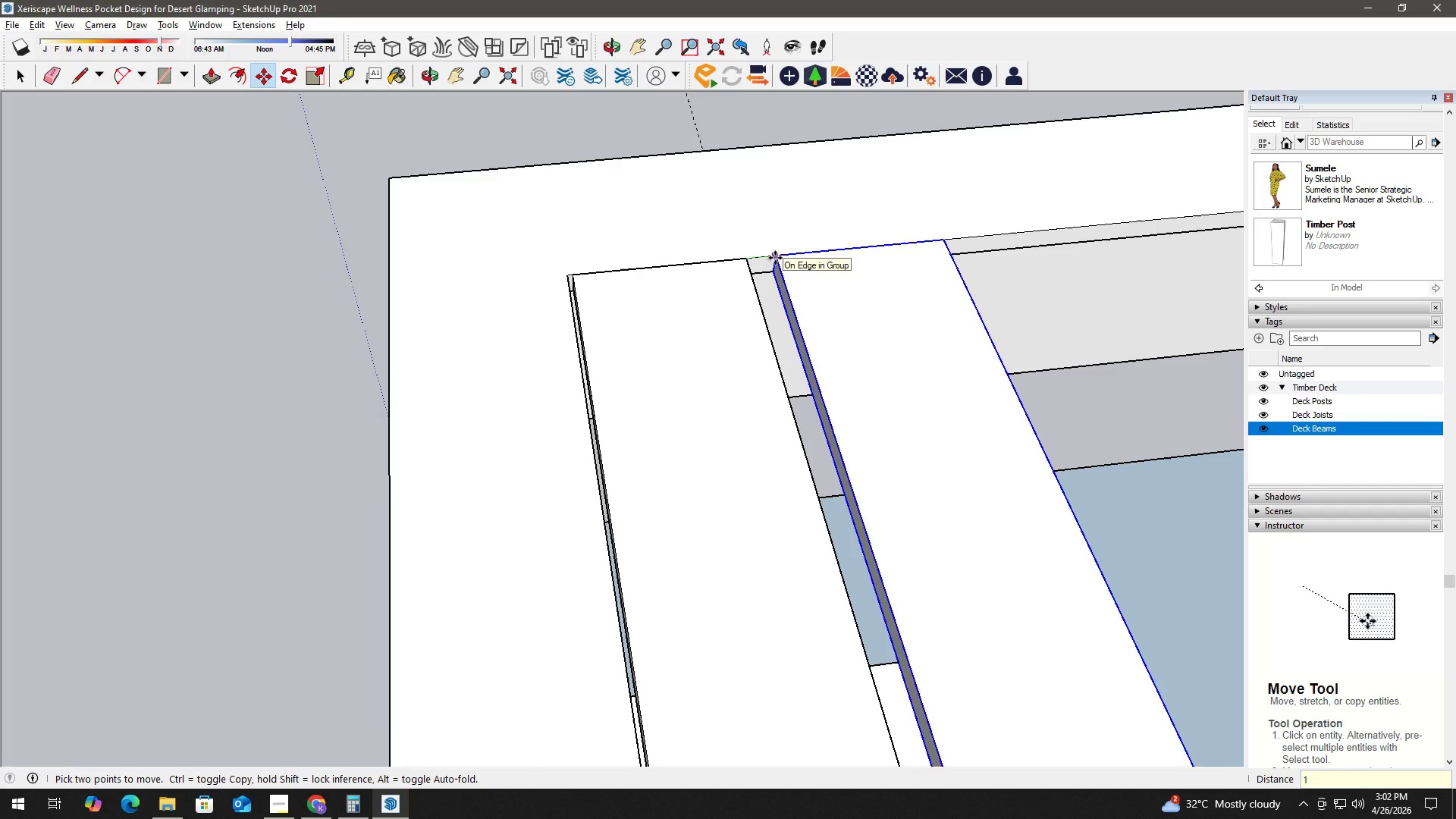 
key(NumpadDivide)
 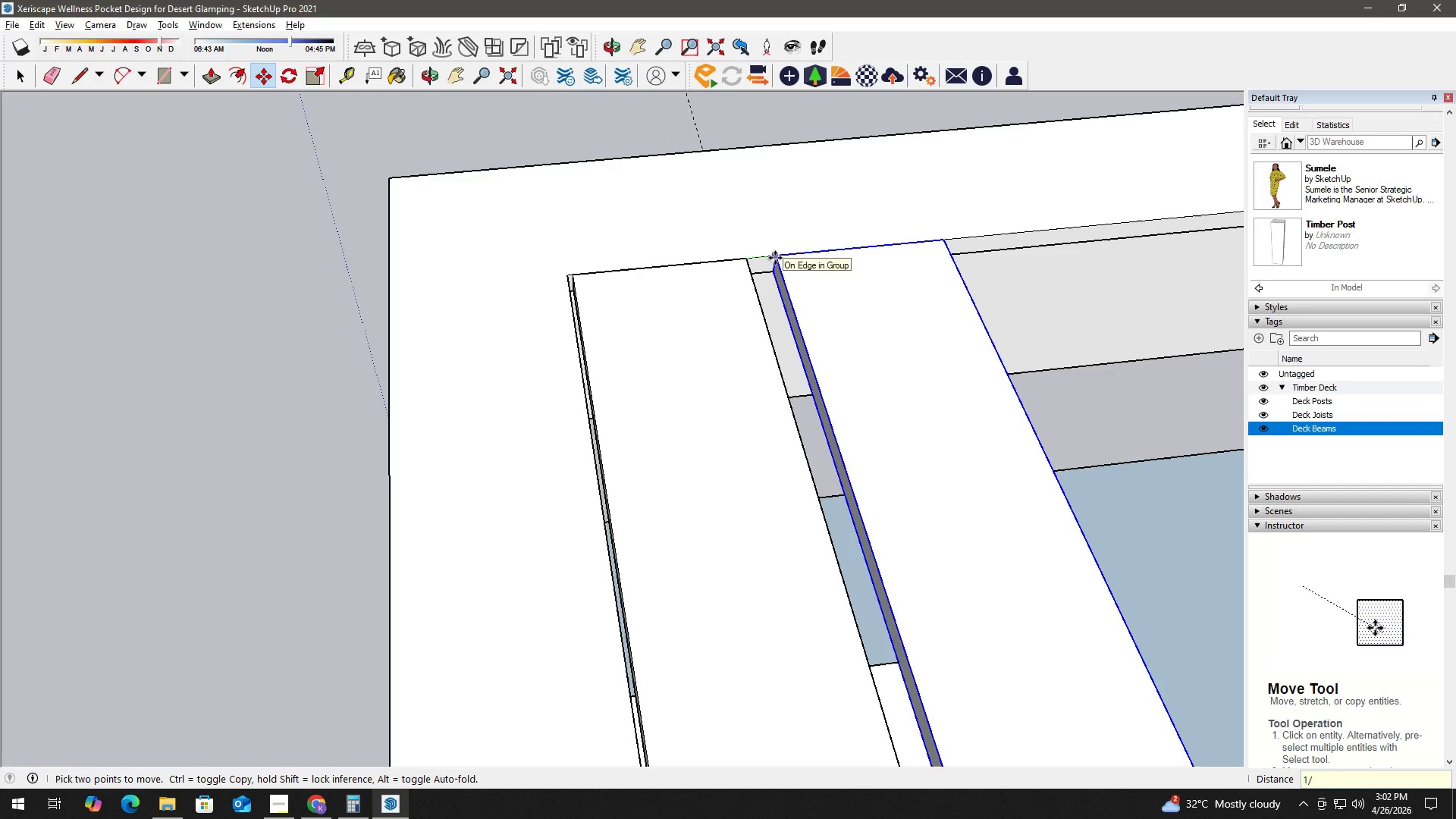 
key(Numpad8)
 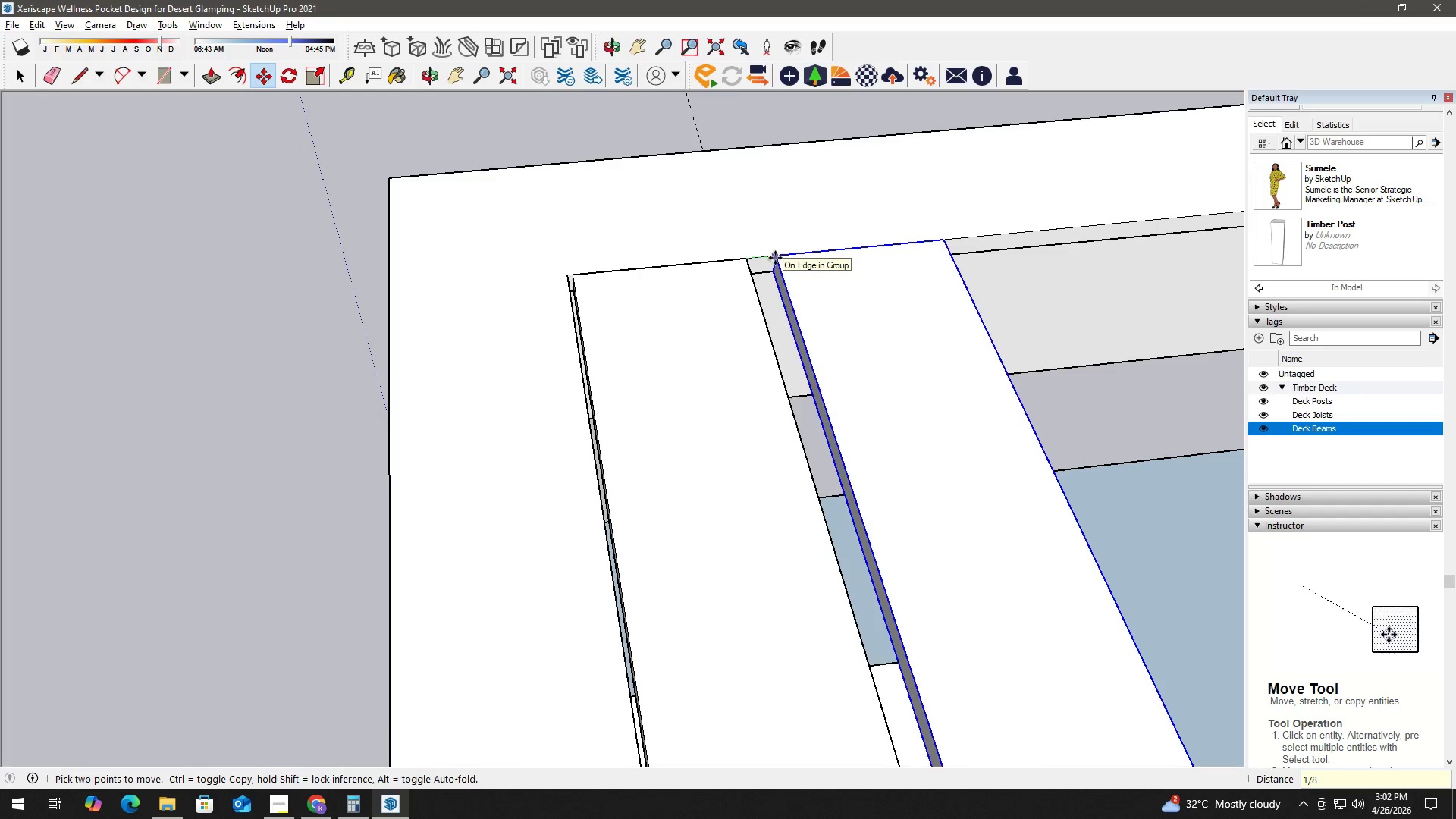 
key(NumpadEnter)
 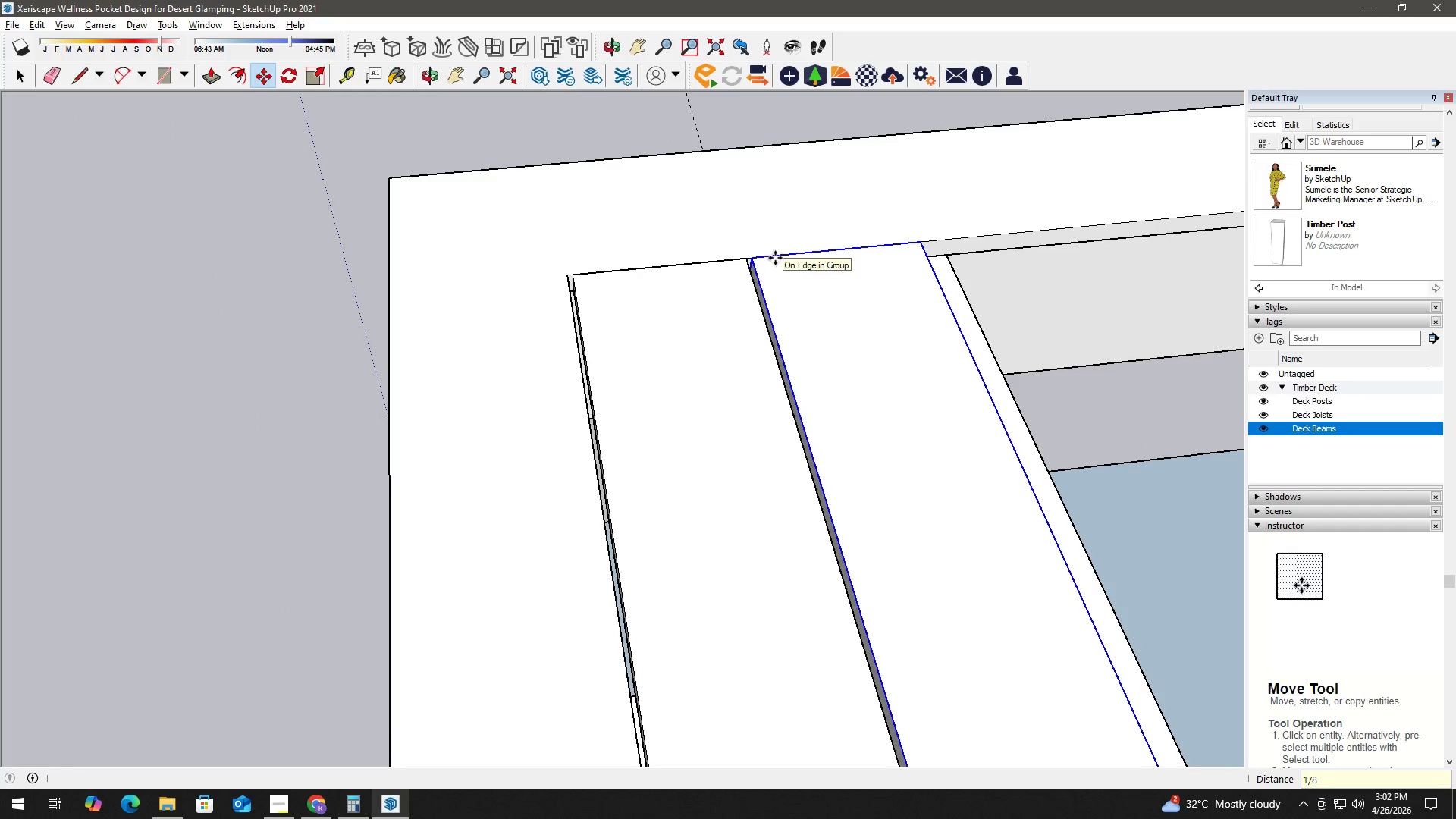 
key(Space)
 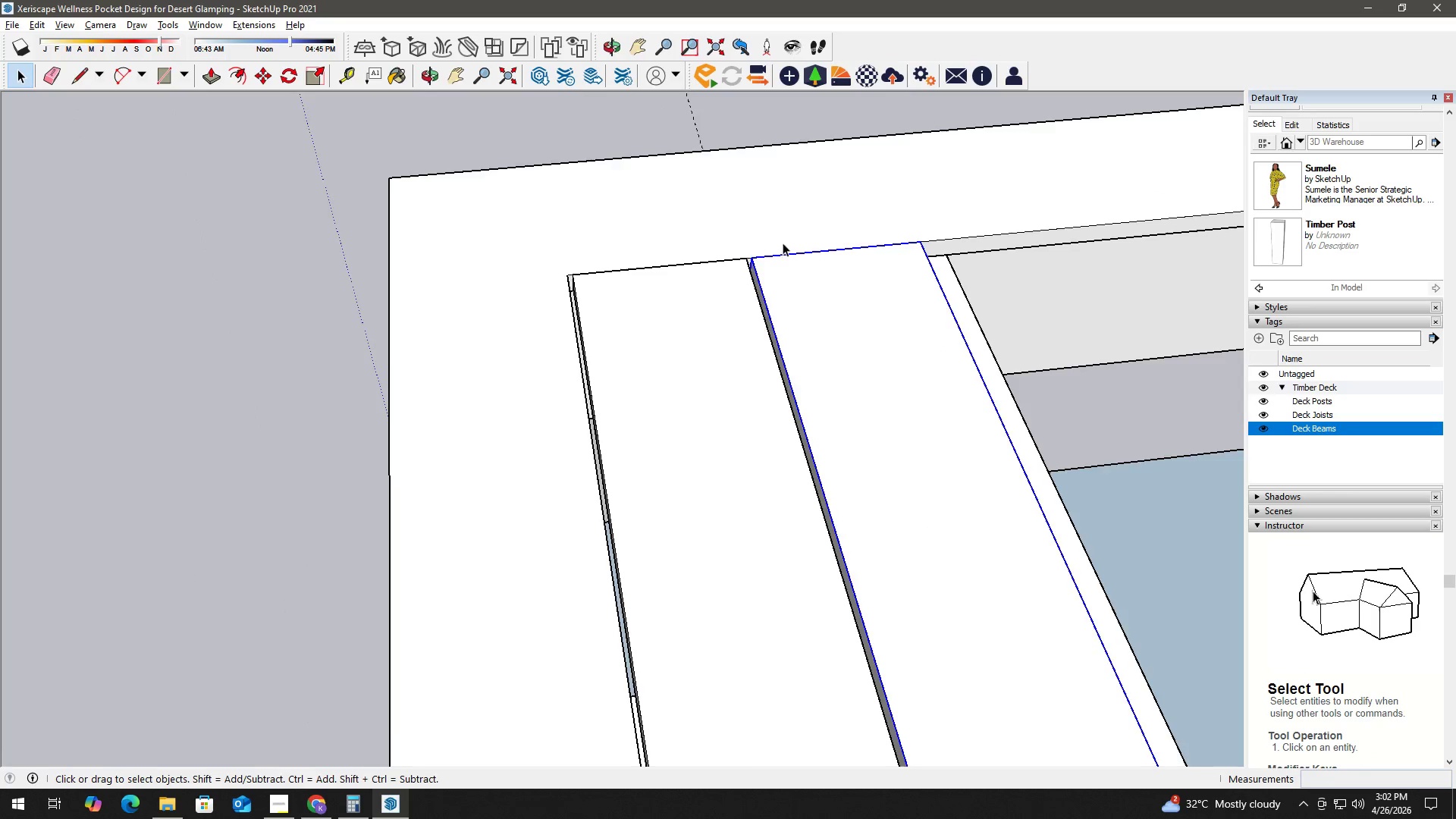 
scroll: coordinate [814, 307], scroll_direction: down, amount: 7.0
 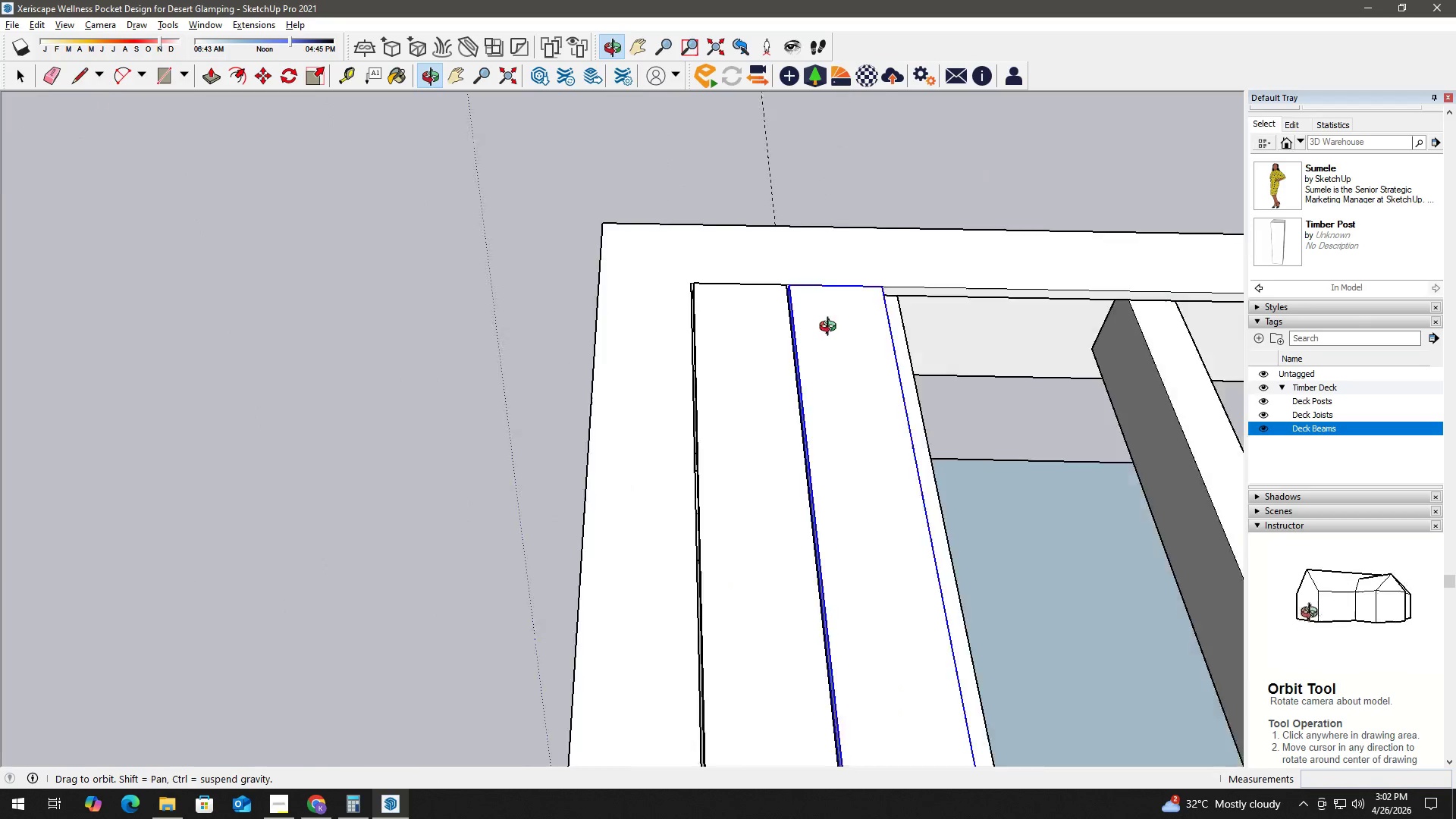 
scroll: coordinate [774, 281], scroll_direction: up, amount: 2.0
 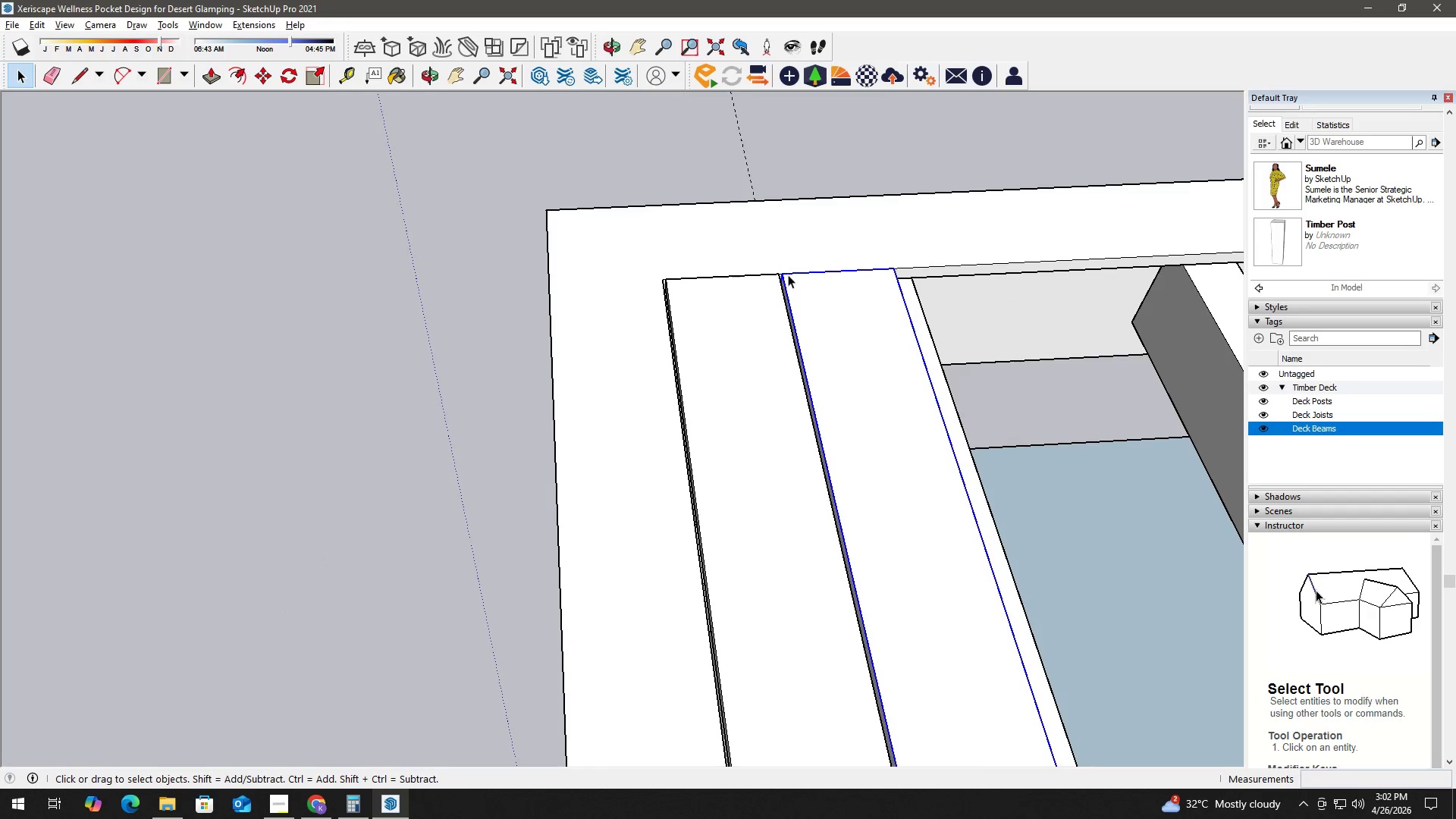 
key(M)
 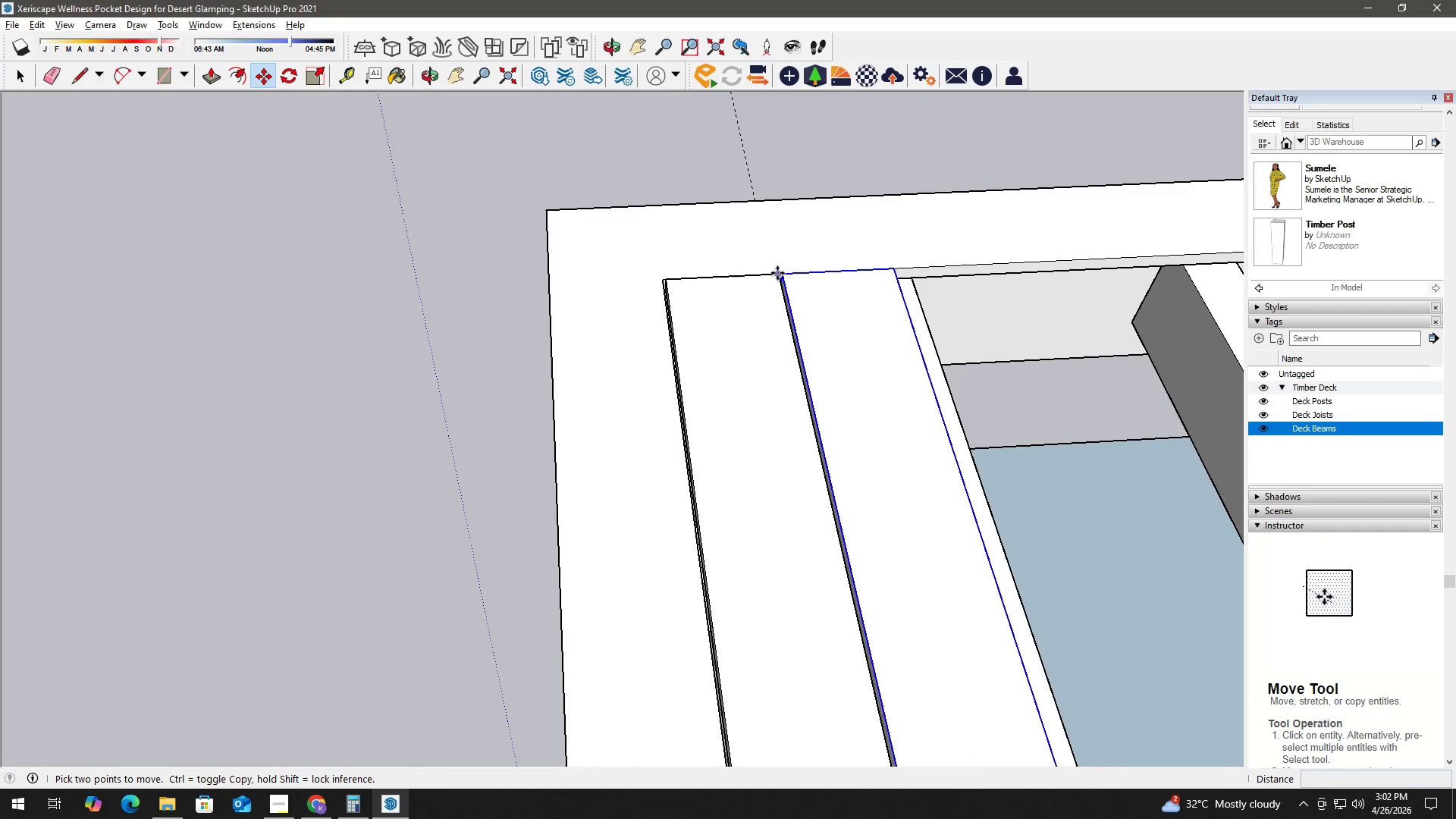 
scroll: coordinate [776, 272], scroll_direction: up, amount: 4.0
 